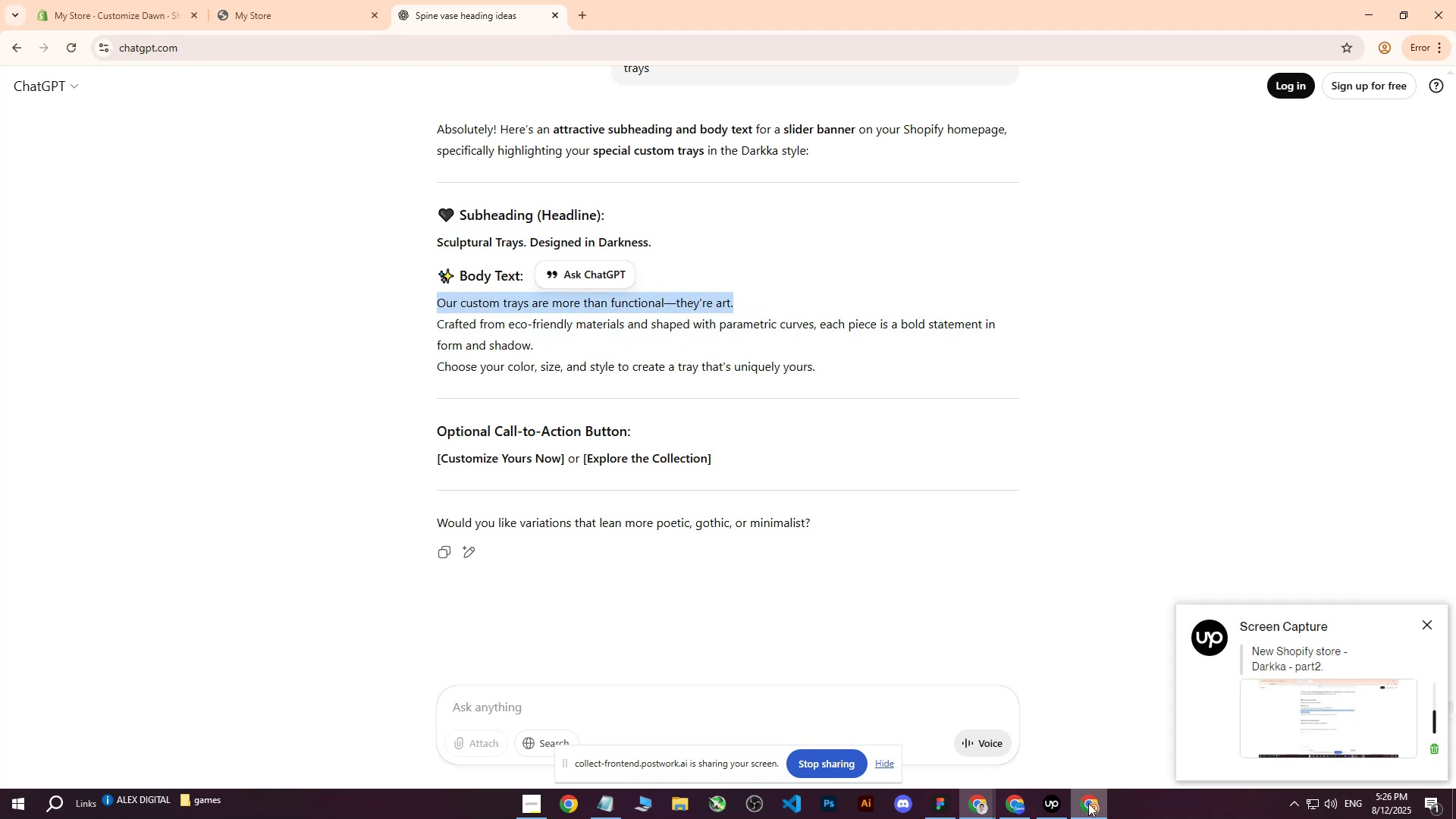 
left_click([1088, 805])
 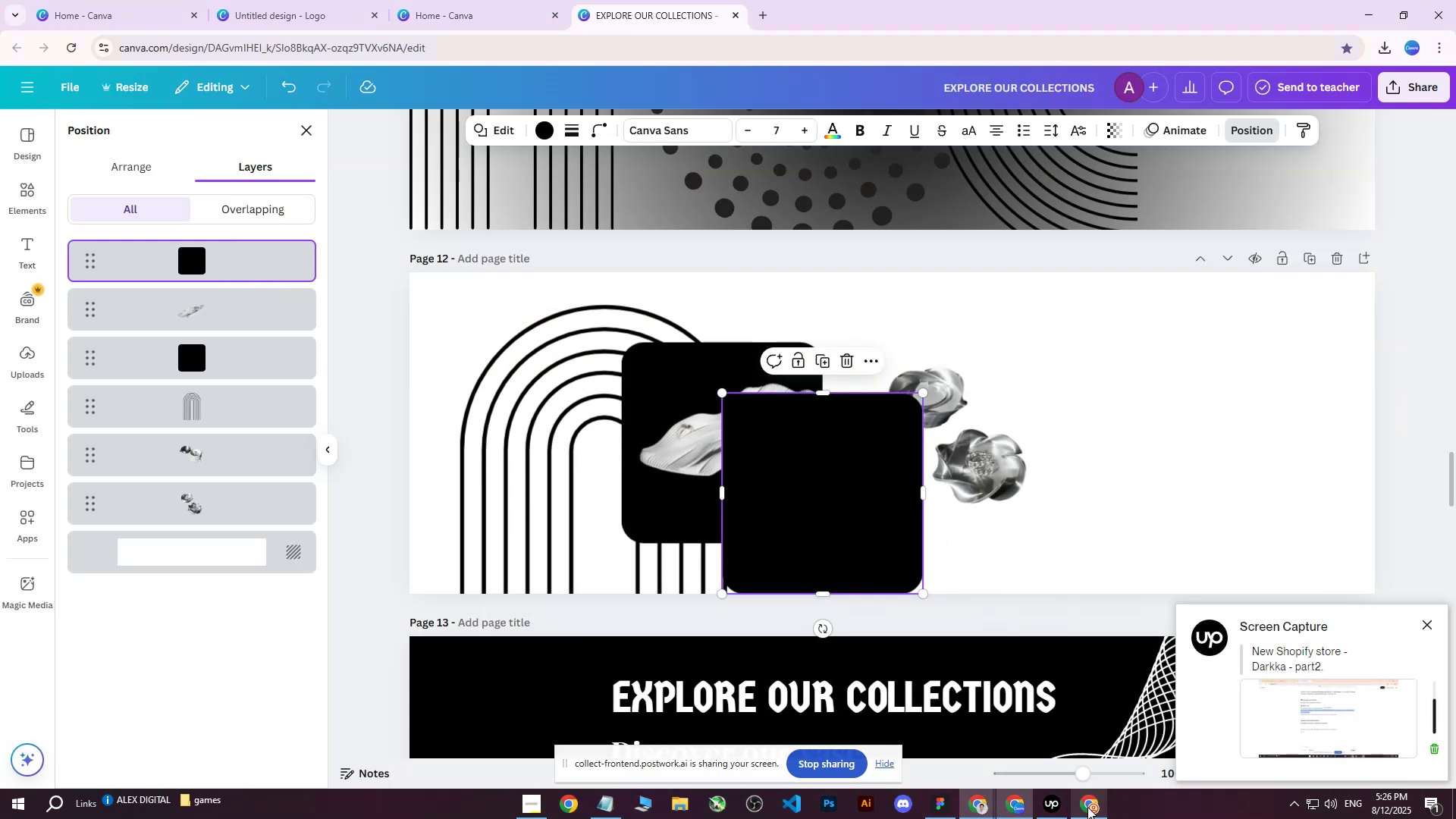 
left_click([1087, 807])
 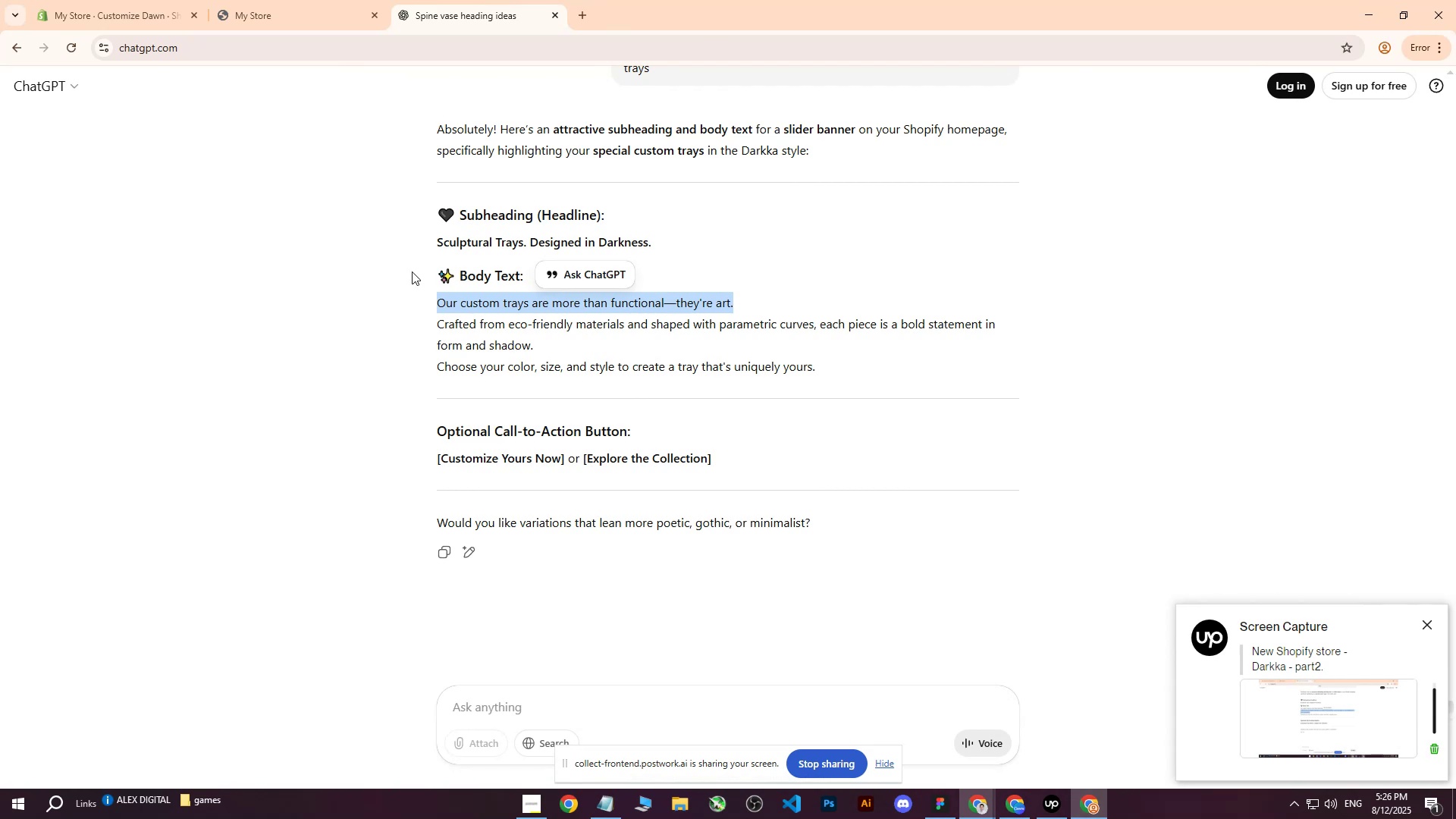 
left_click([90, 0])
 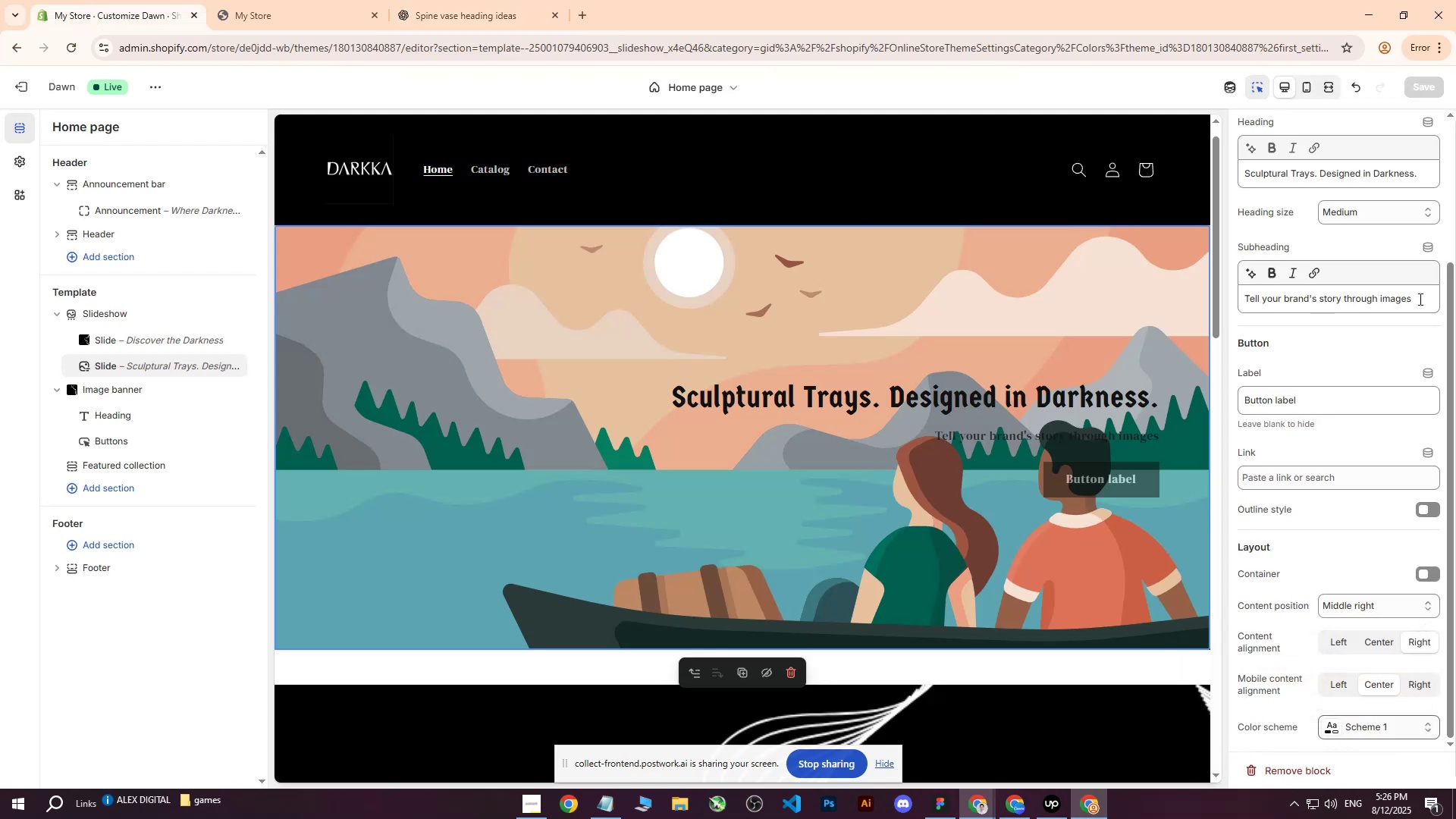 
key(Control+ControlLeft)
 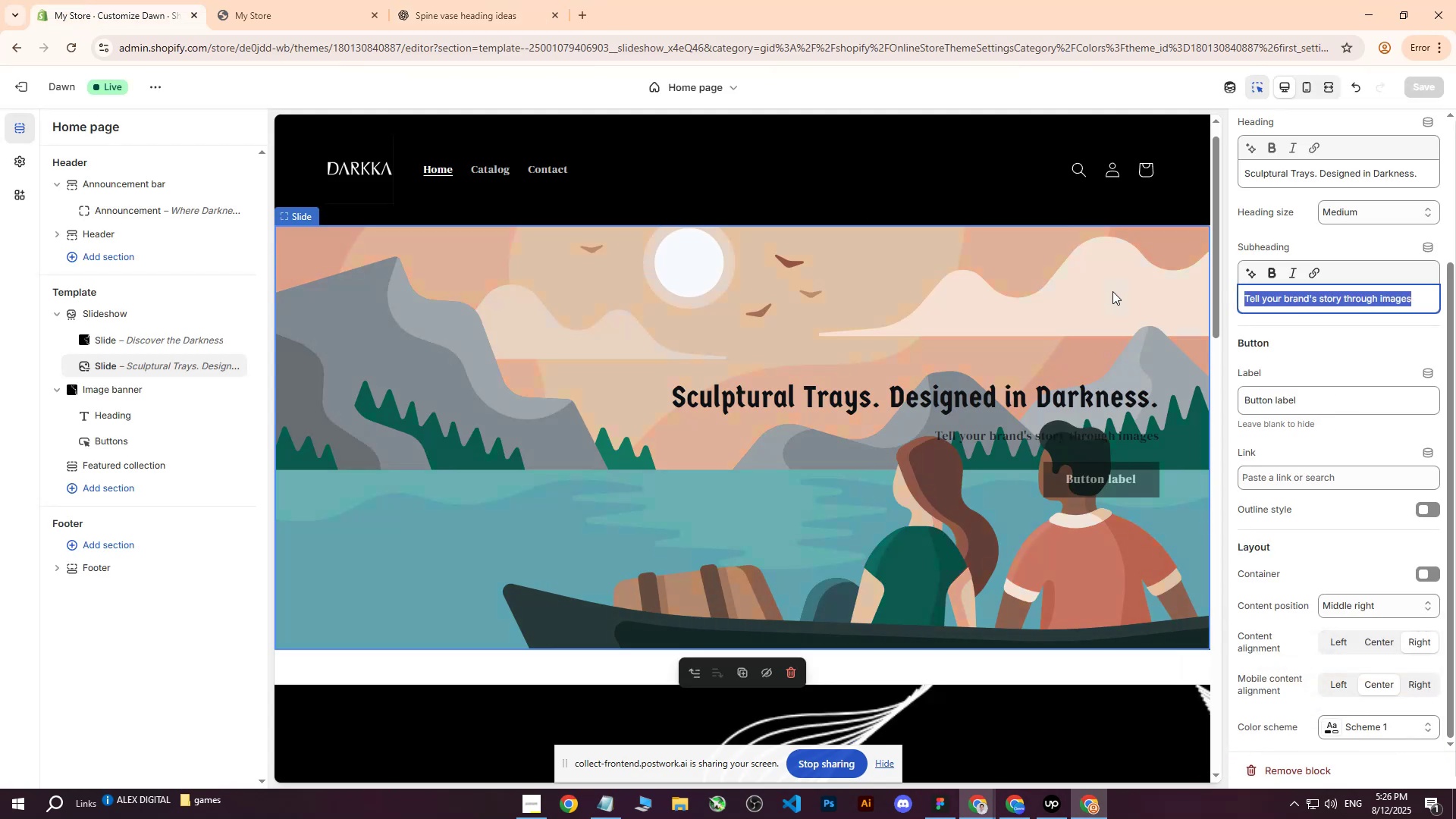 
key(Control+V)
 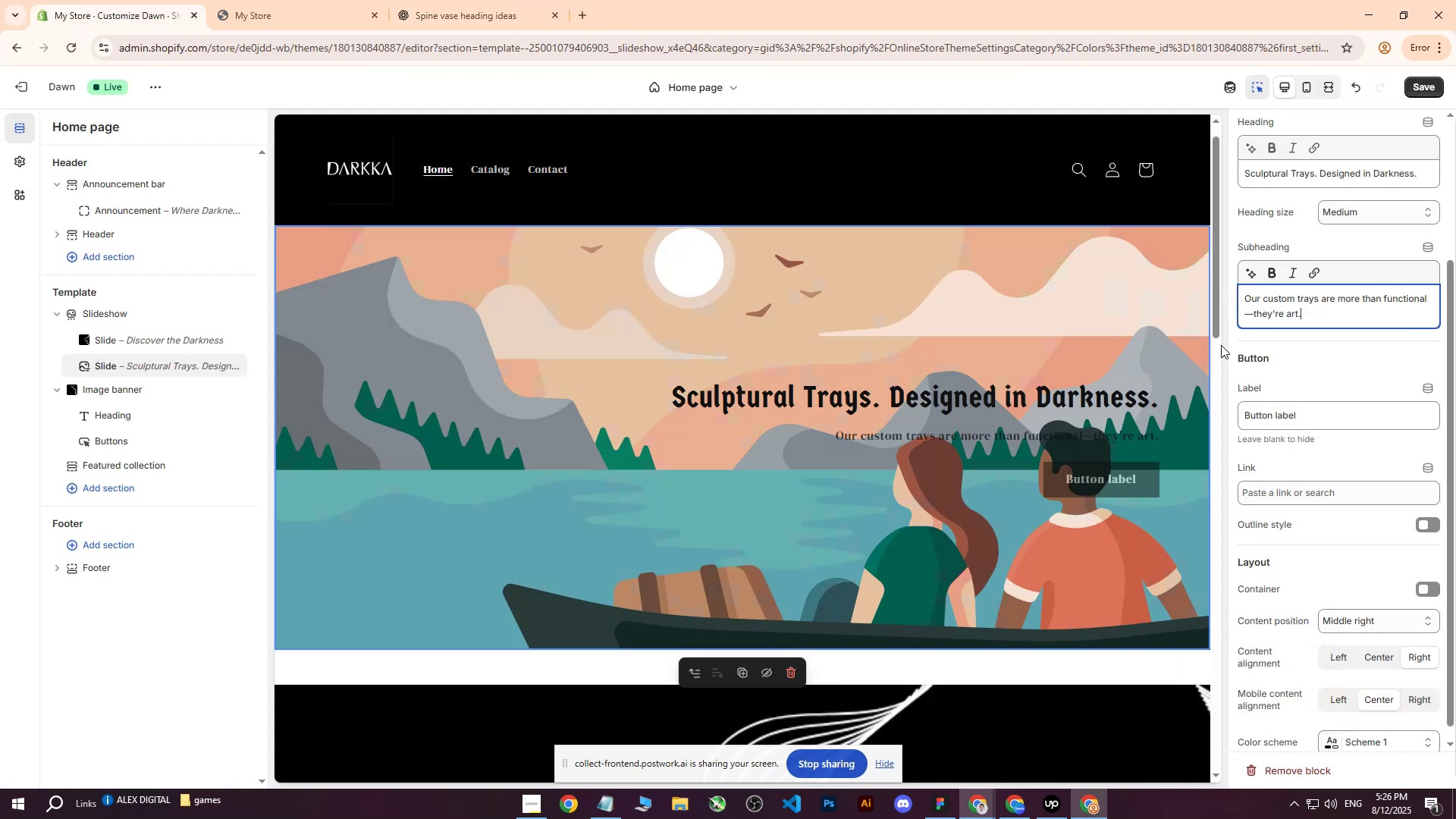 
left_click([732, 601])
 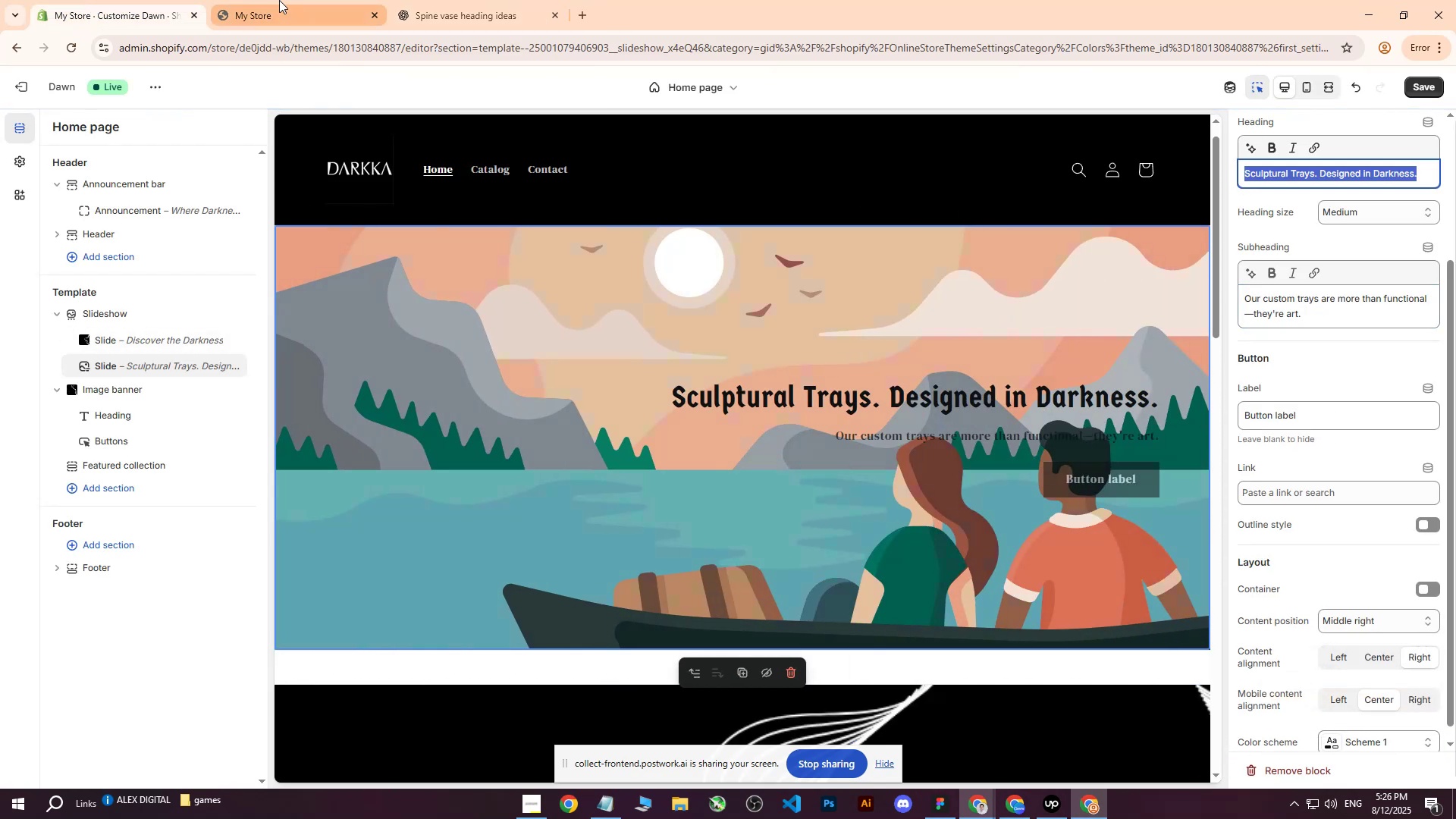 
left_click([286, 6])
 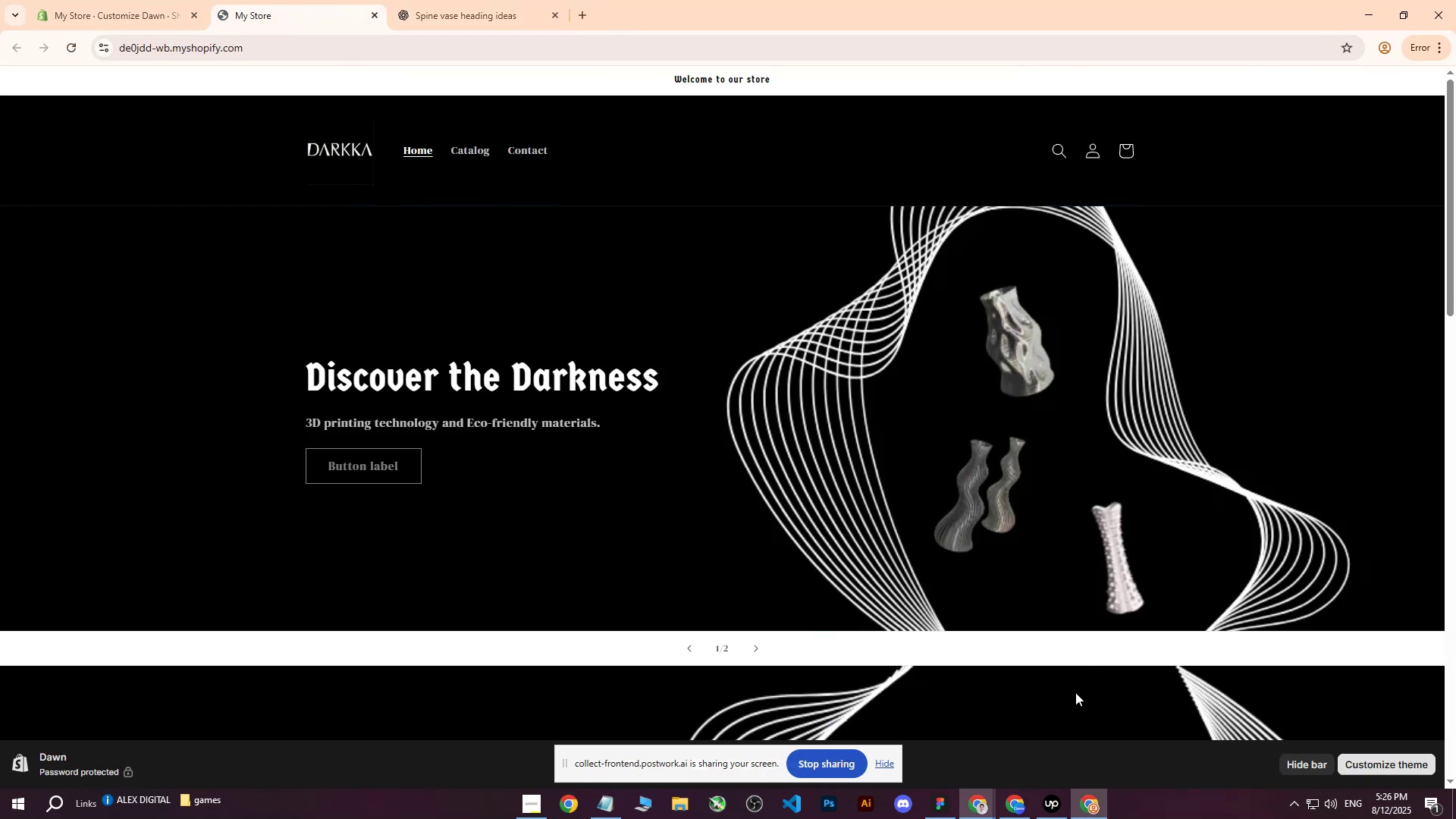 
scroll: coordinate [871, 504], scroll_direction: down, amount: 6.0
 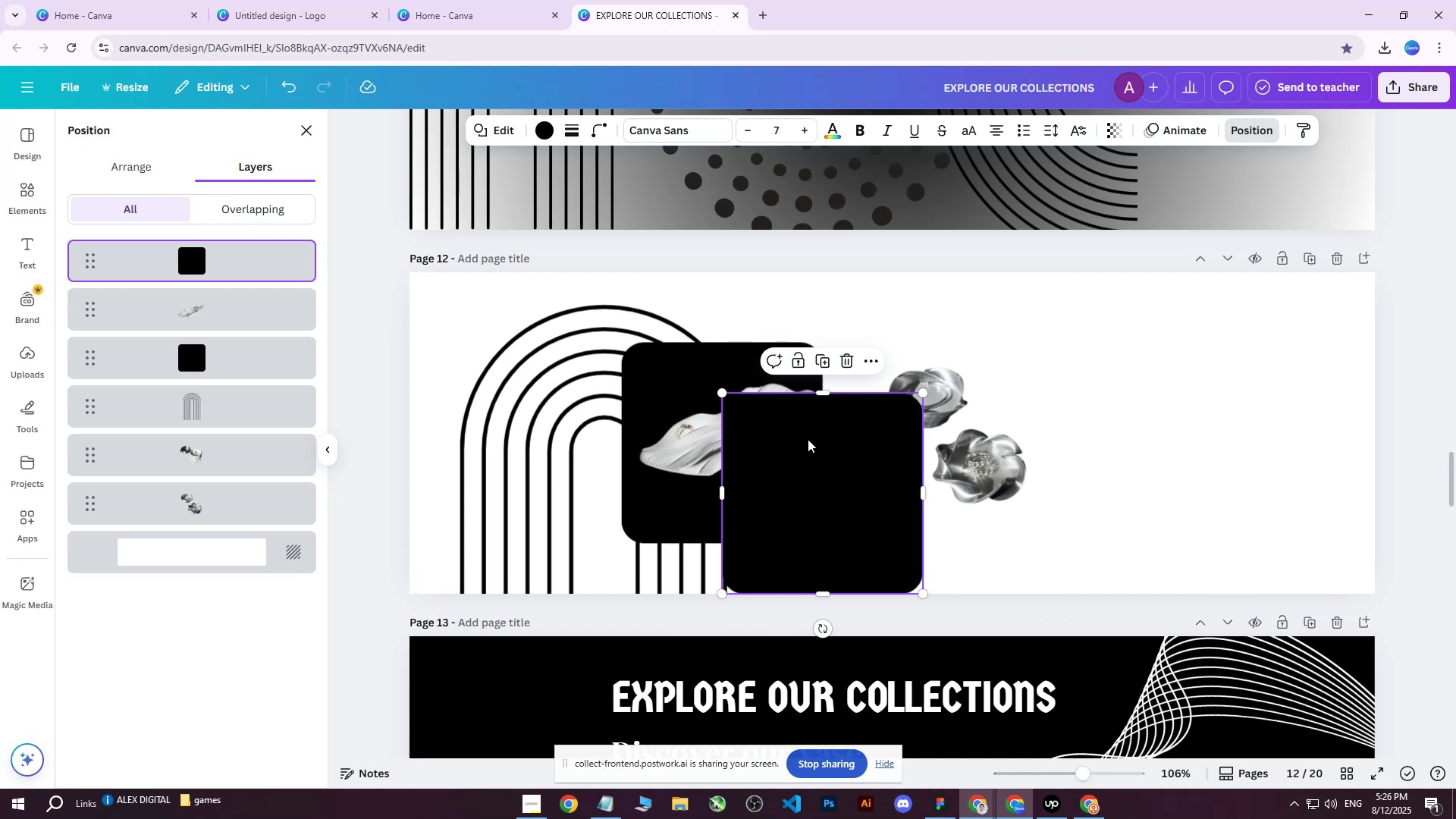 
left_click([641, 367])
 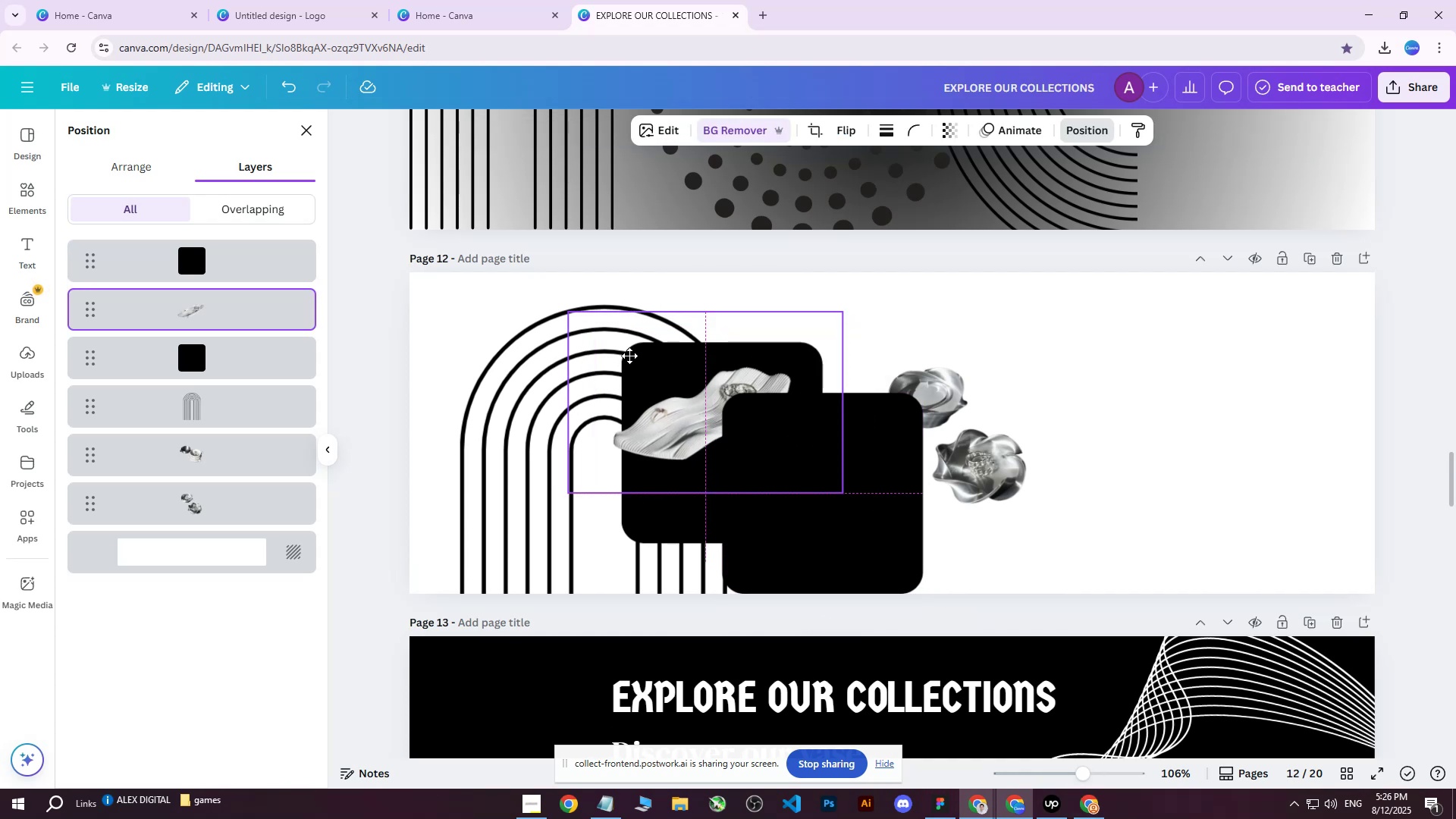 
left_click([490, 415])
 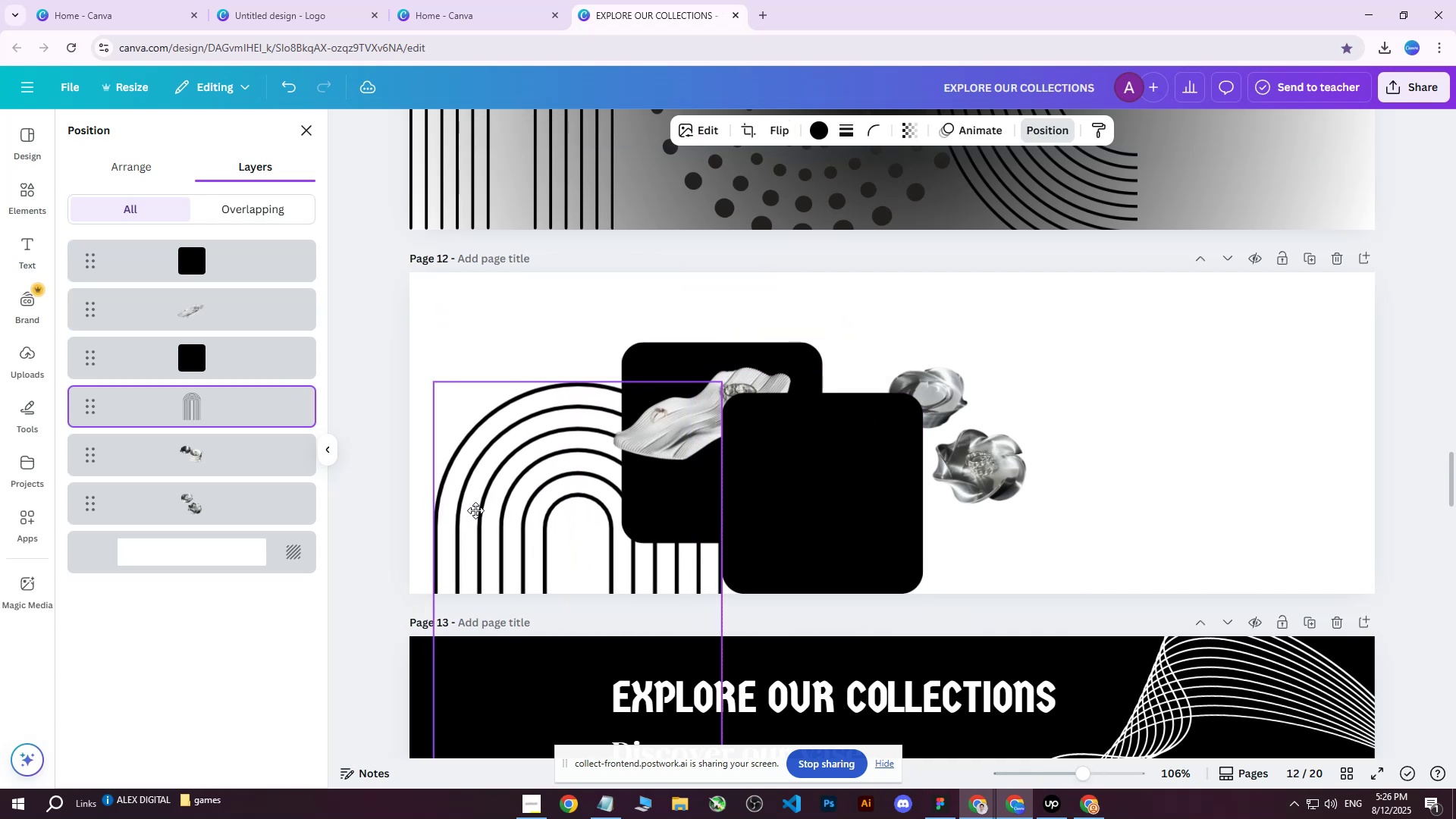 
key(Control+D)
 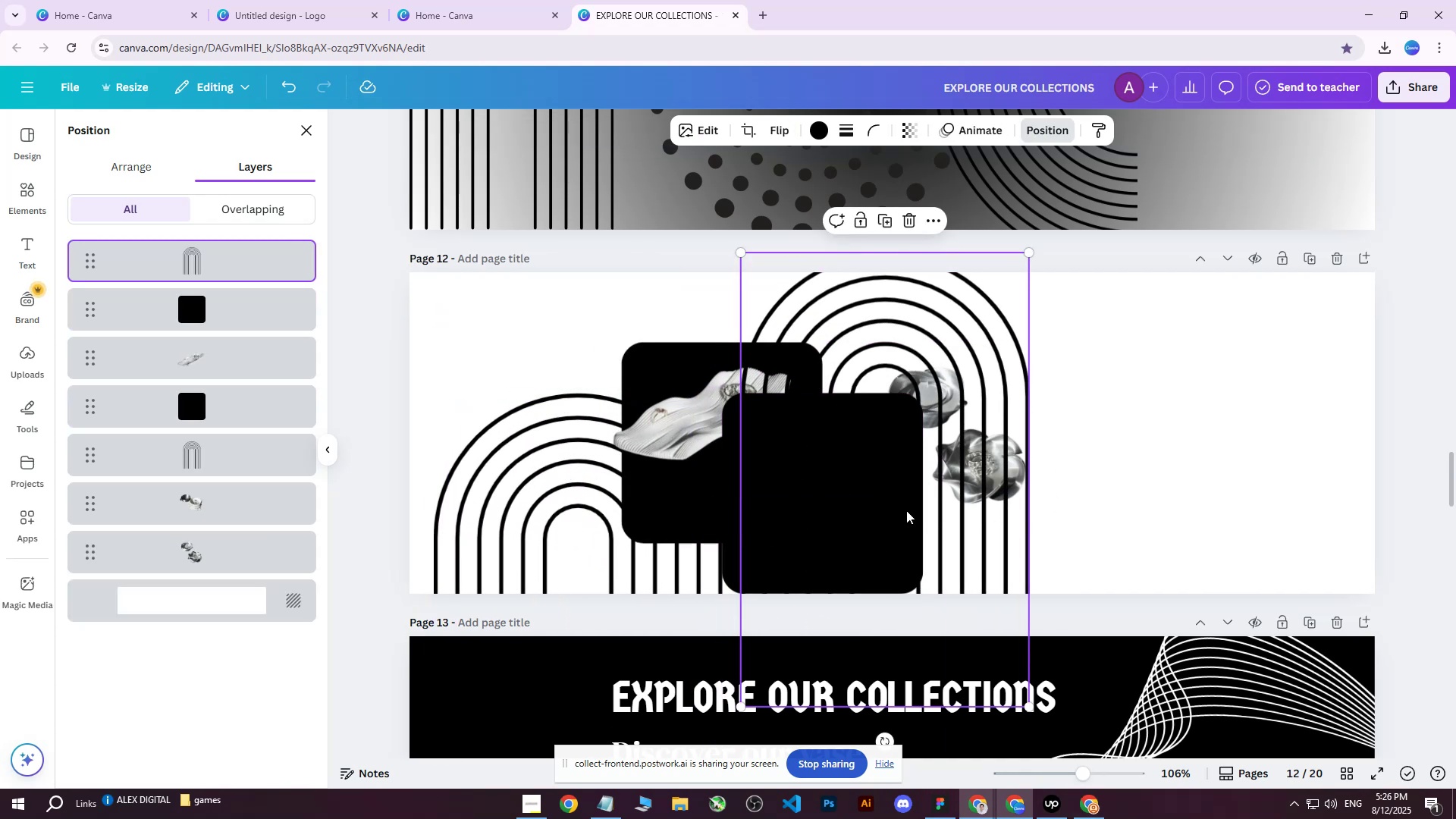 
scroll: coordinate [884, 646], scroll_direction: down, amount: 1.0
 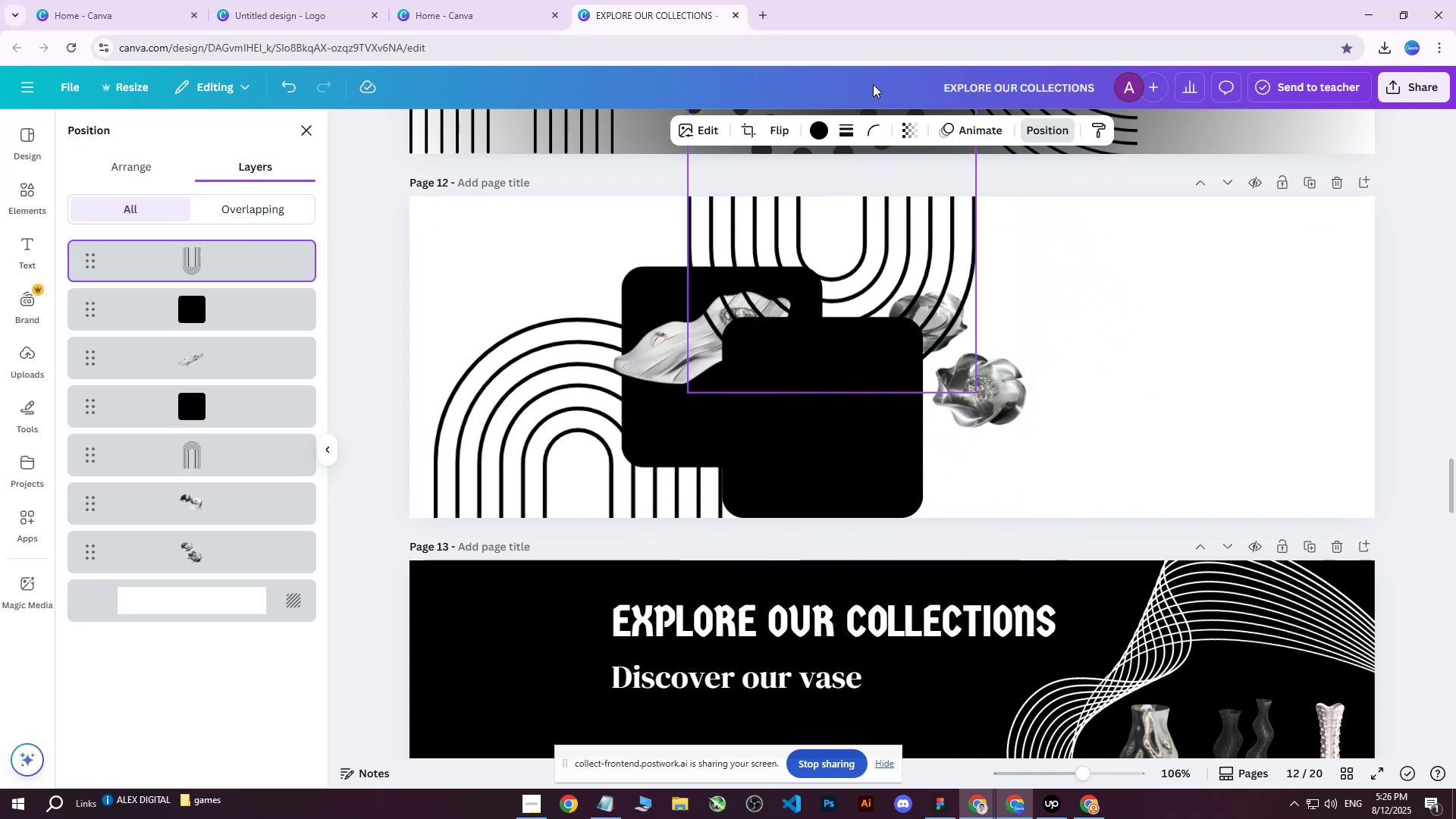 
wait(6.16)
 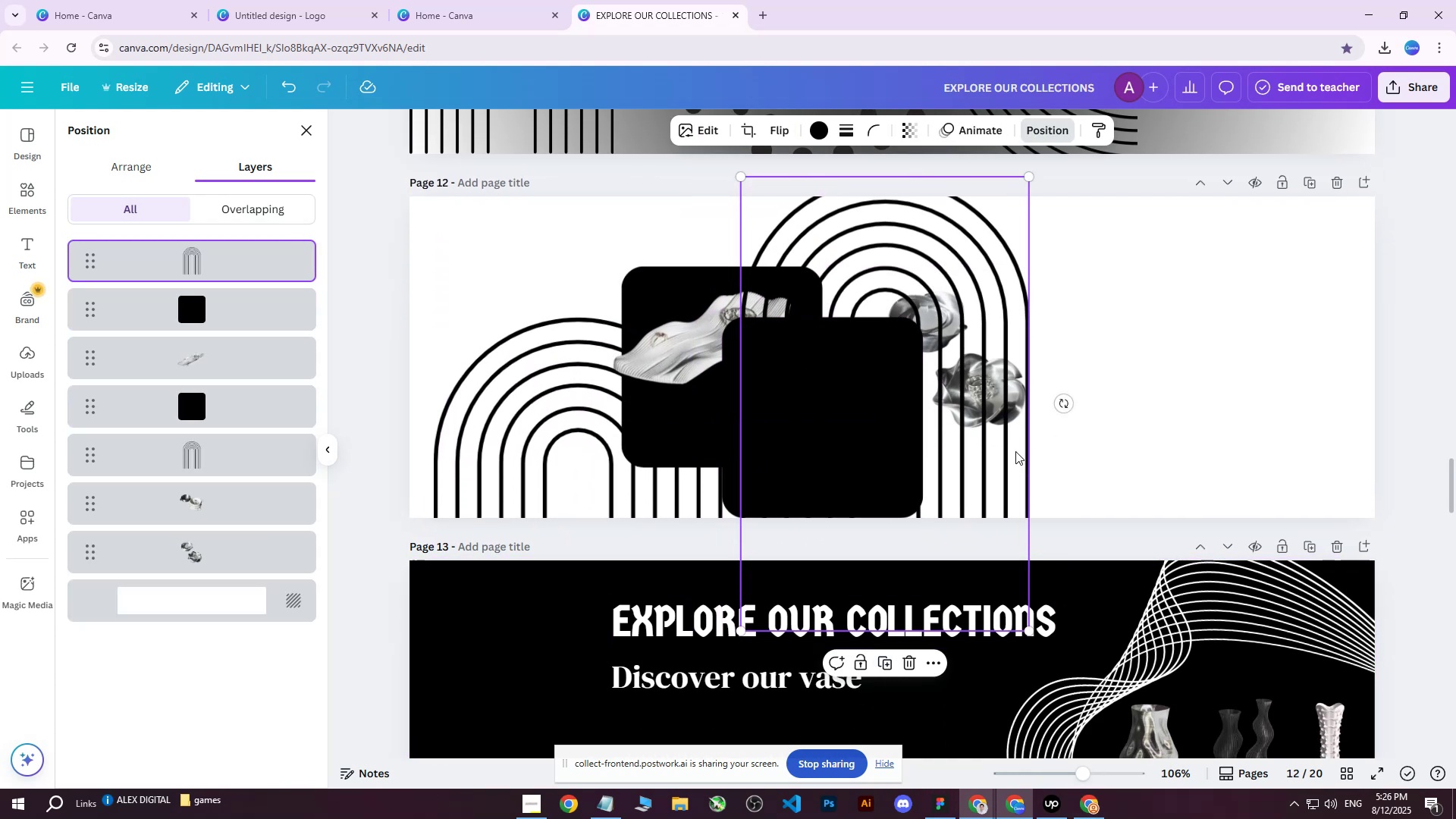 
left_click([1117, 249])
 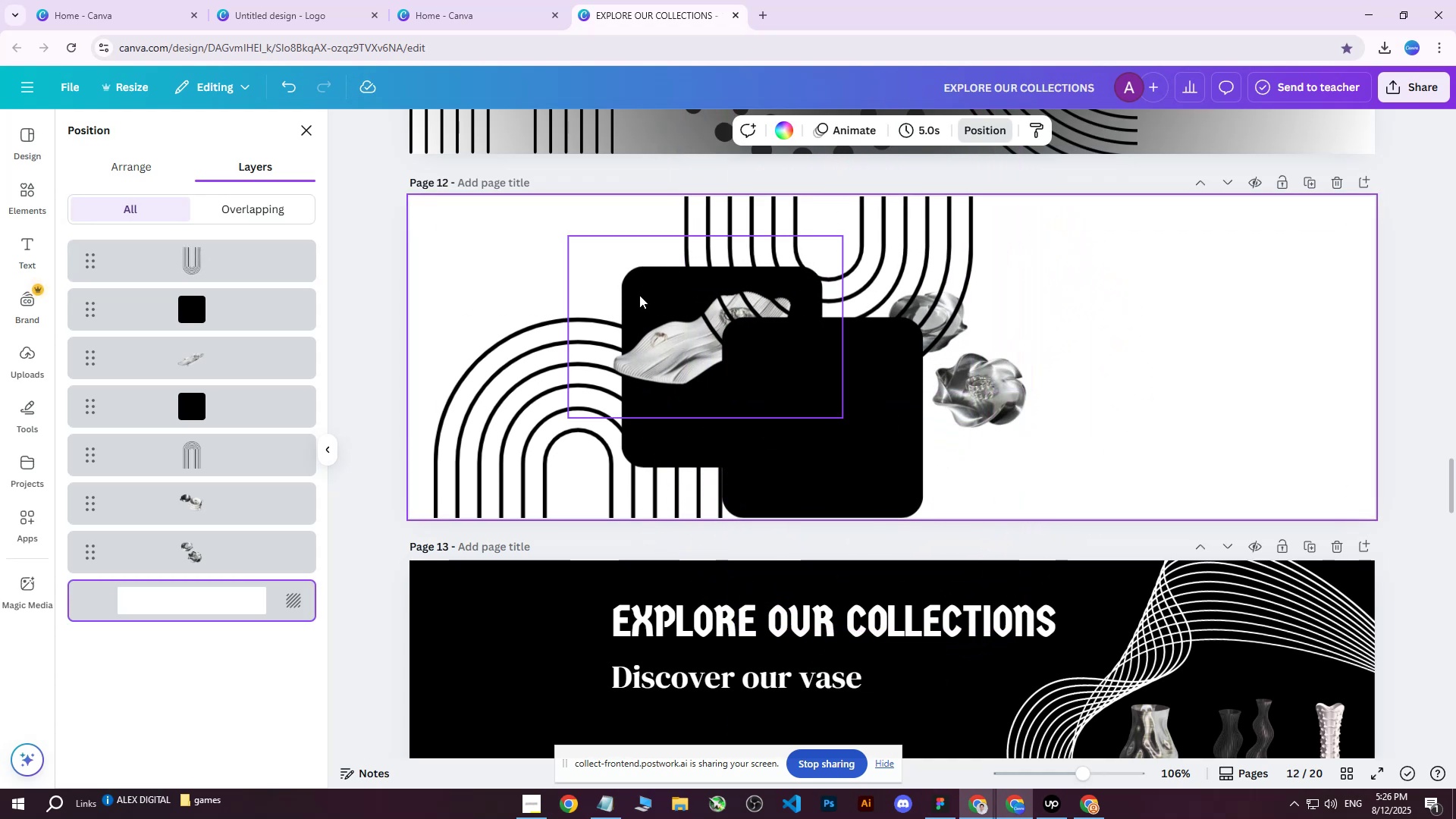 
left_click([640, 295])
 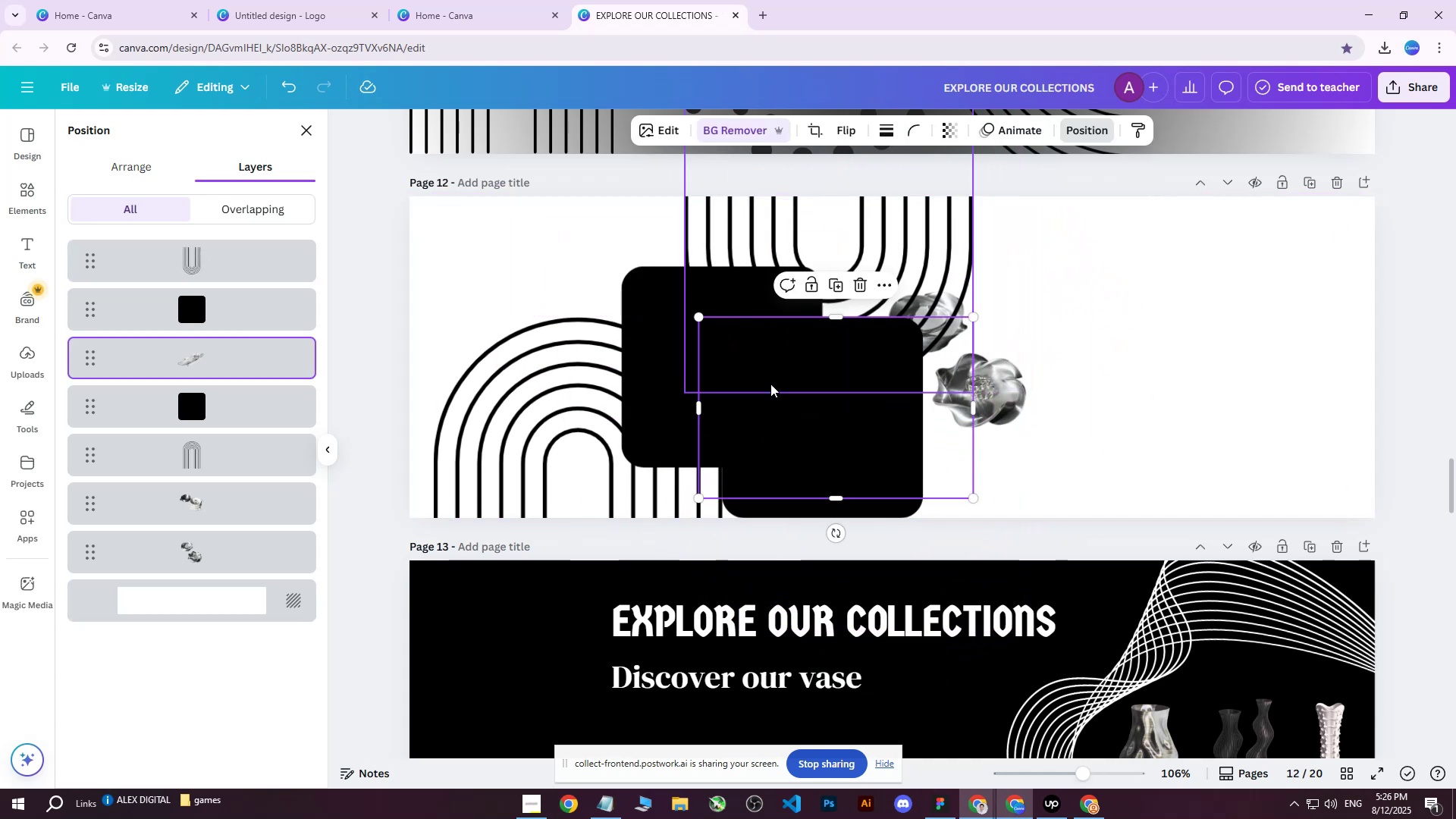 
left_click([650, 312])
 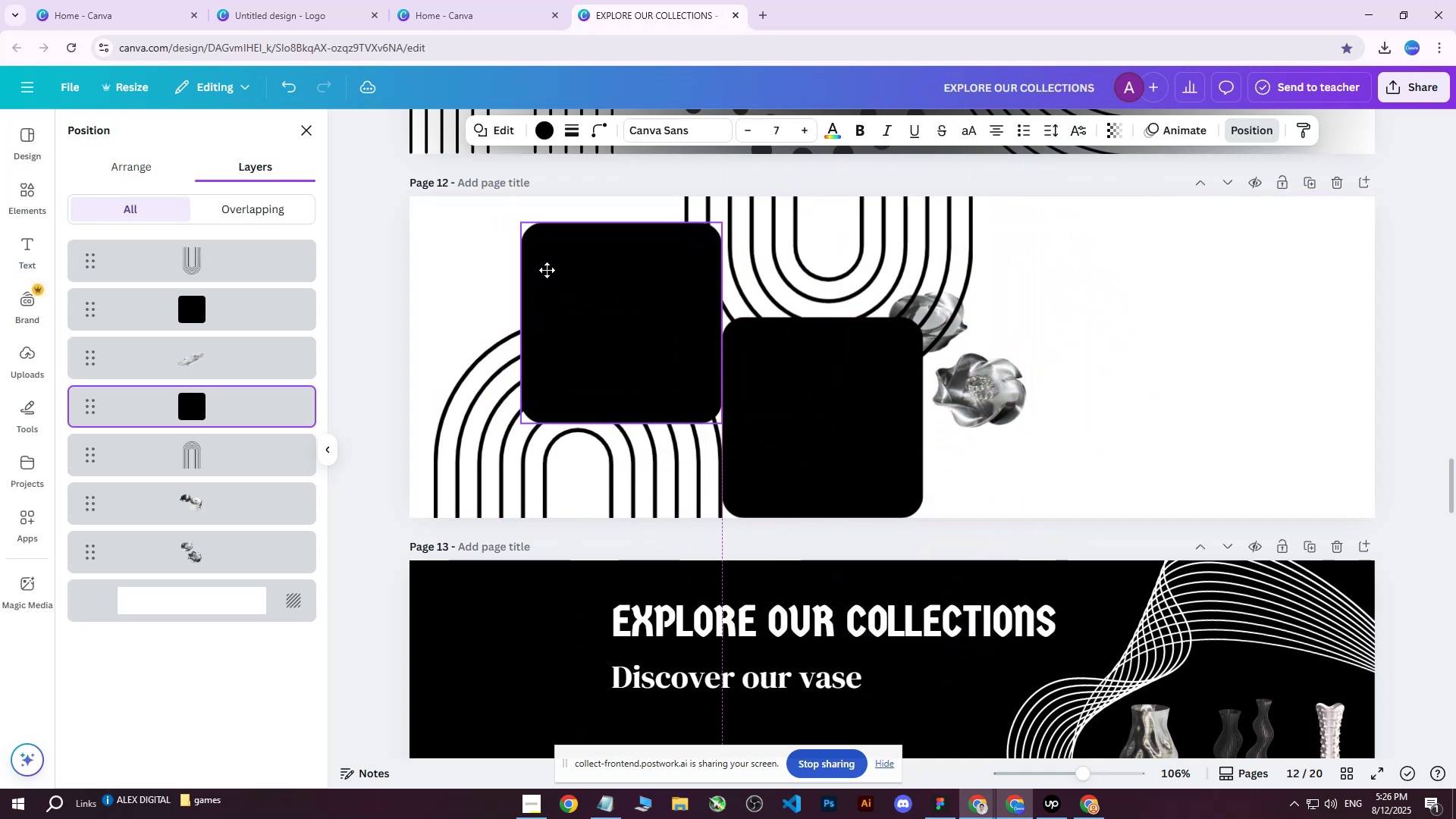 
left_click([787, 417])
 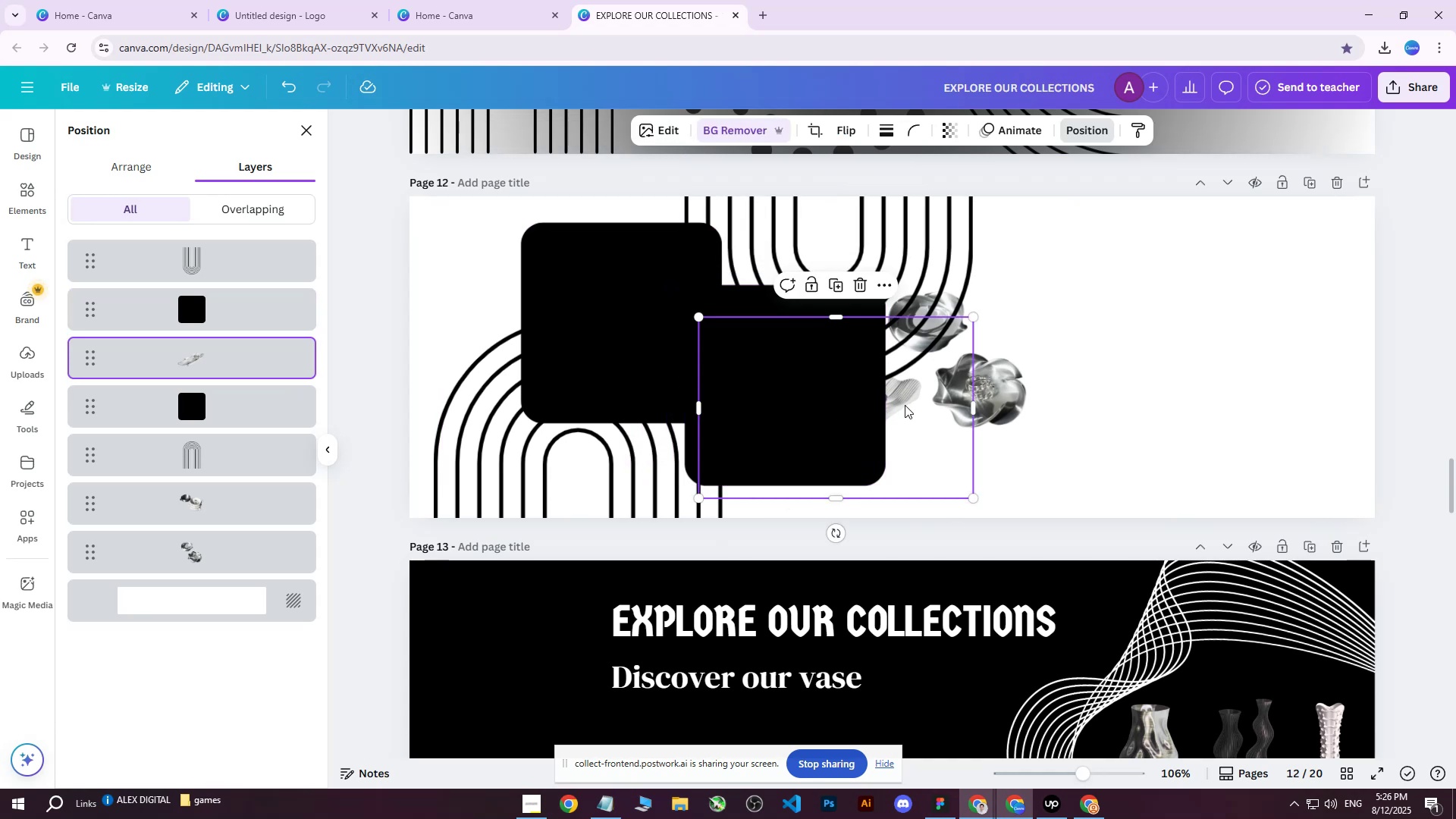 
left_click([1077, 130])
 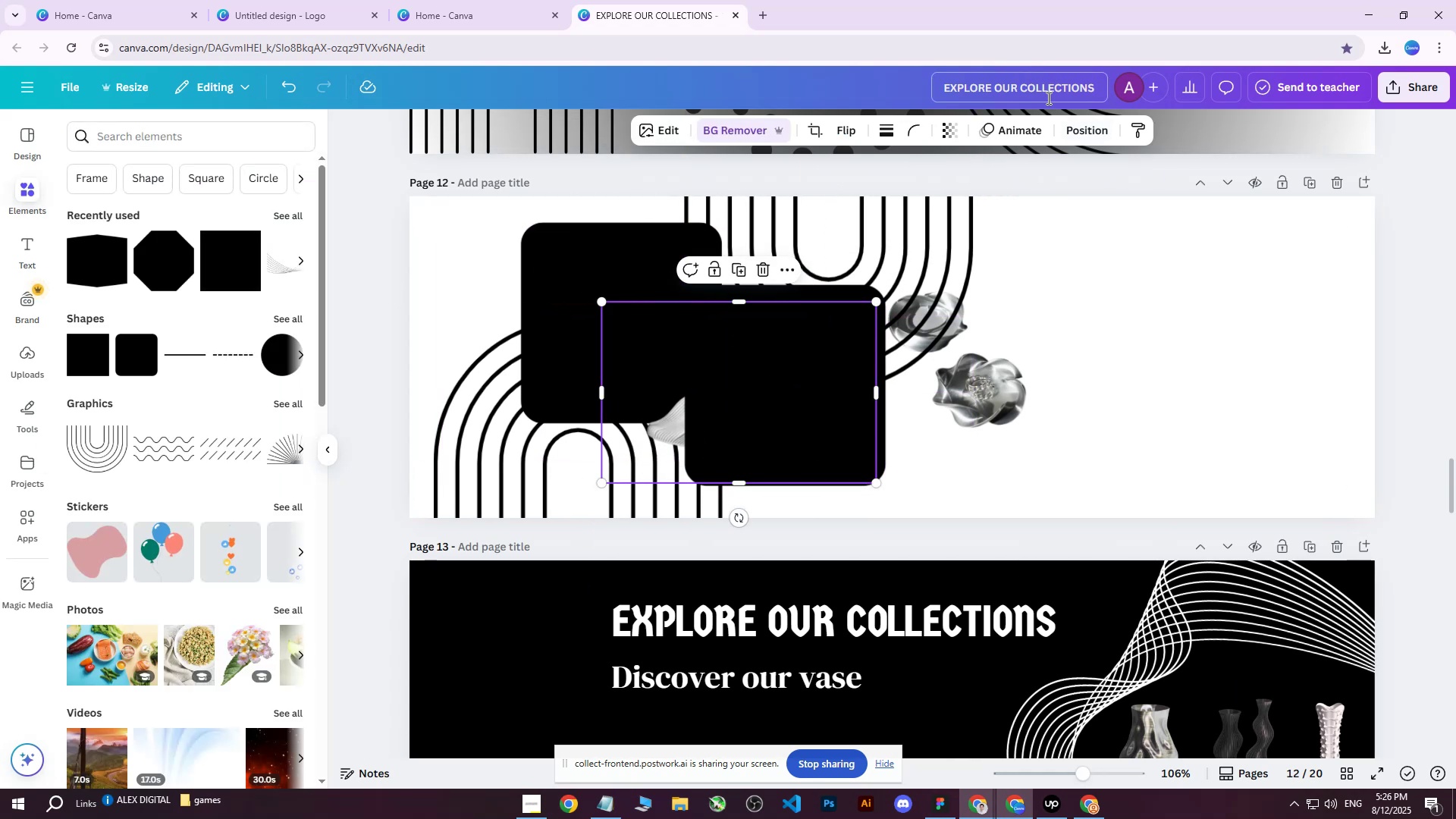 
left_click([1077, 126])
 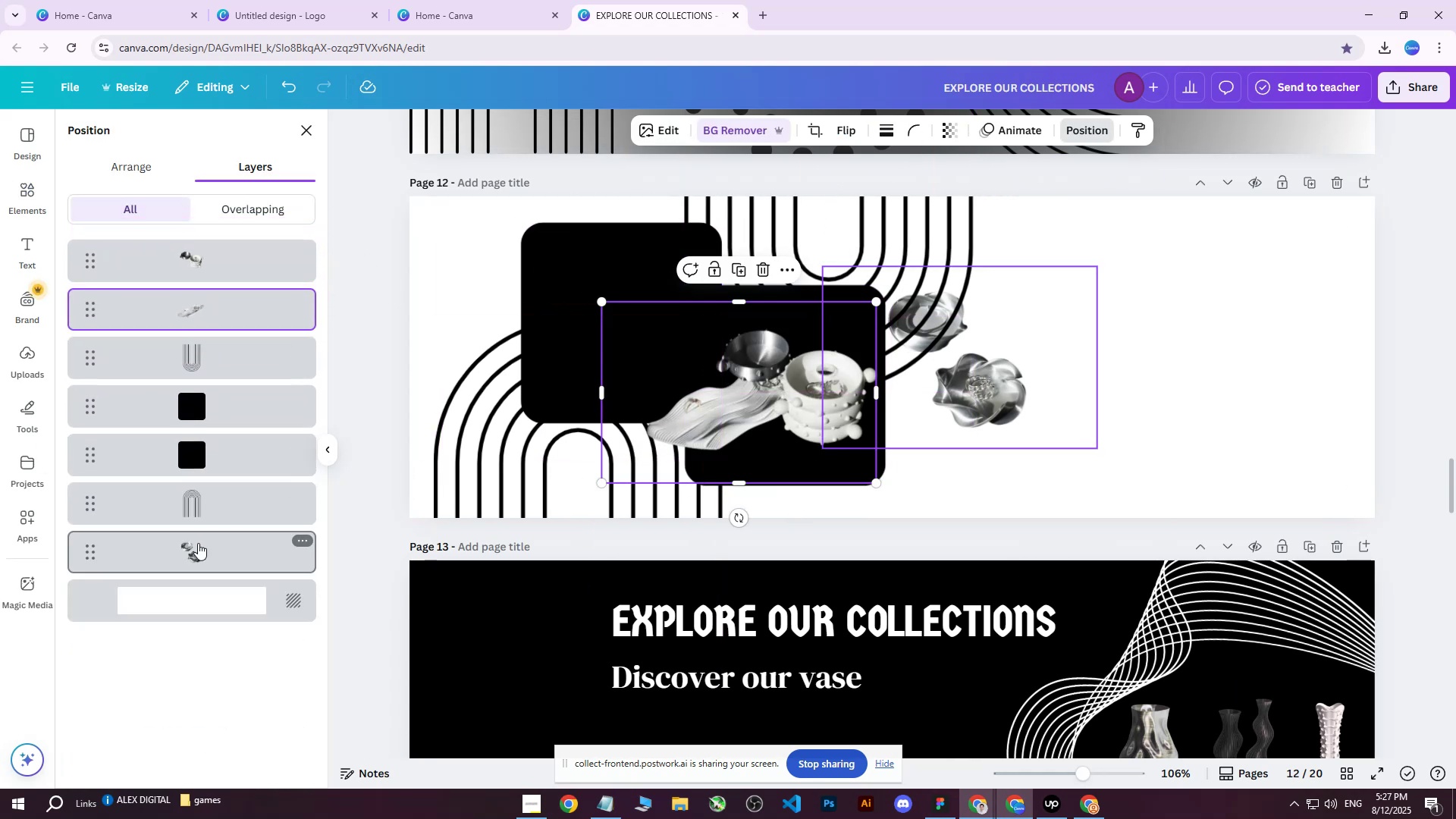 
wait(6.21)
 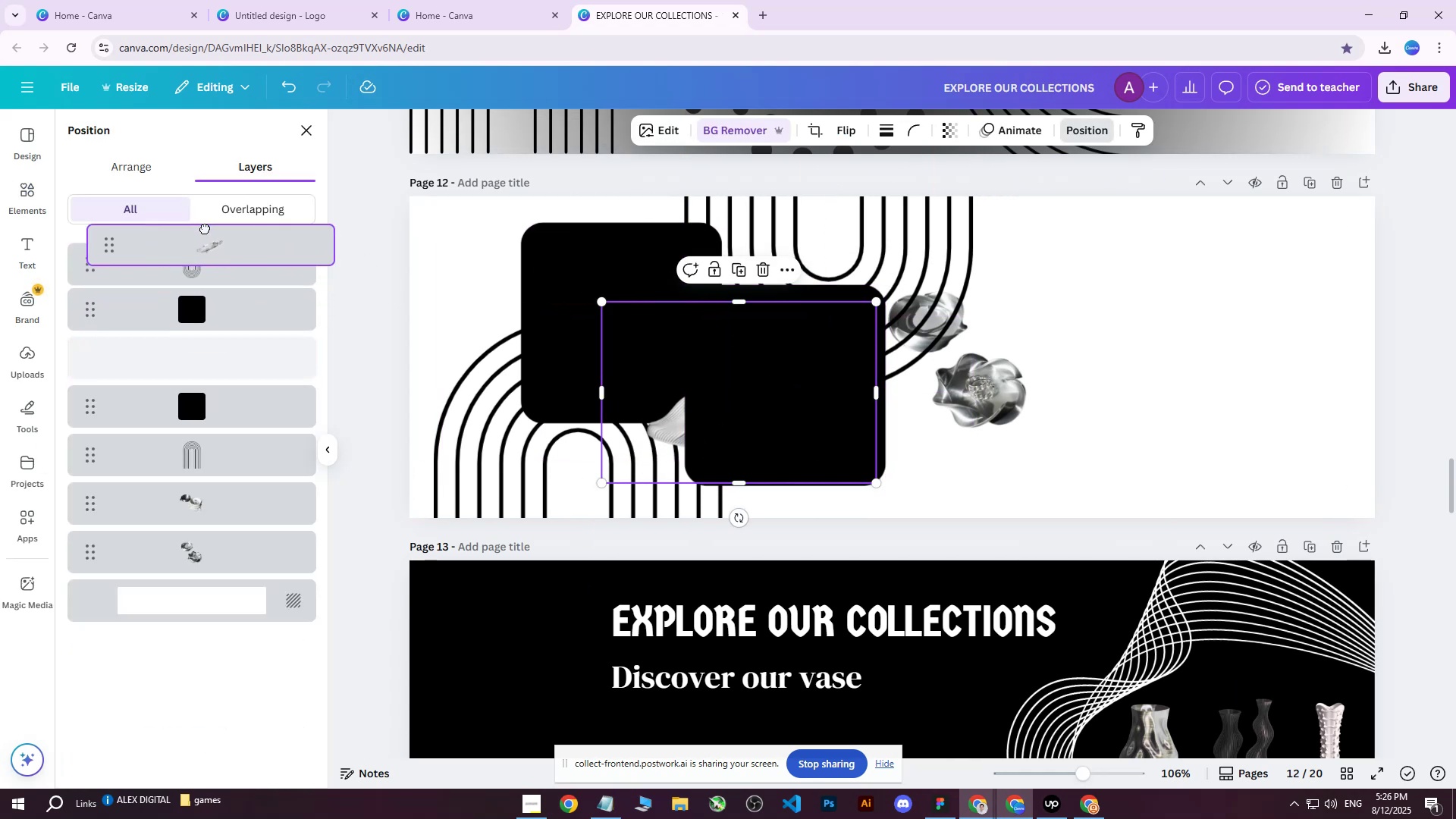 
left_click([693, 430])
 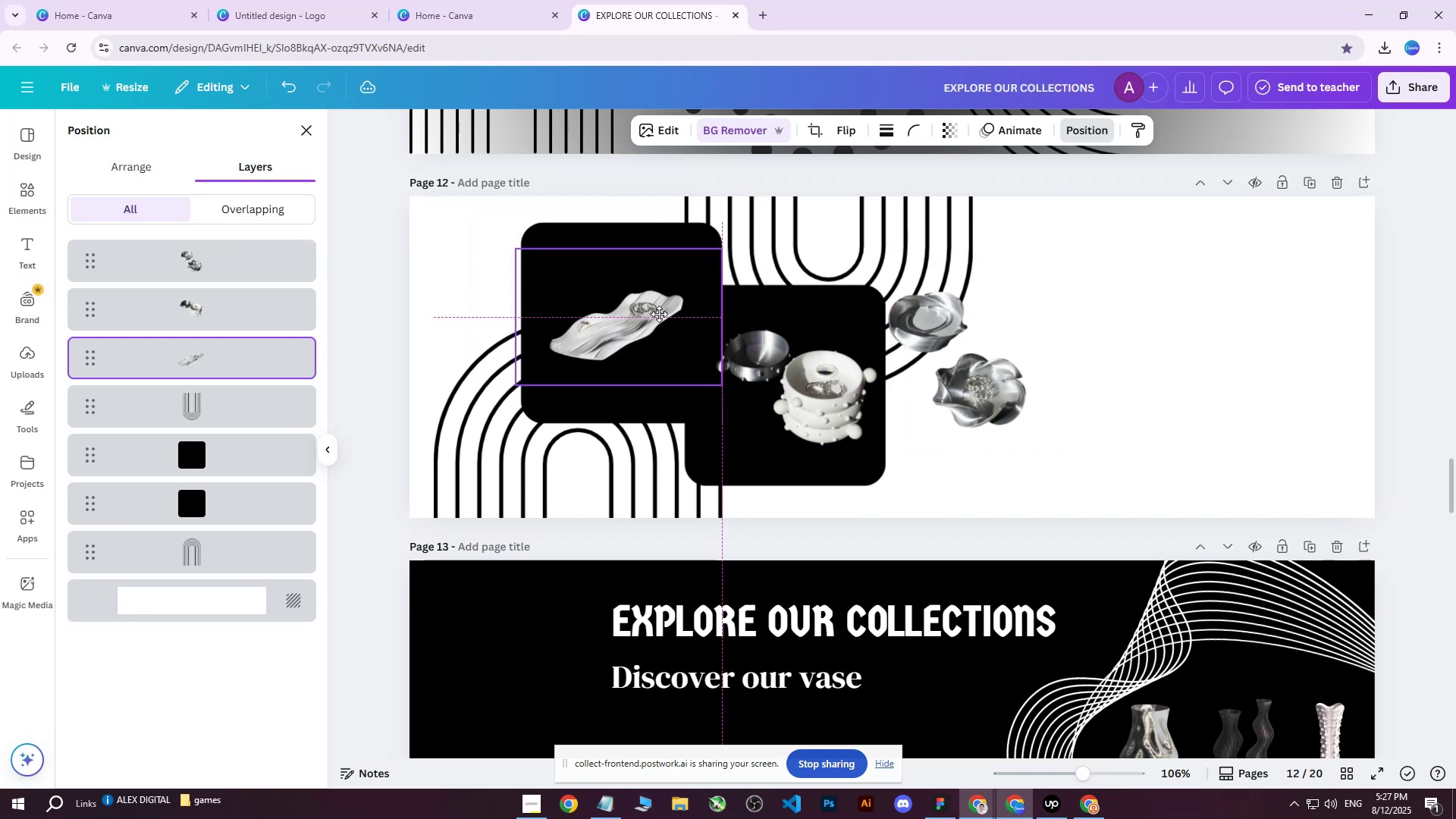 
wait(7.9)
 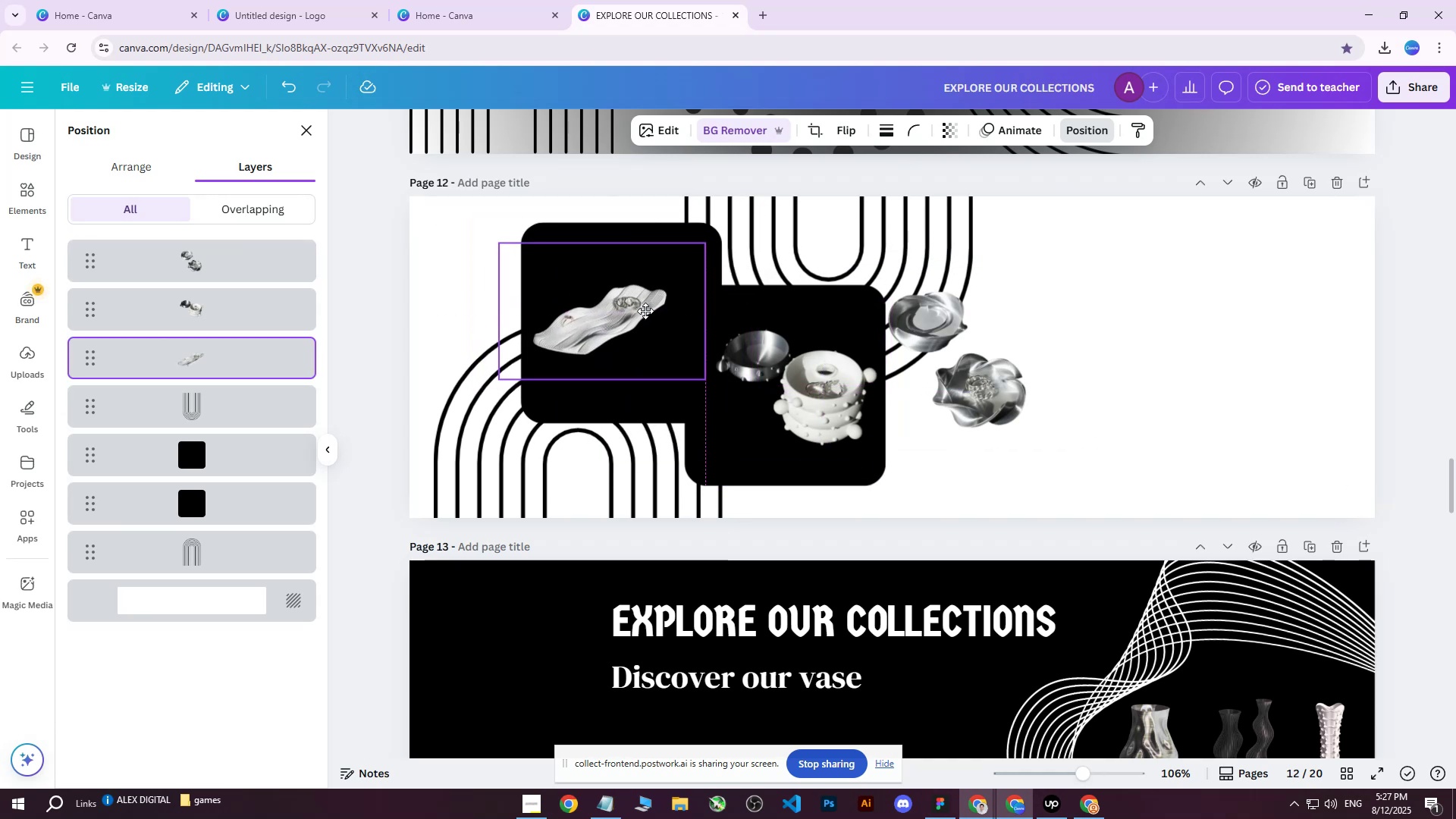 
left_click([1176, 270])
 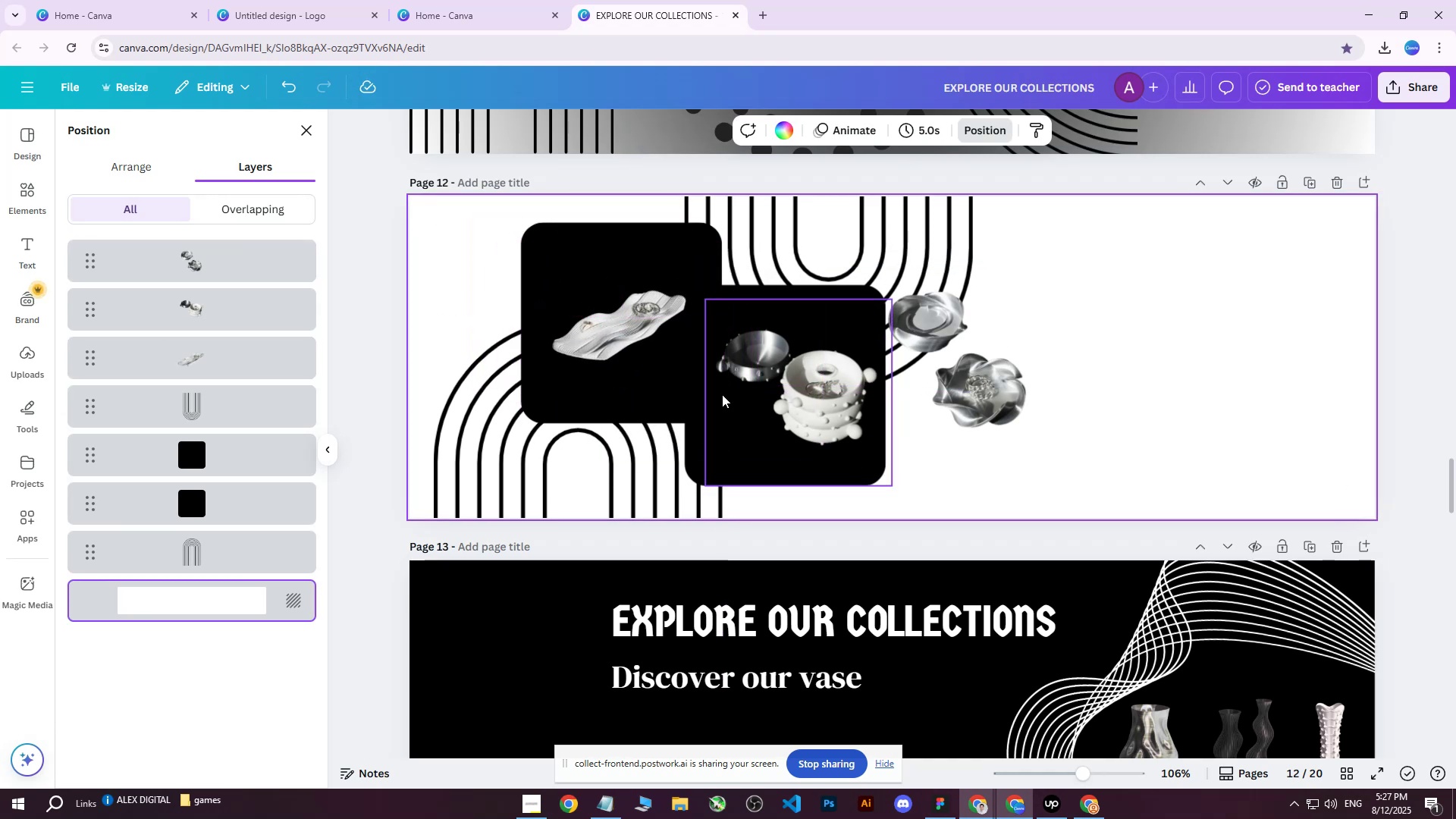 
left_click([783, 385])
 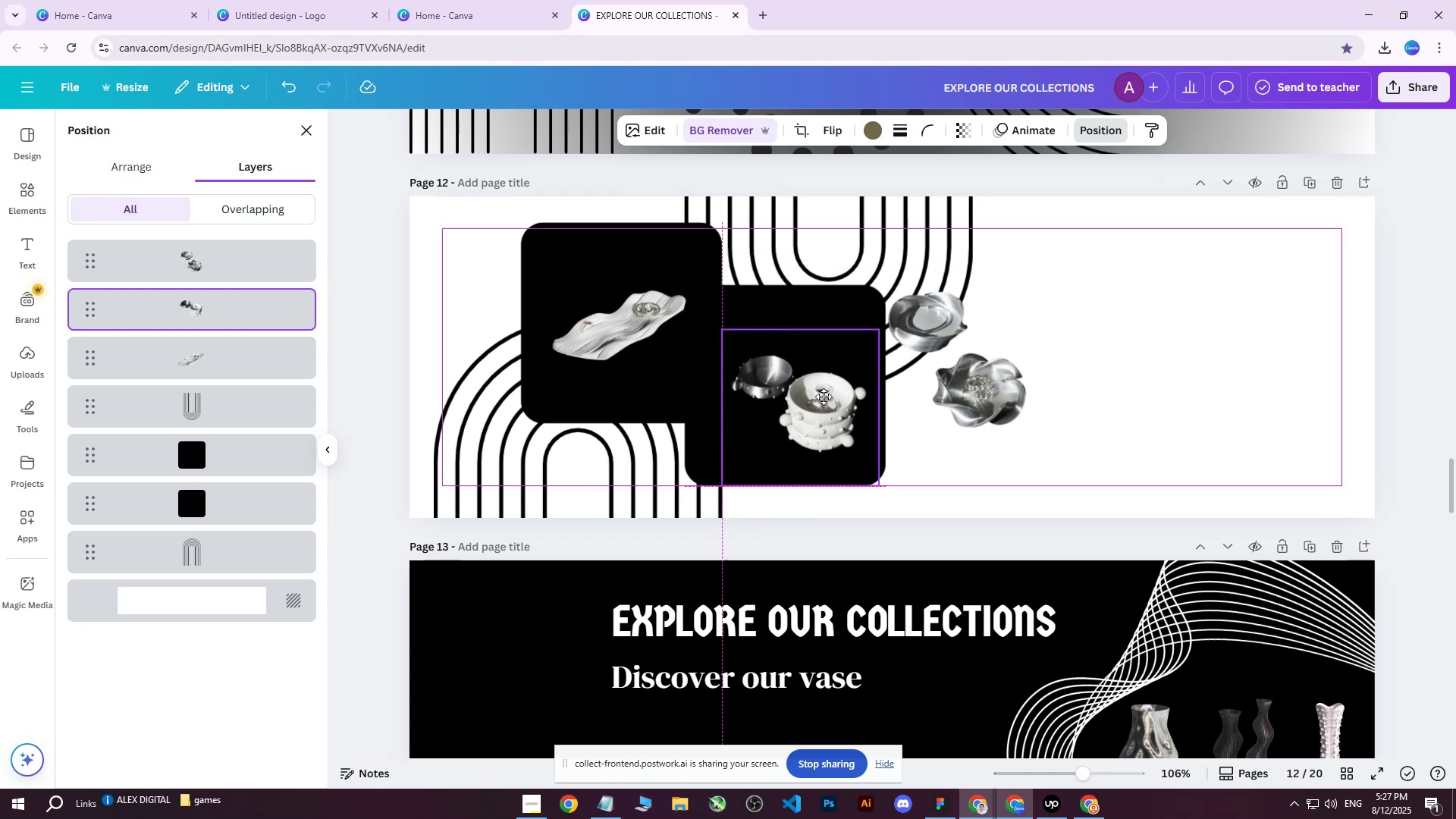 
left_click([1144, 318])
 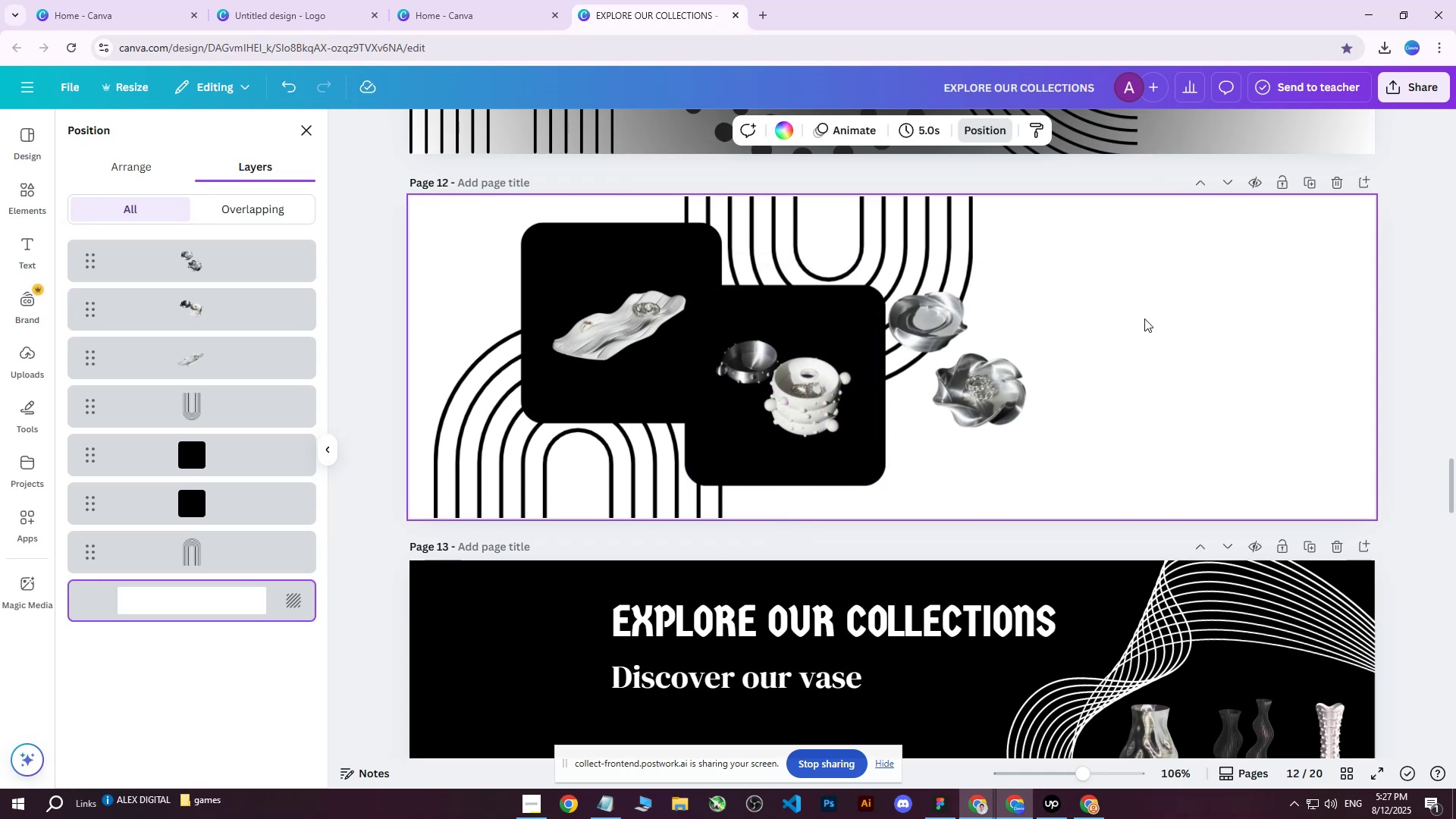 
hold_key(key=ControlLeft, duration=1.4)
scroll: coordinate [1152, 322], scroll_direction: down, amount: 1.0
 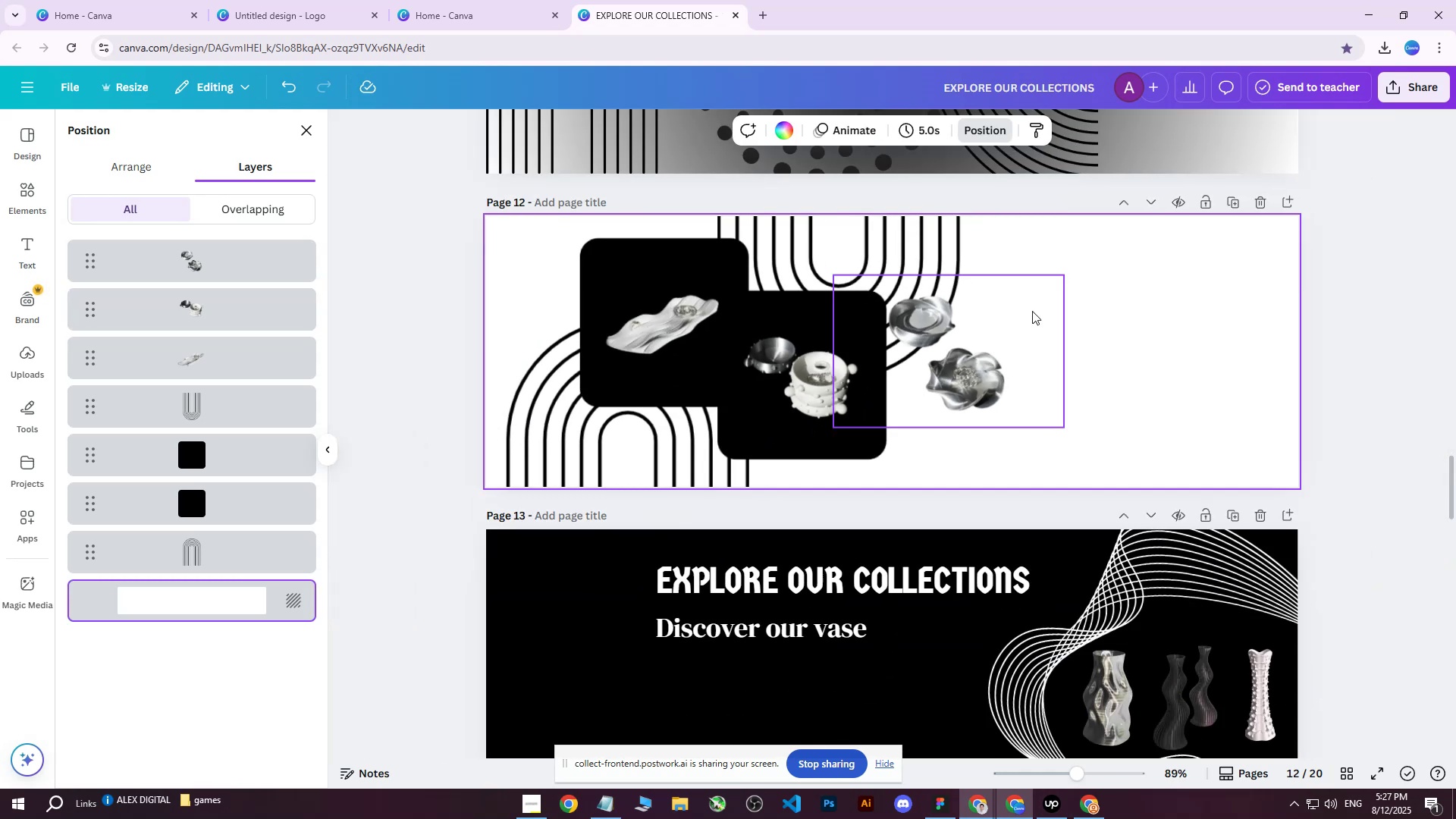 
hold_key(key=ControlLeft, duration=1.18)
scroll: coordinate [1025, 312], scroll_direction: up, amount: 1.0
 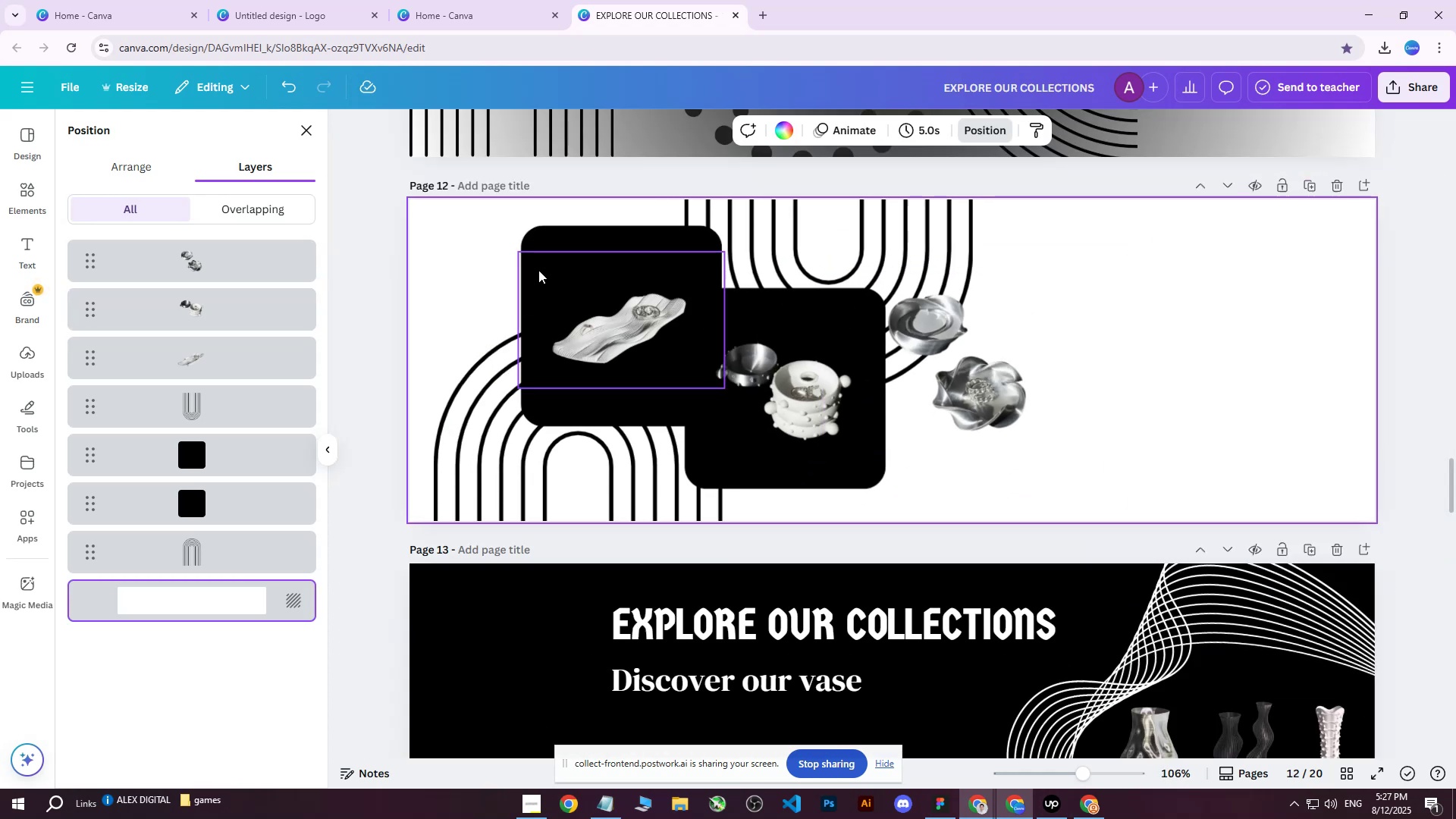 
left_click([554, 285])
 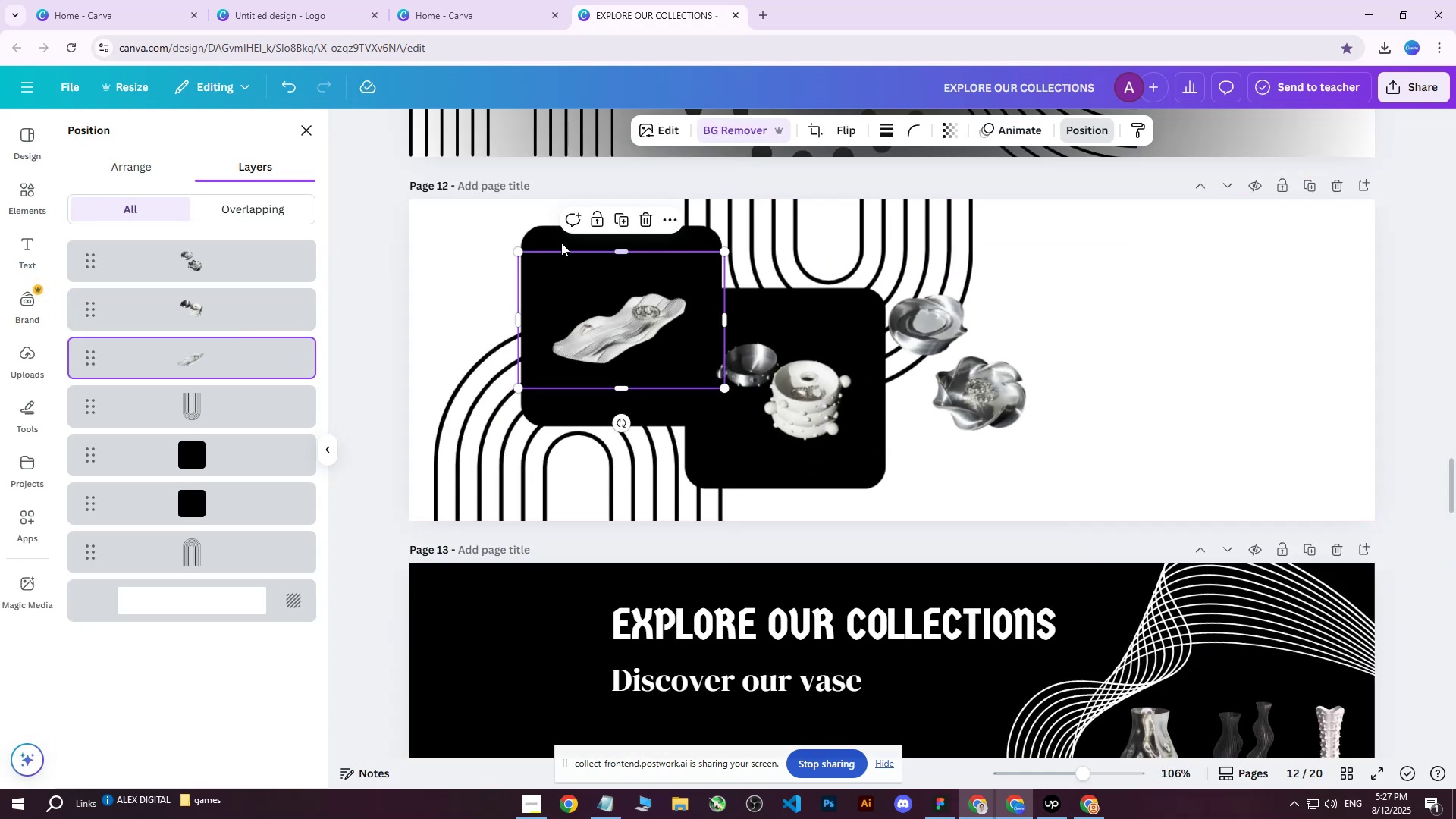 
hold_key(key=ShiftLeft, duration=1.33)
double_click([542, 237])
 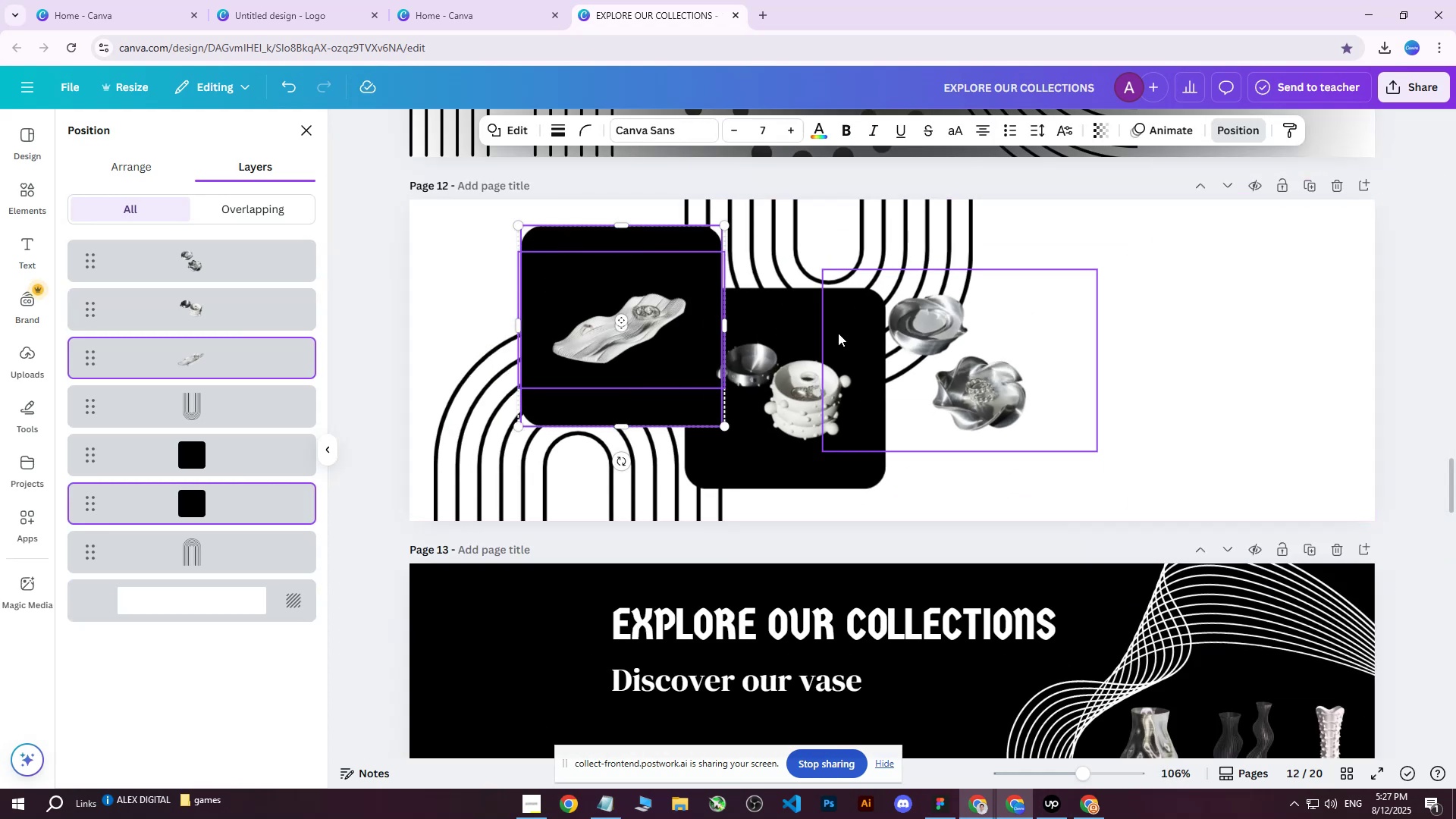 
triple_click([843, 331])
 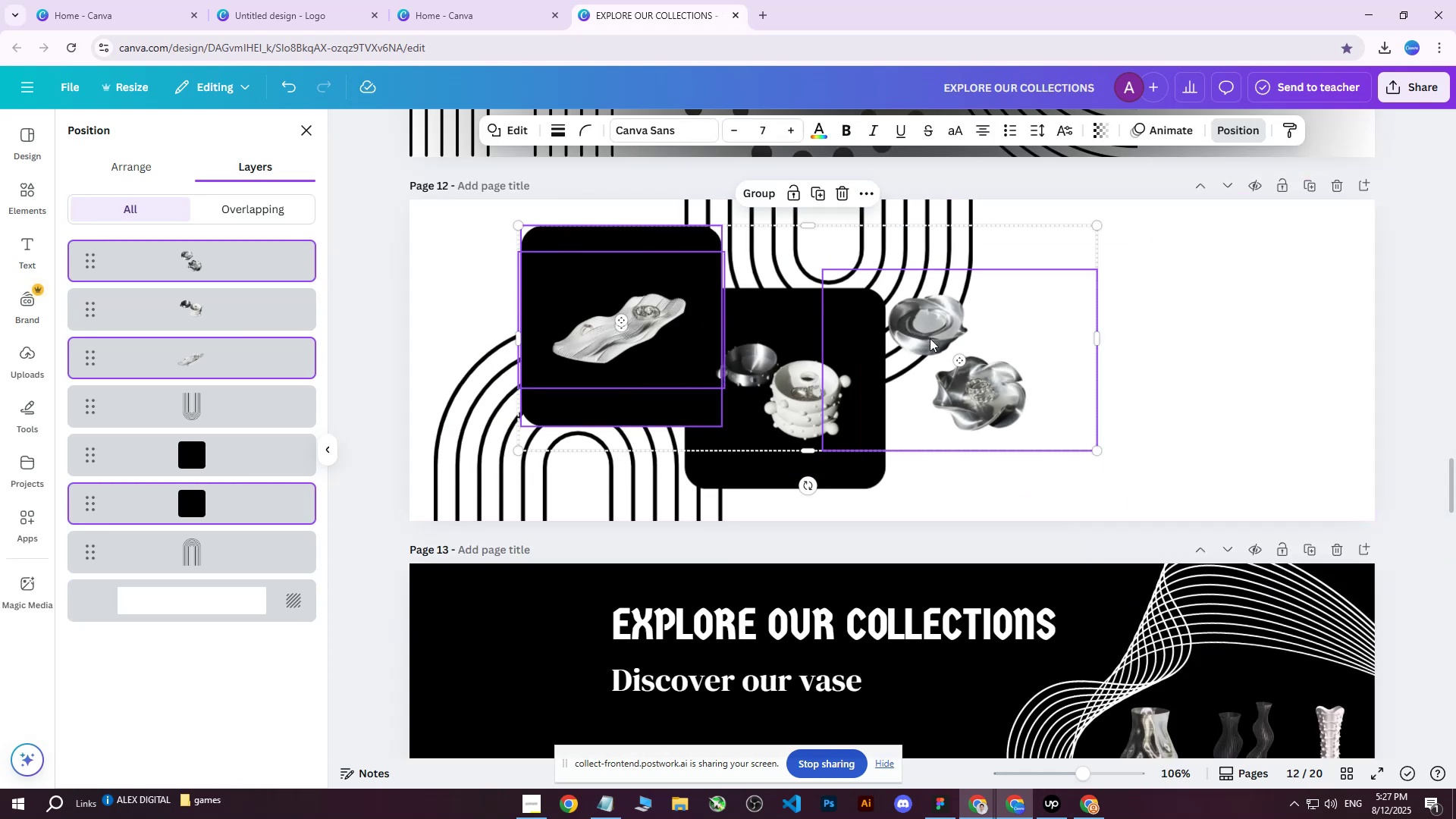 
left_click([969, 340])
 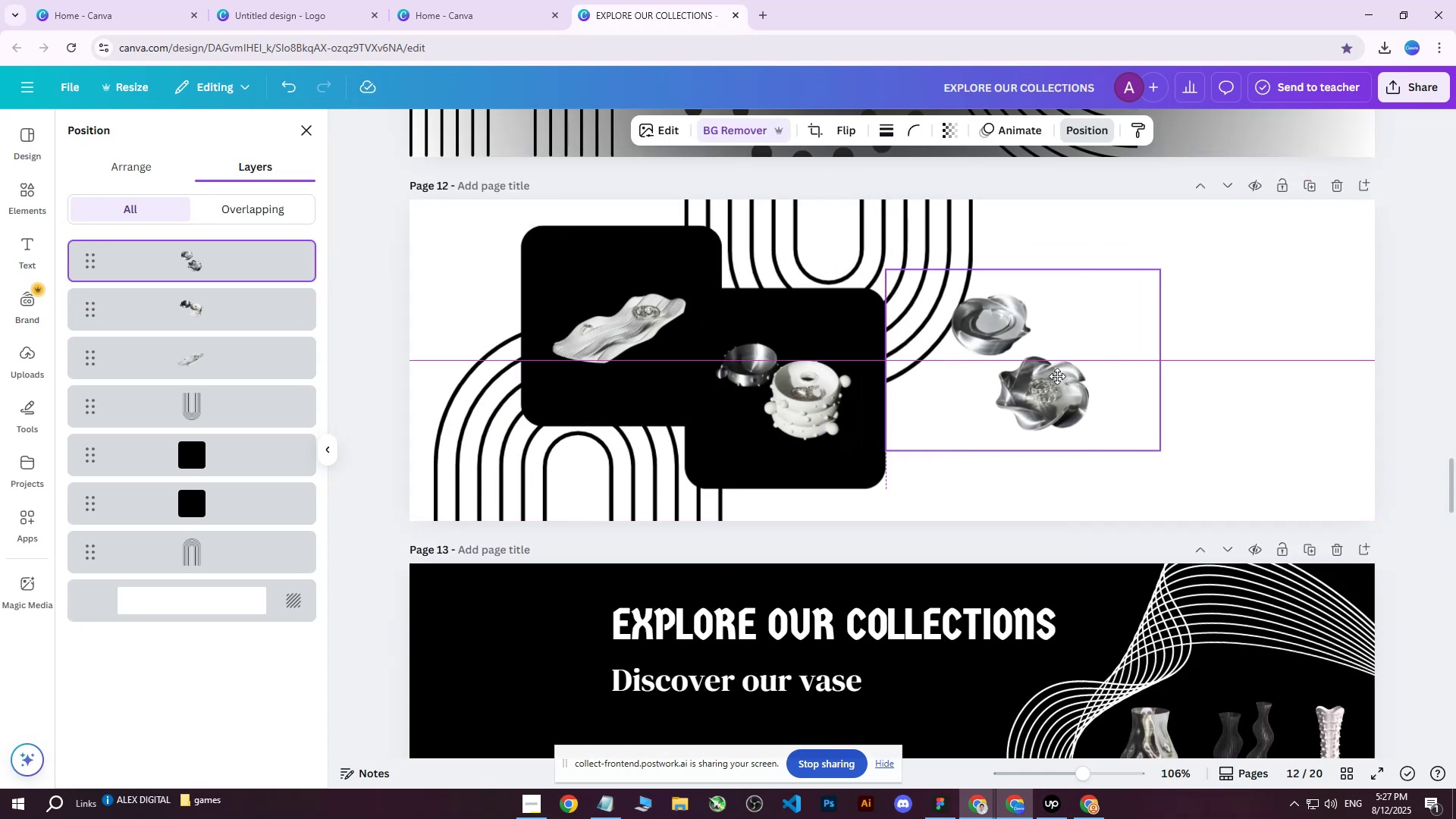 
key(Delete)
 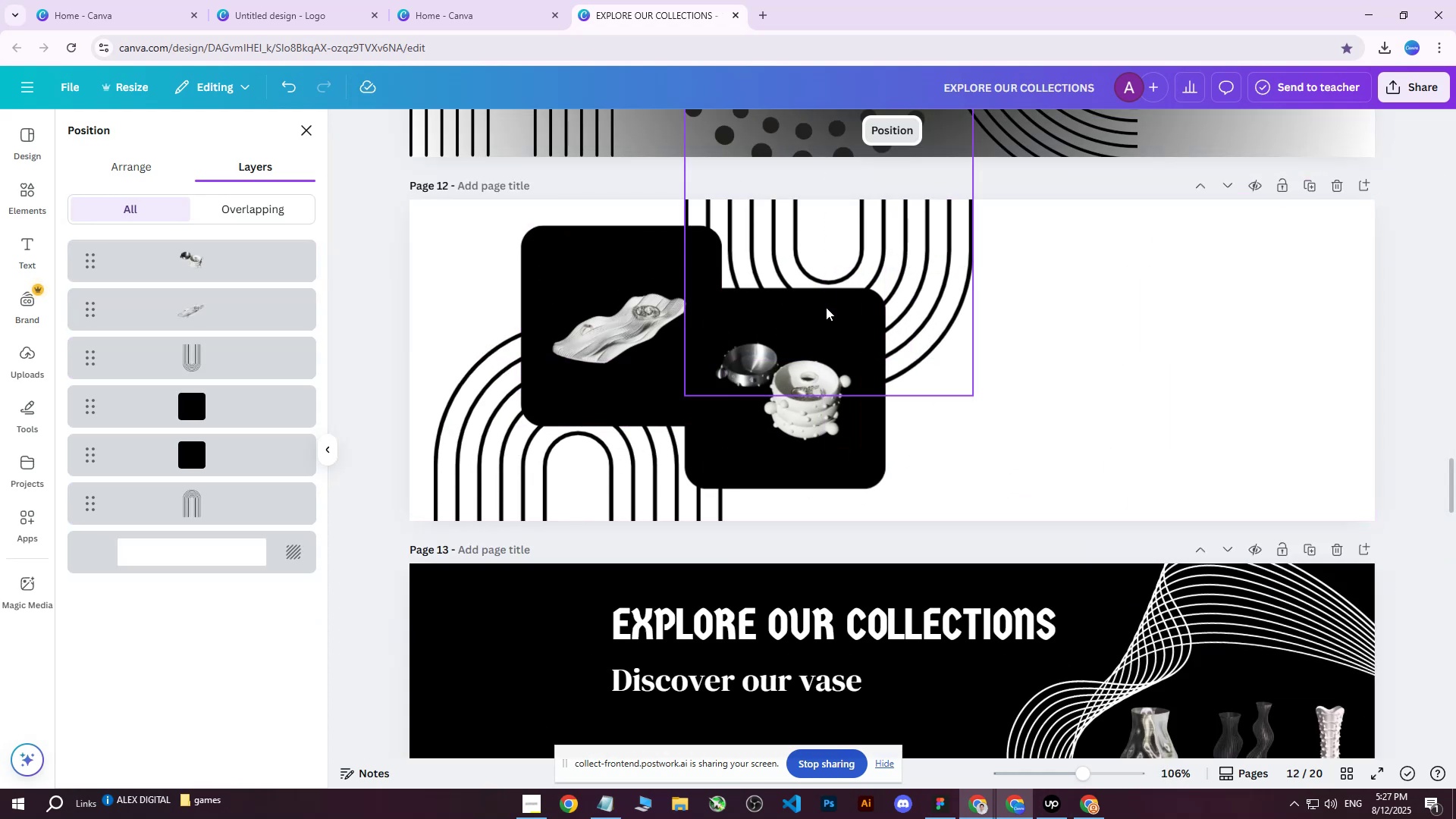 
left_click([834, 303])
 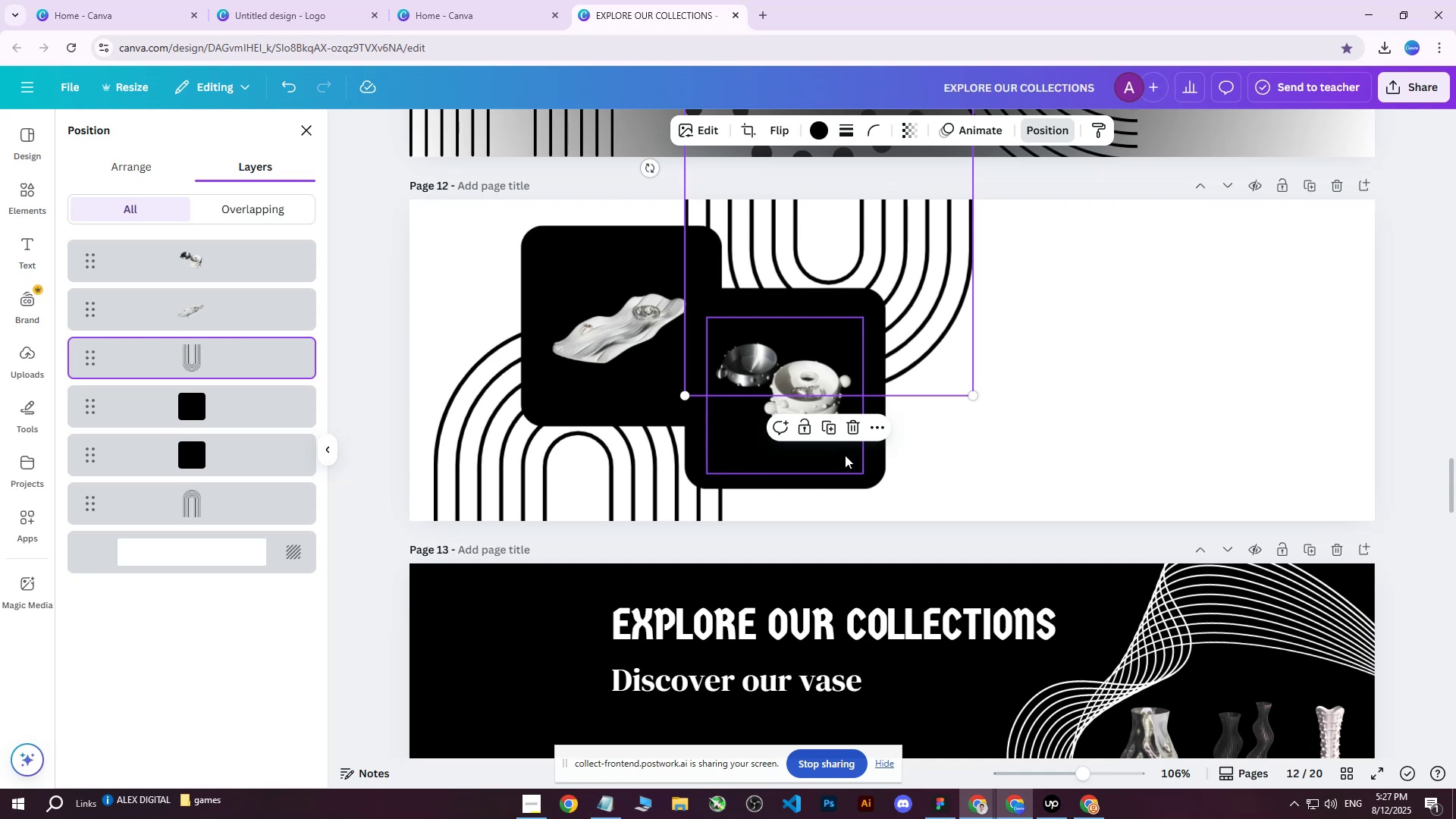 
left_click([839, 462])
 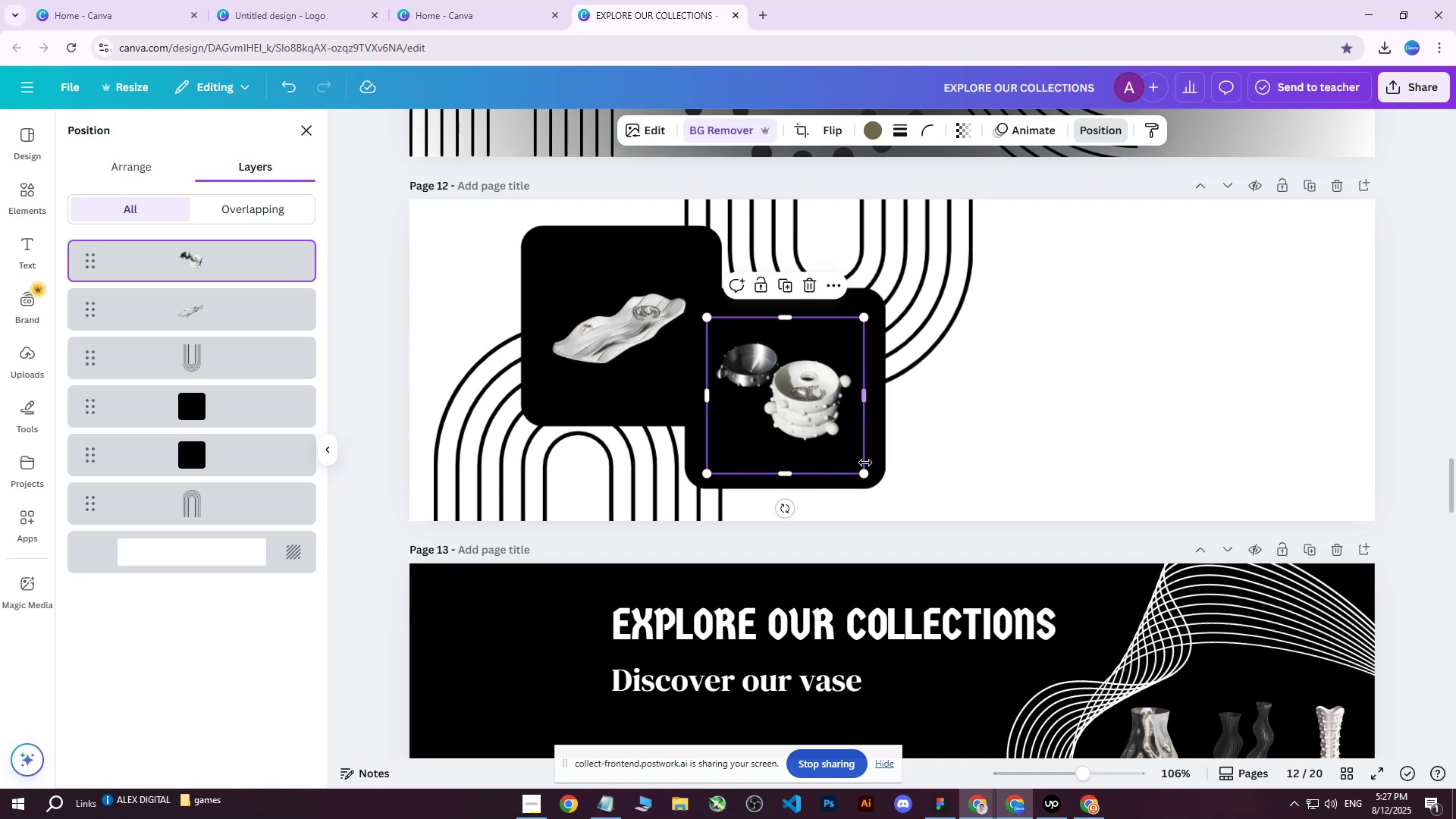 
hold_key(key=ShiftLeft, duration=1.5)
left_click([876, 457])
 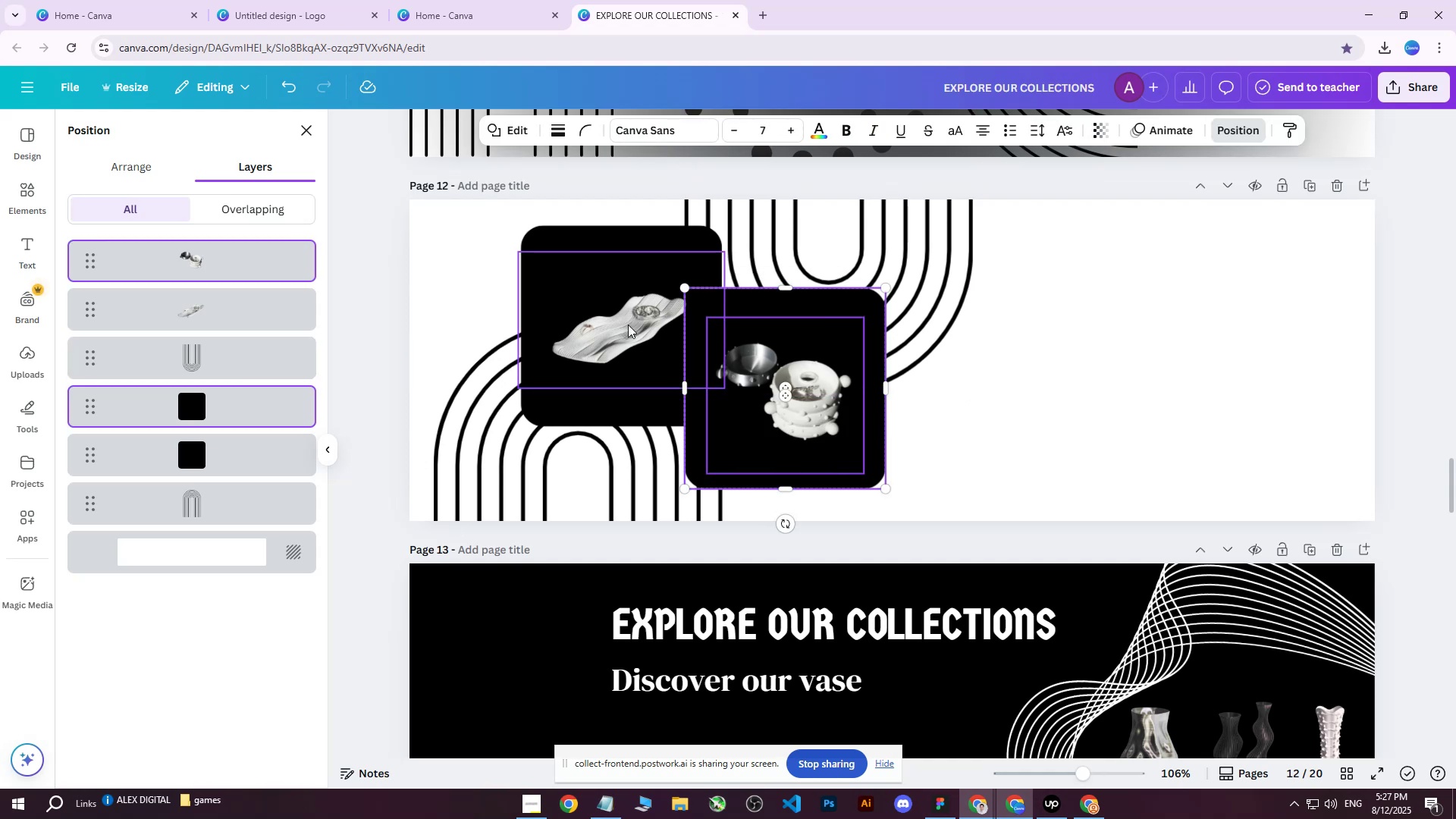 
left_click([618, 316])
 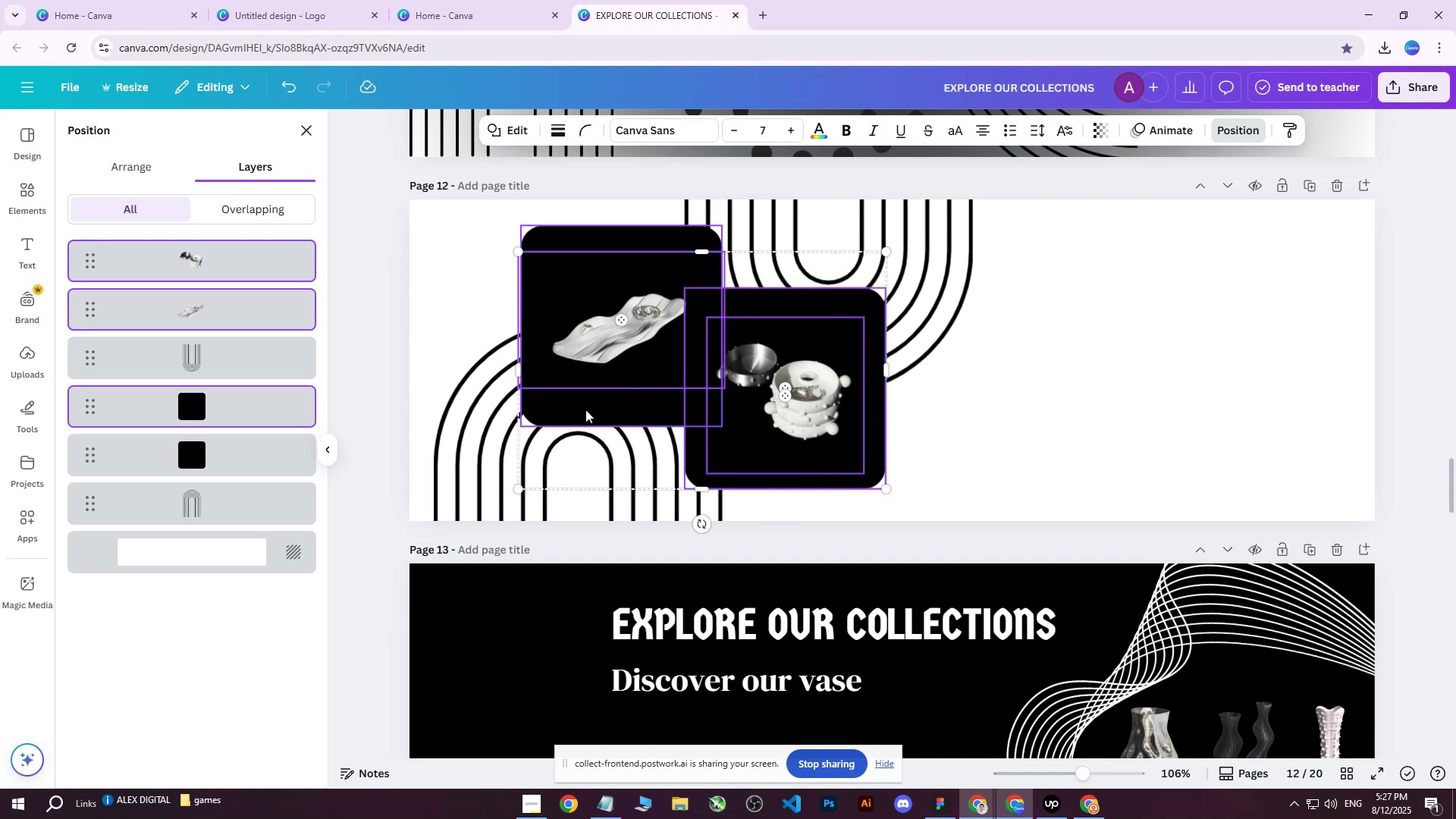 
double_click([585, 410])
 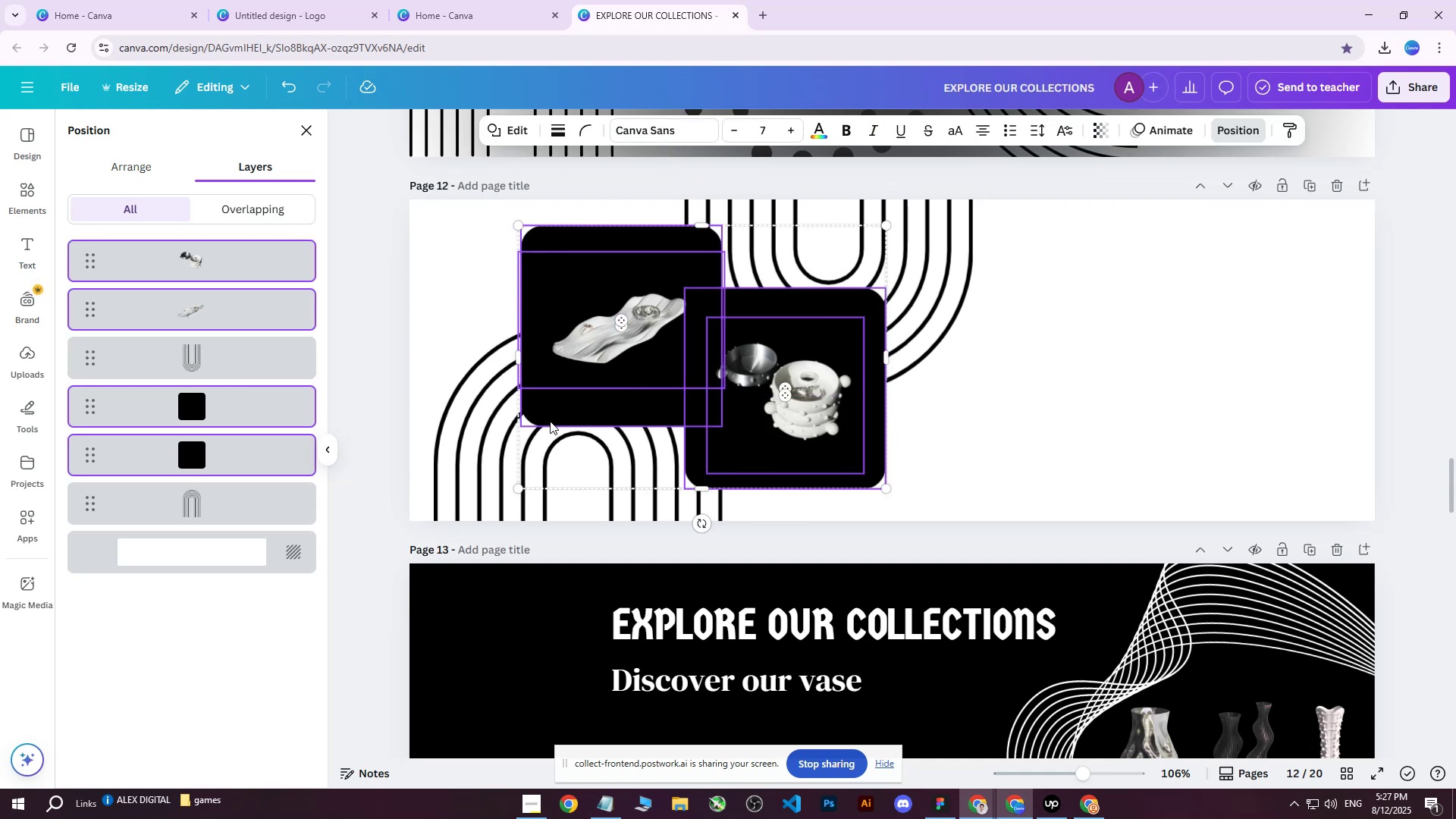 
key(Shift+ShiftLeft)
 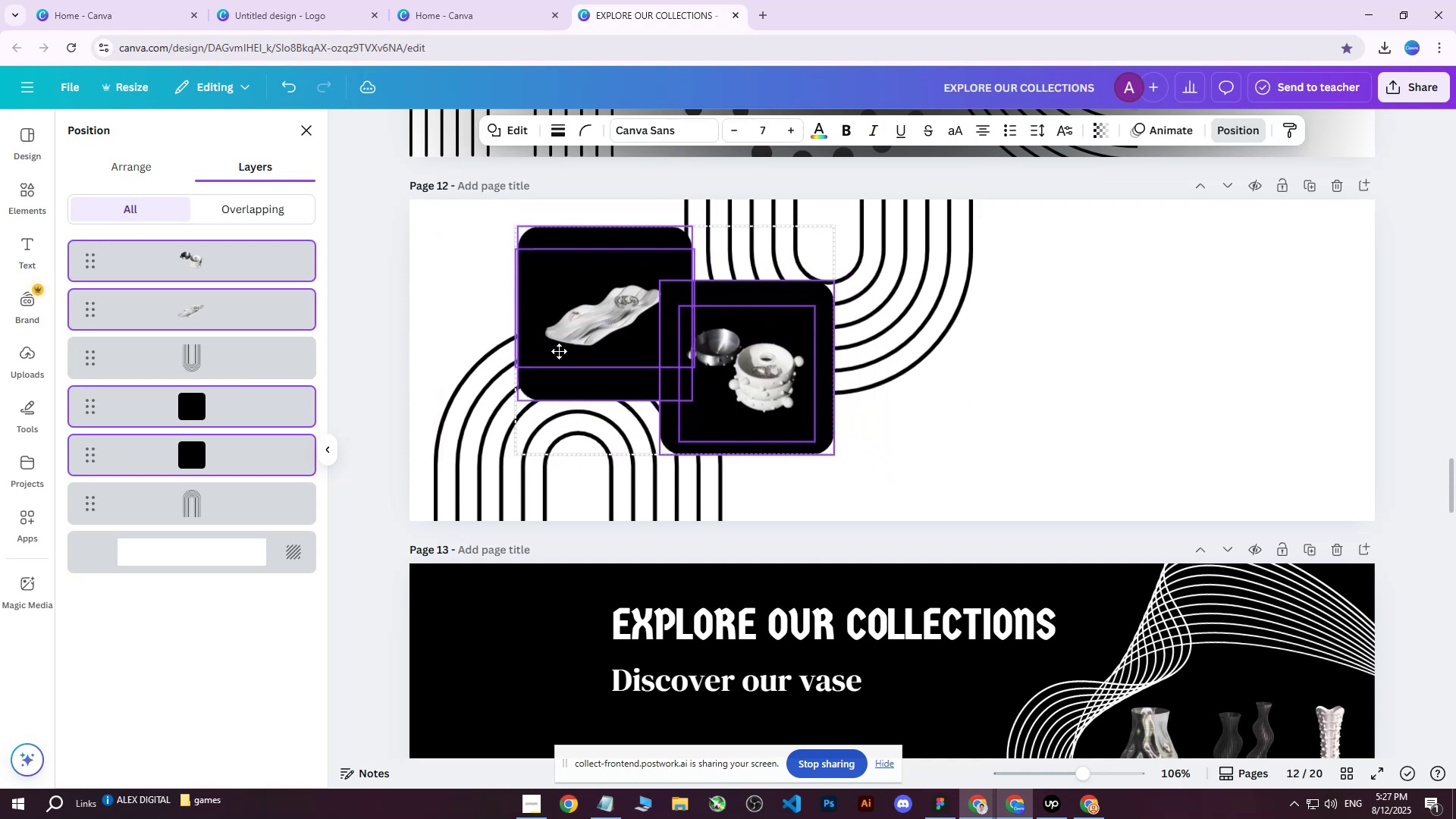 
left_click([1063, 318])
 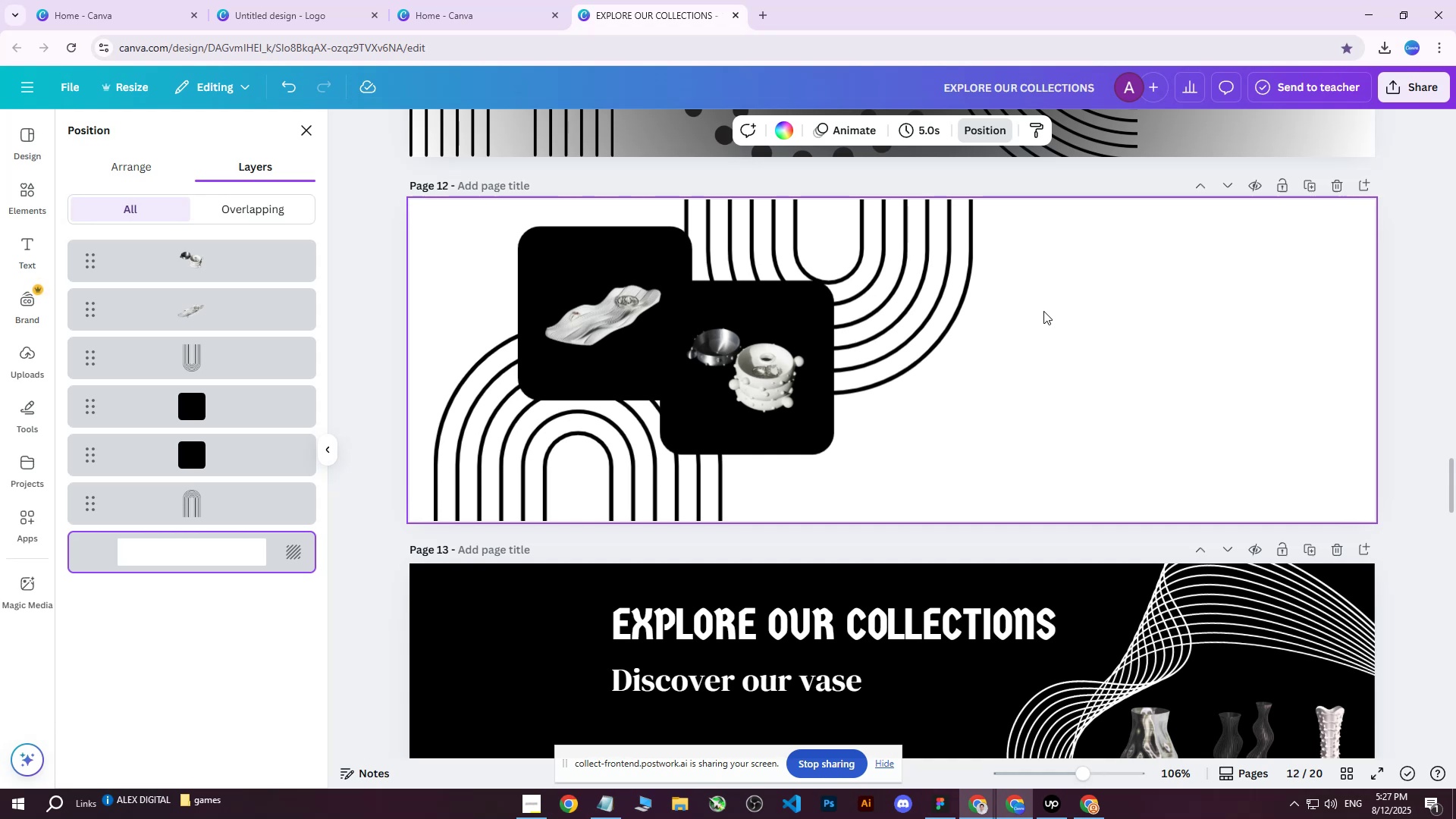 
wait(7.41)
 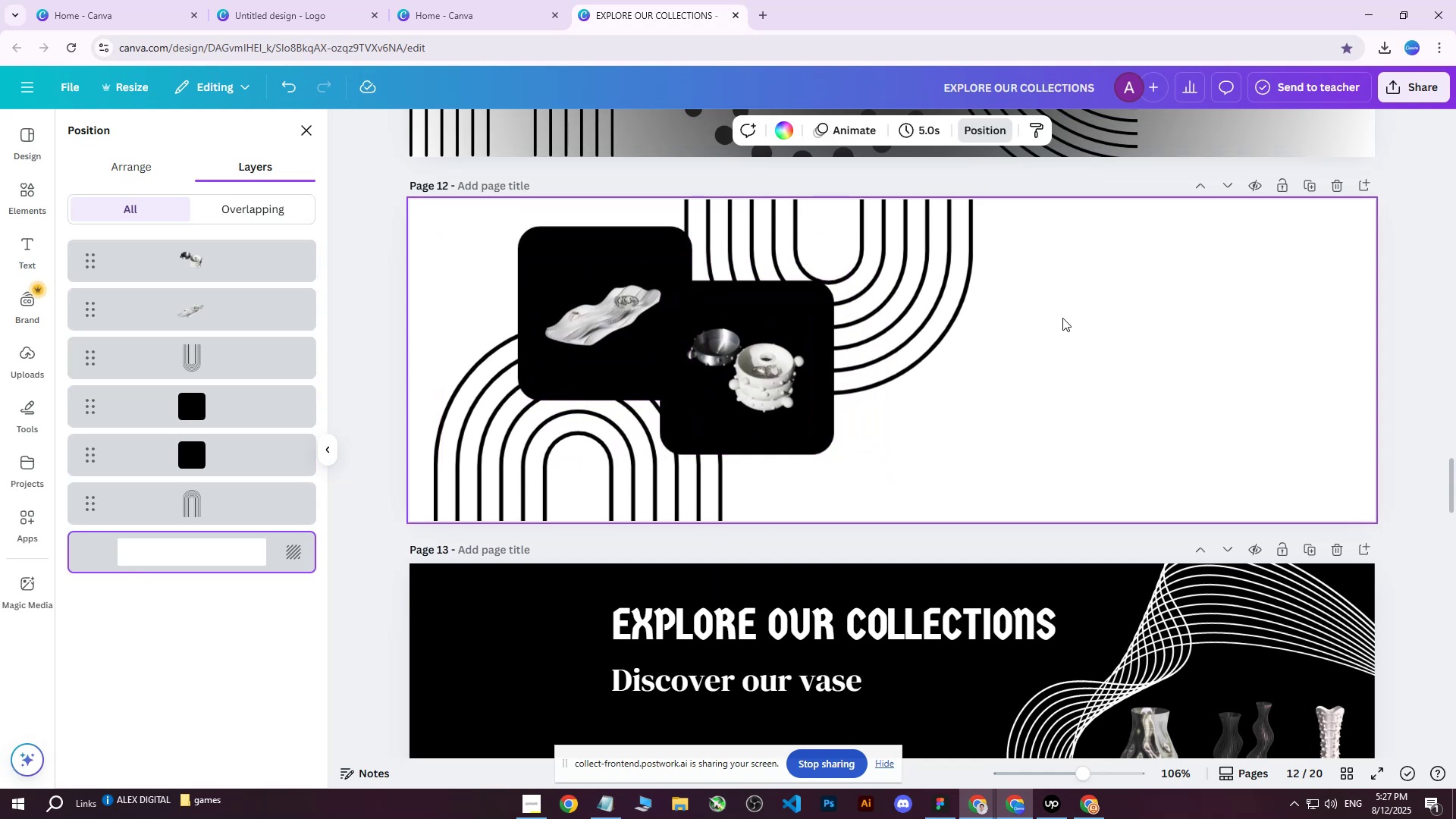 
left_click([607, 281])
 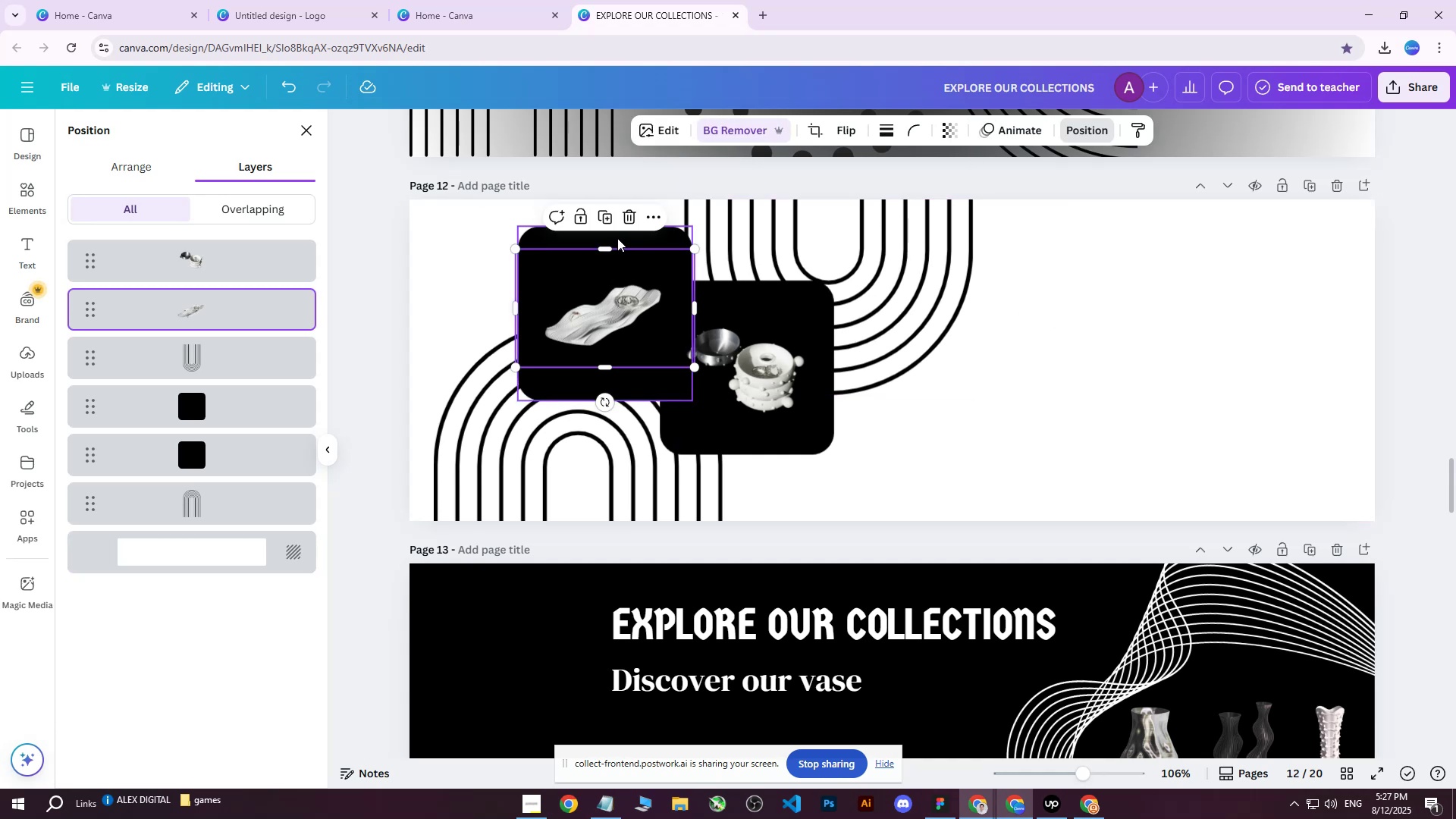 
hold_key(key=ShiftLeft, duration=0.4)
left_click([617, 238])
 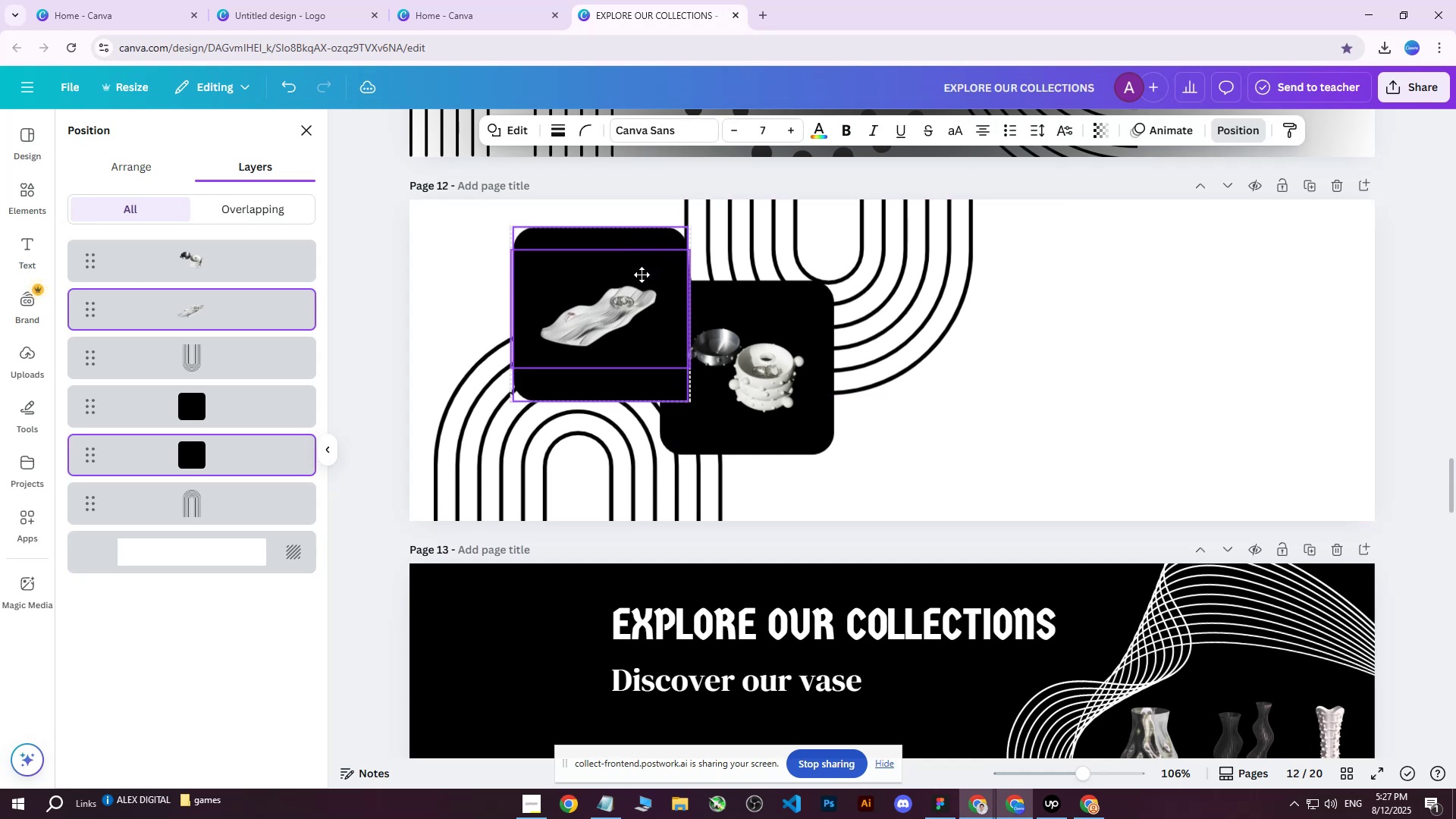 
left_click([770, 348])
 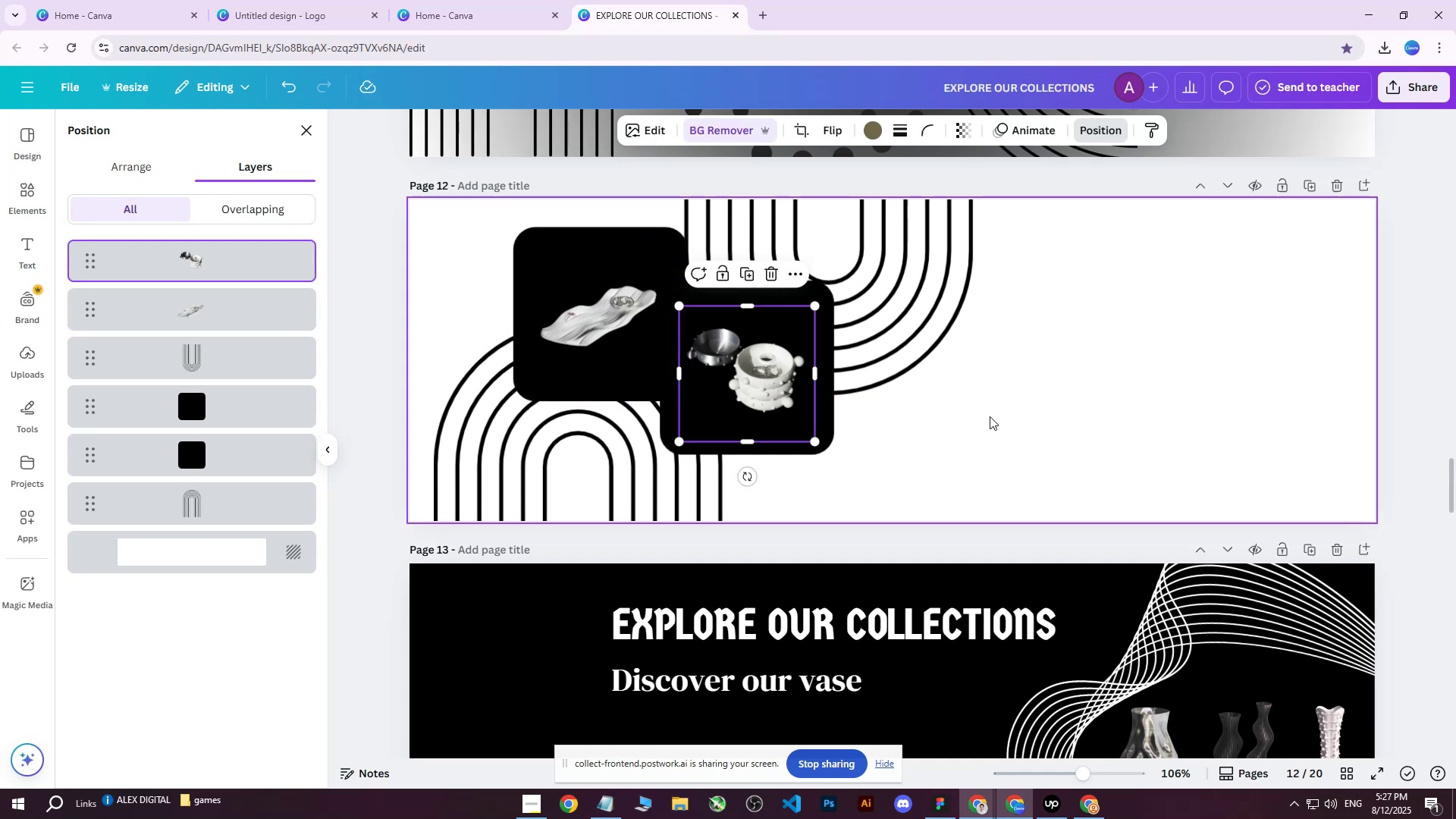 
left_click([1006, 423])
 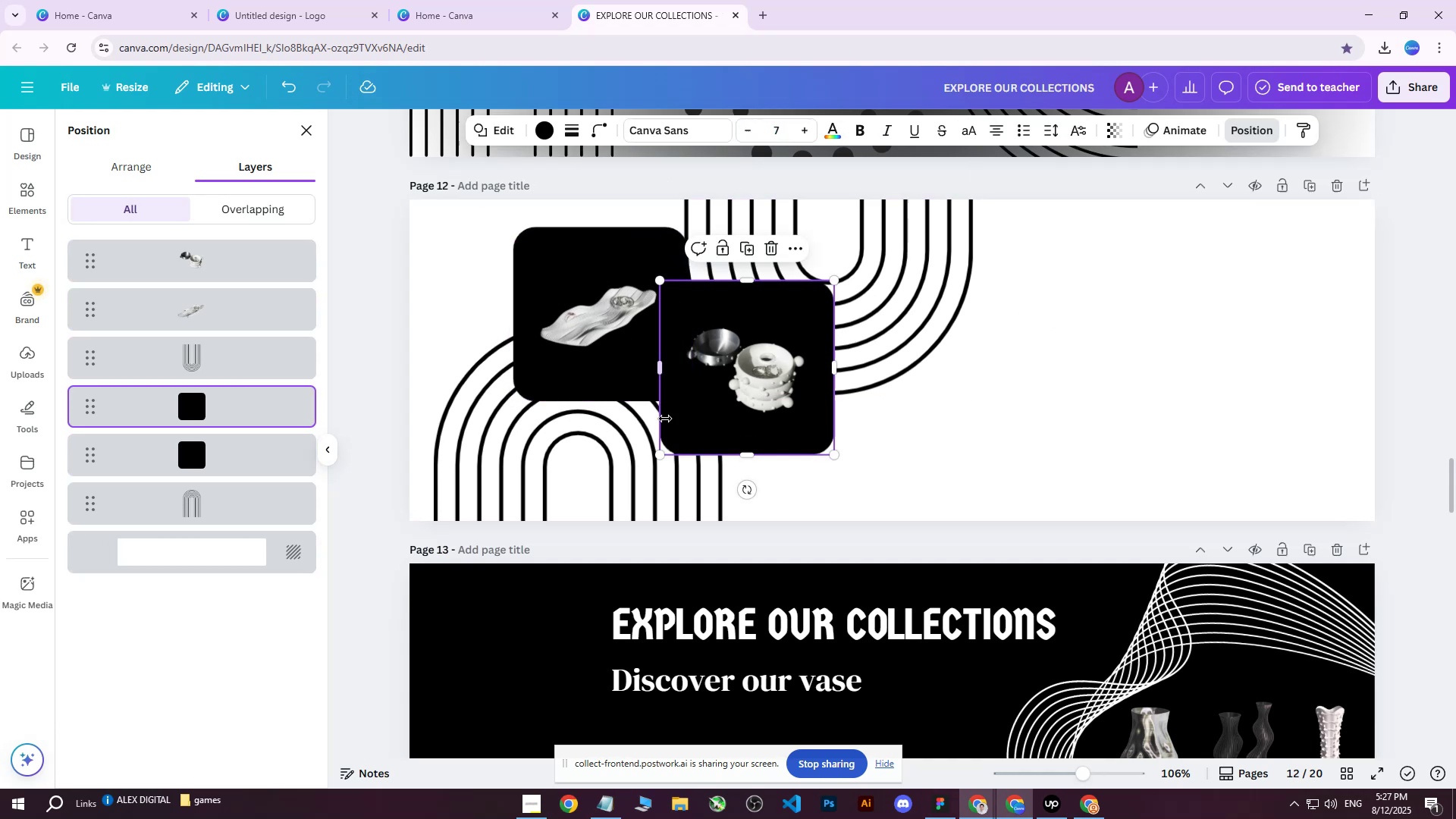 
double_click([755, 368])
 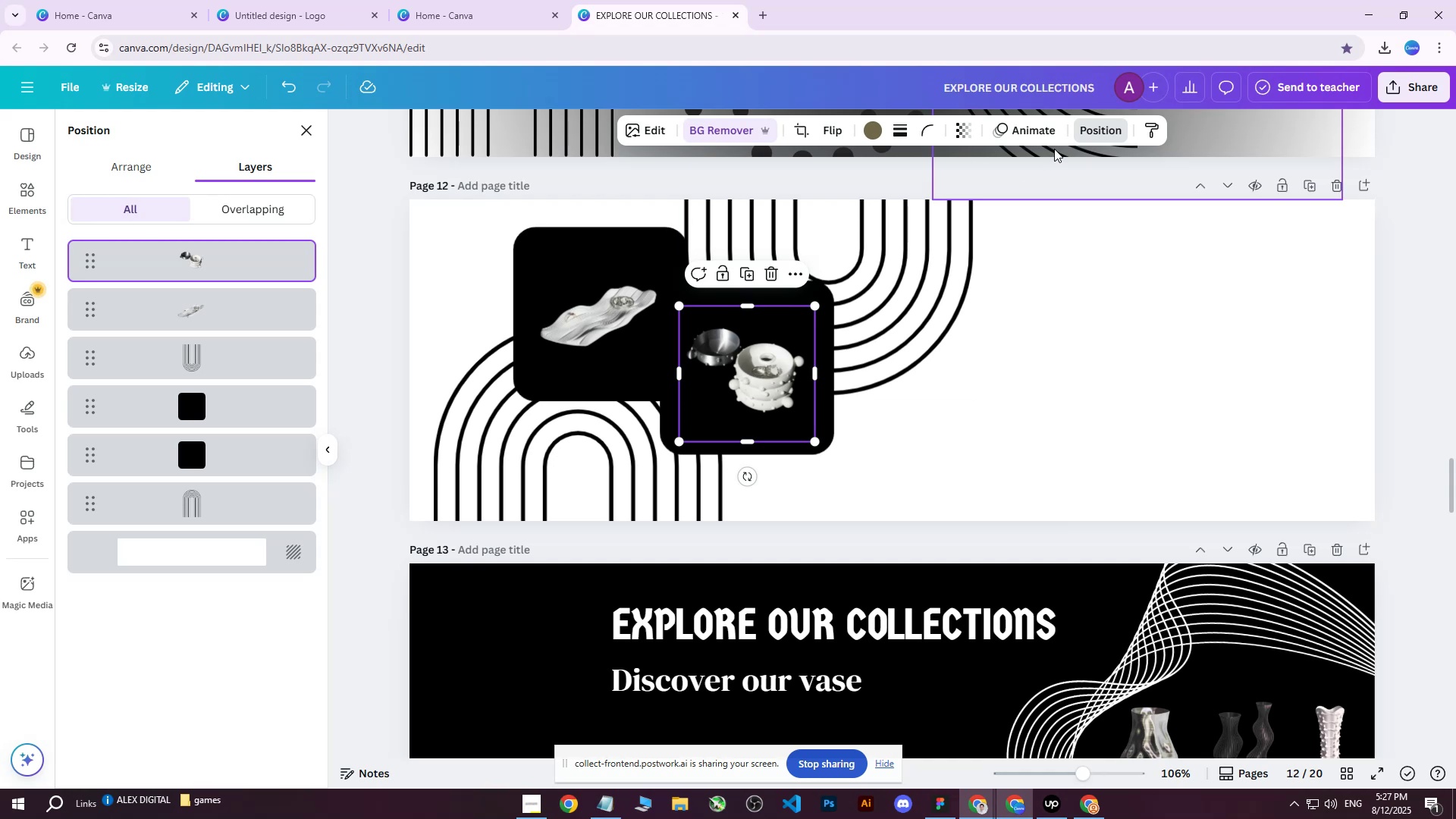 
left_click([1092, 130])
 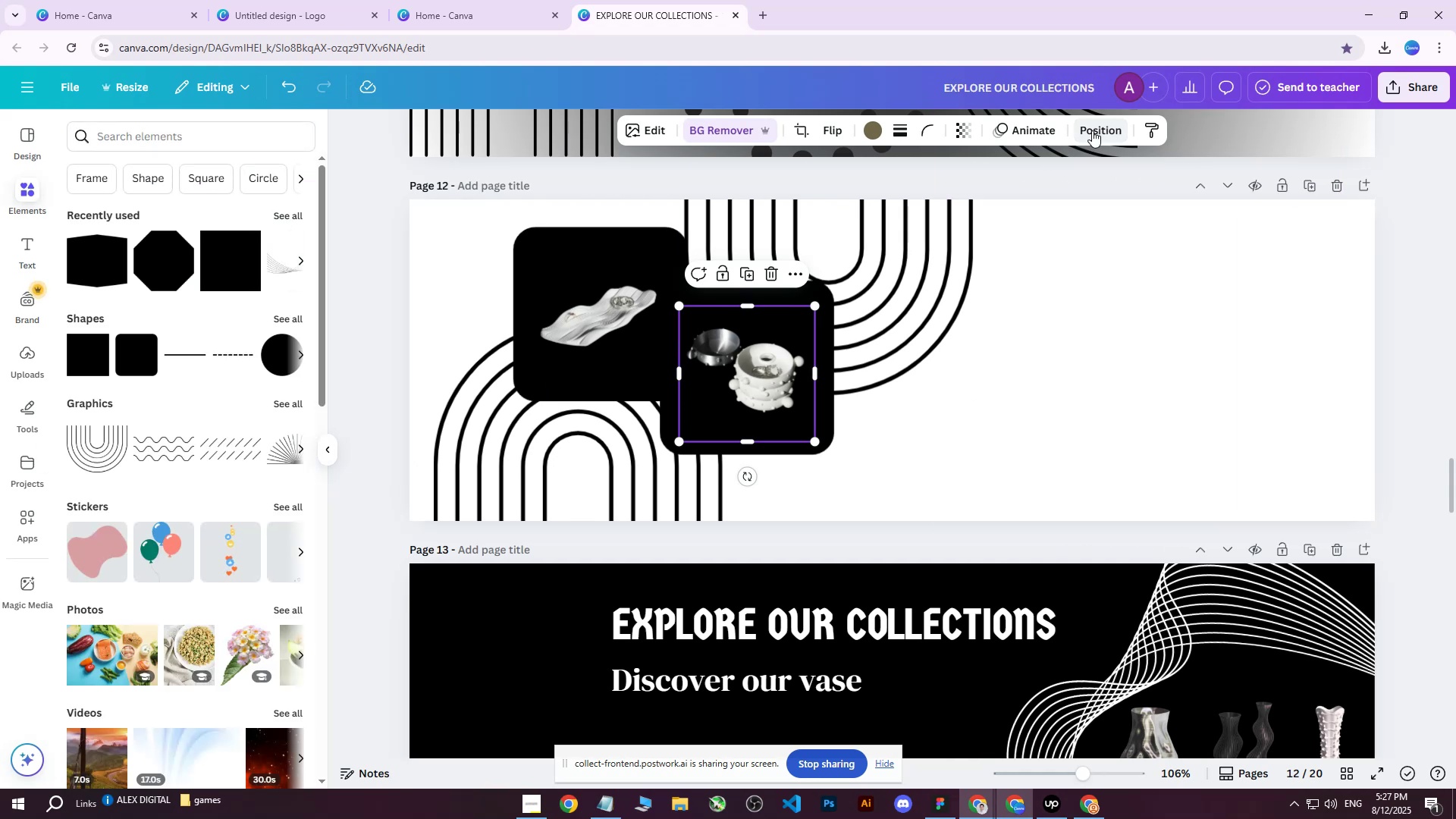 
left_click([1092, 130])
 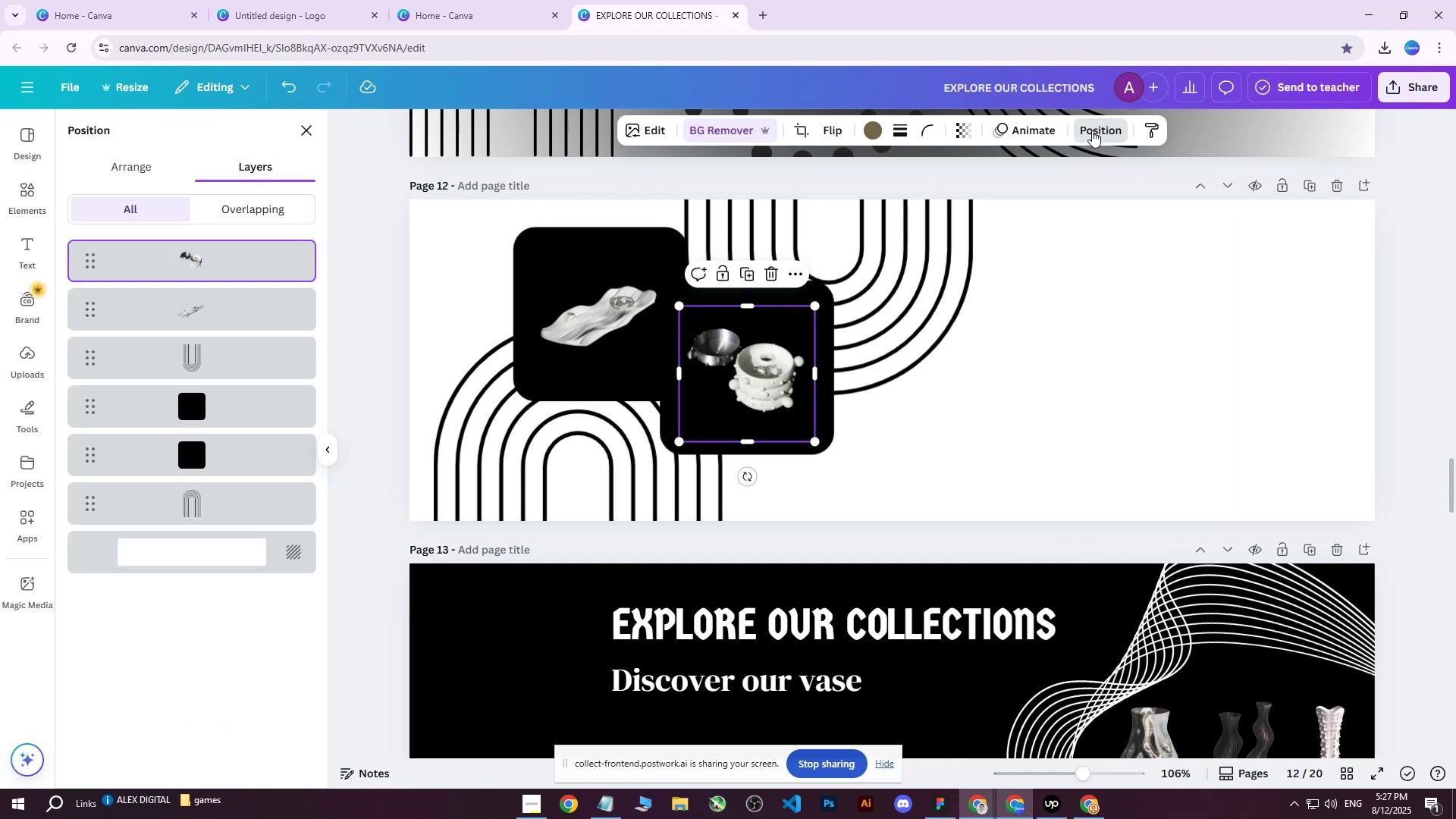 
left_click([1092, 130])
 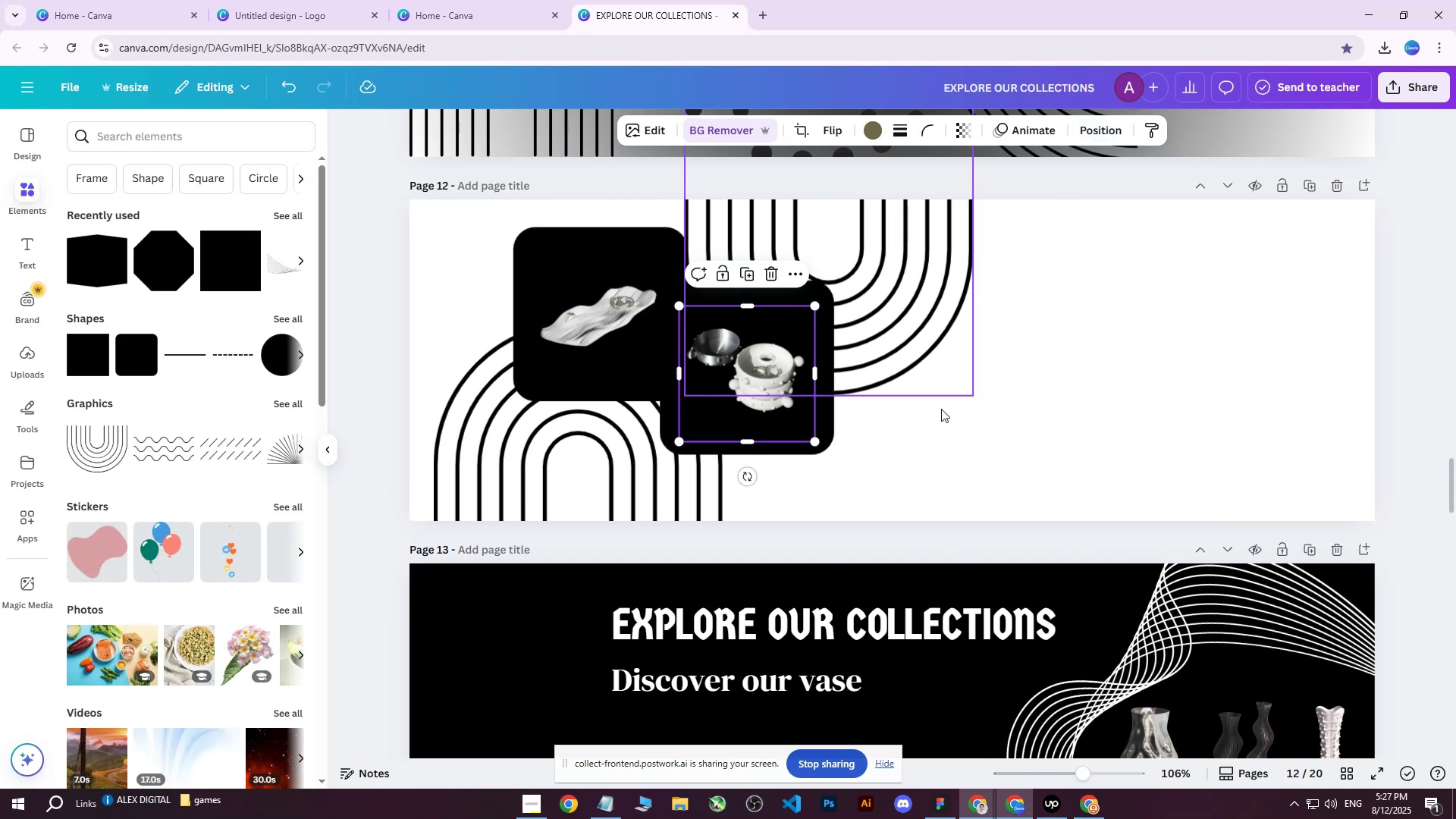 
left_click([931, 422])
 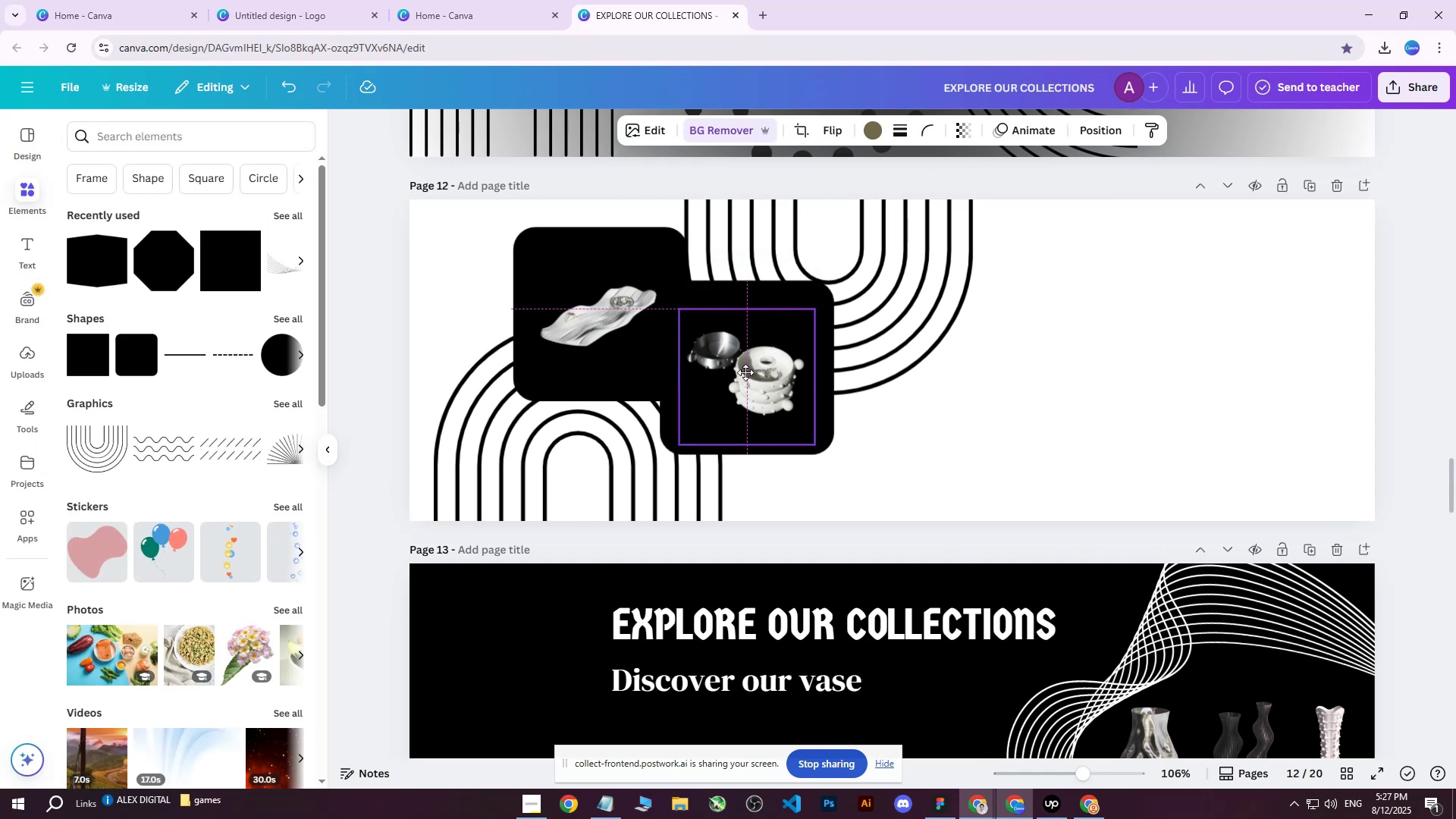 
left_click([946, 348])
 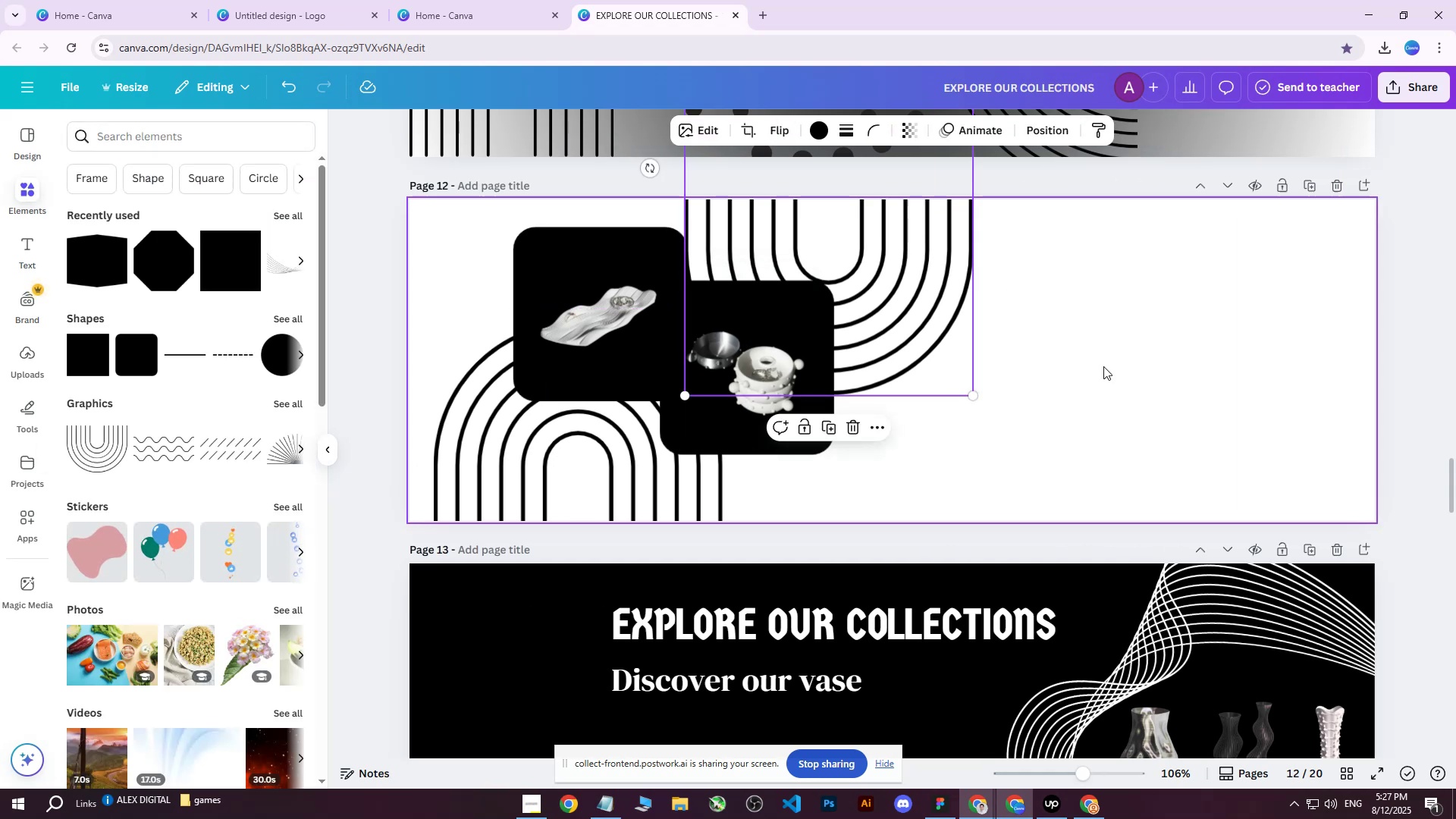 
left_click([1104, 366])
 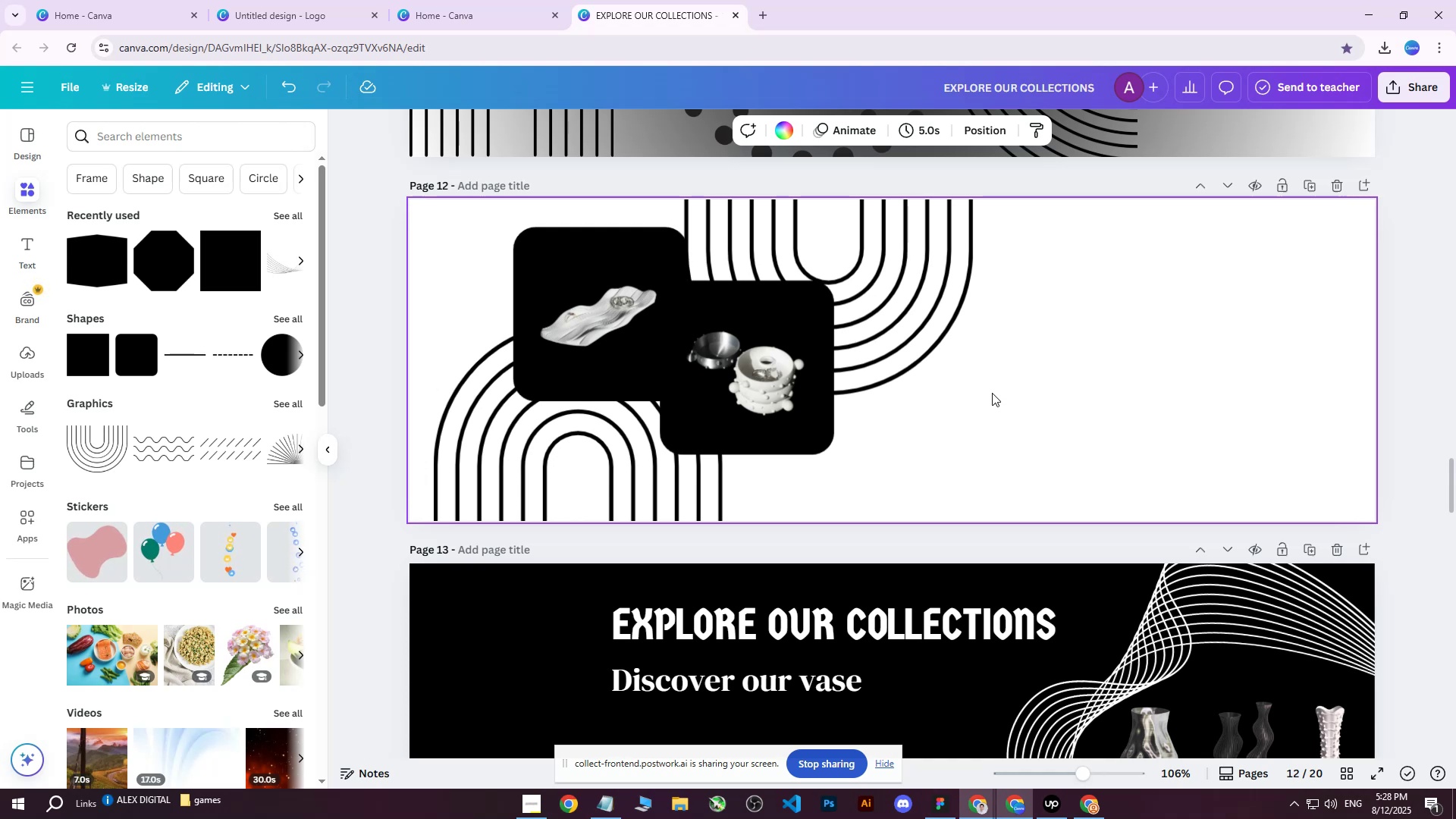 
wait(35.71)
 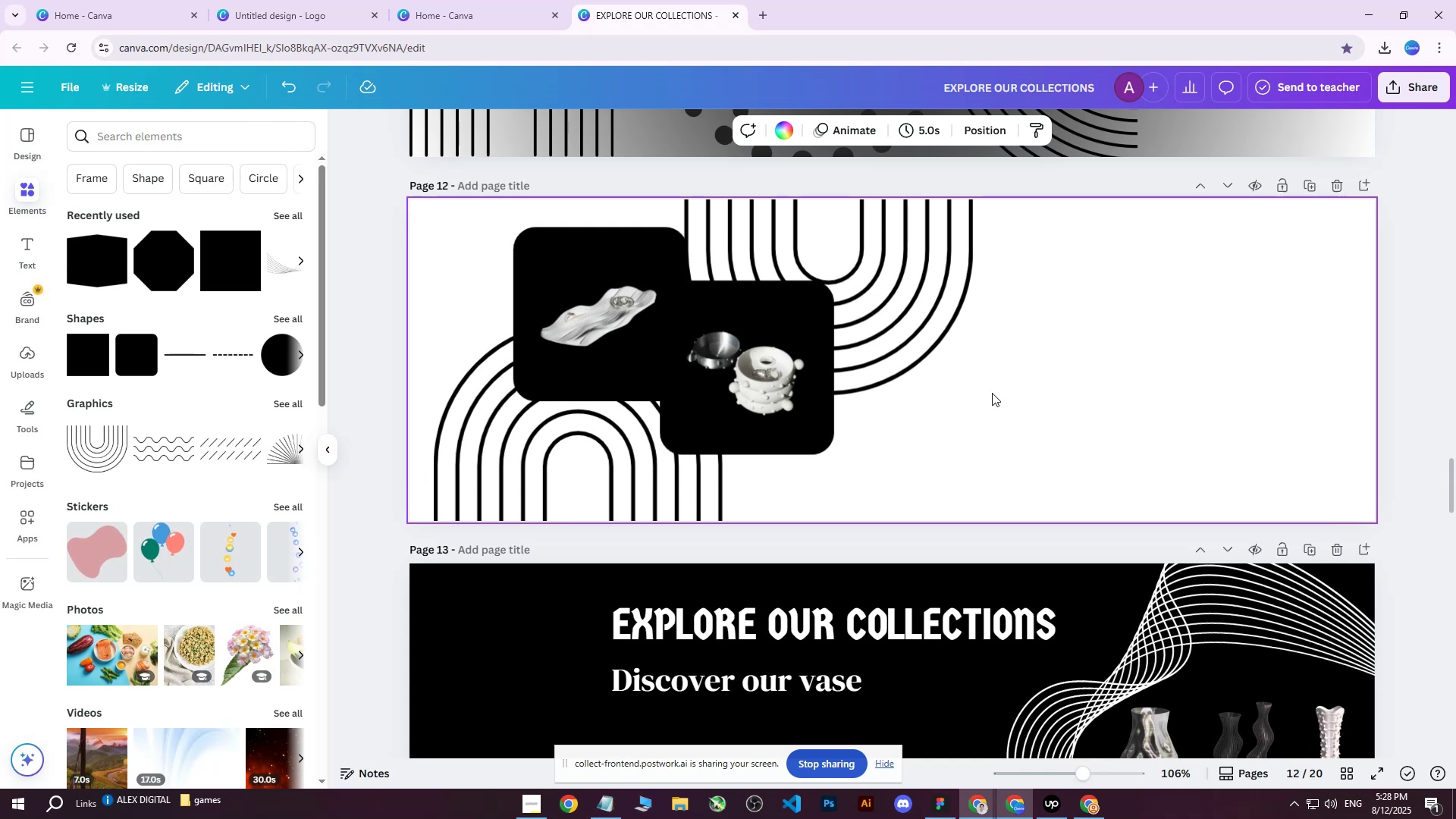 
left_click([751, 371])
 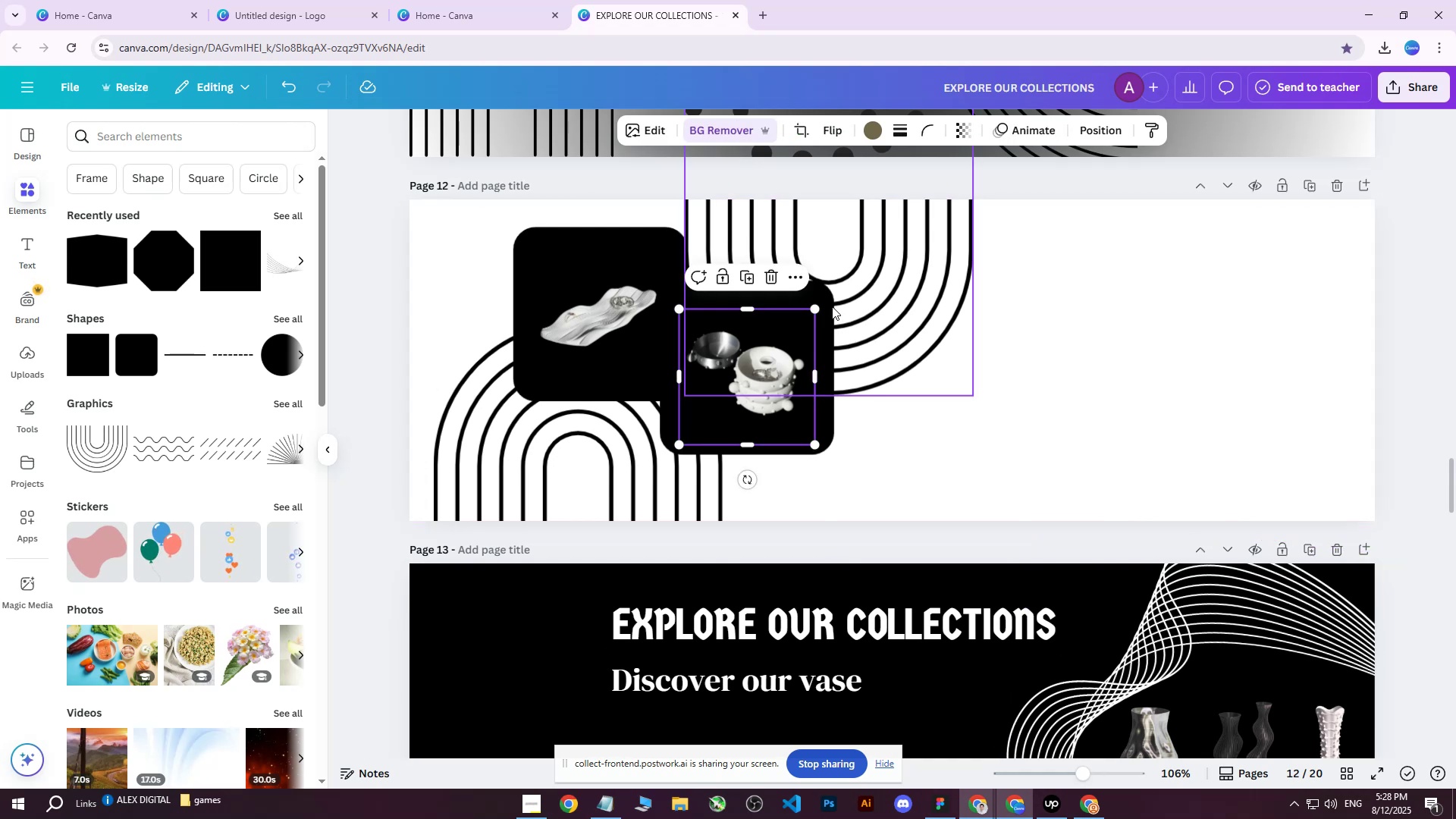 
hold_key(key=ControlLeft, duration=0.49)
scroll: coordinate [713, 309], scroll_direction: up, amount: 3.0
 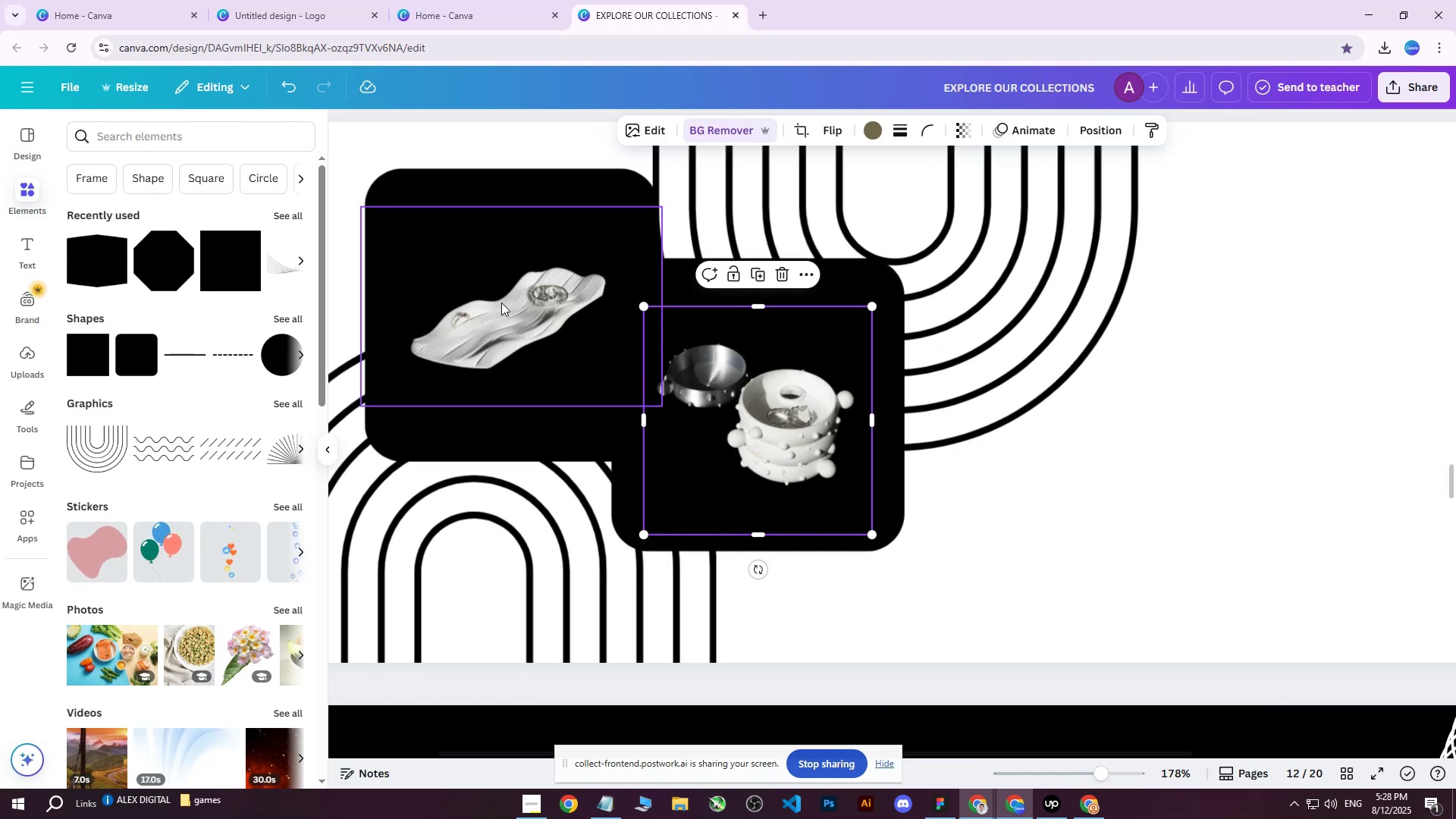 
left_click([501, 303])
 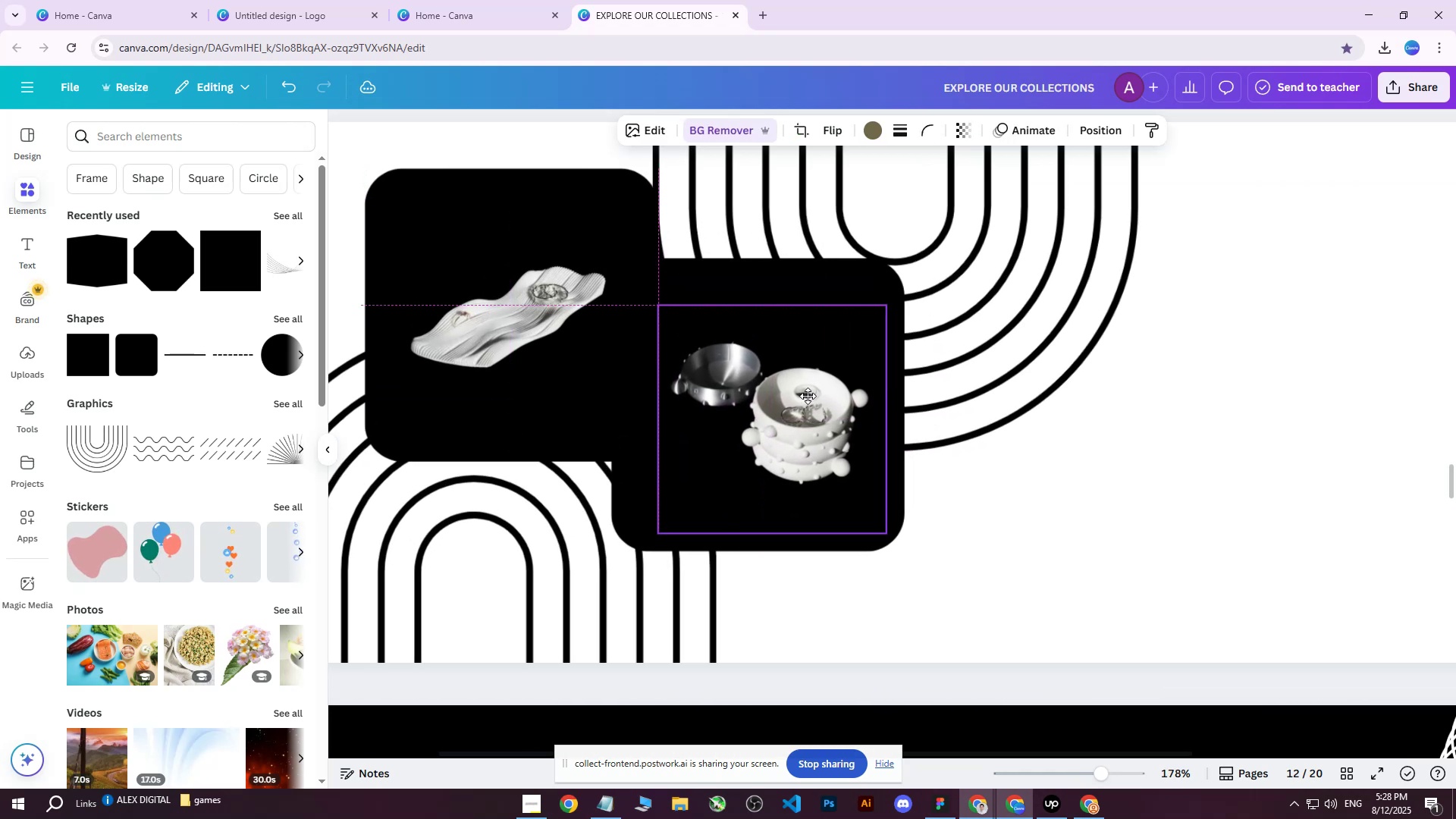 
wait(5.53)
 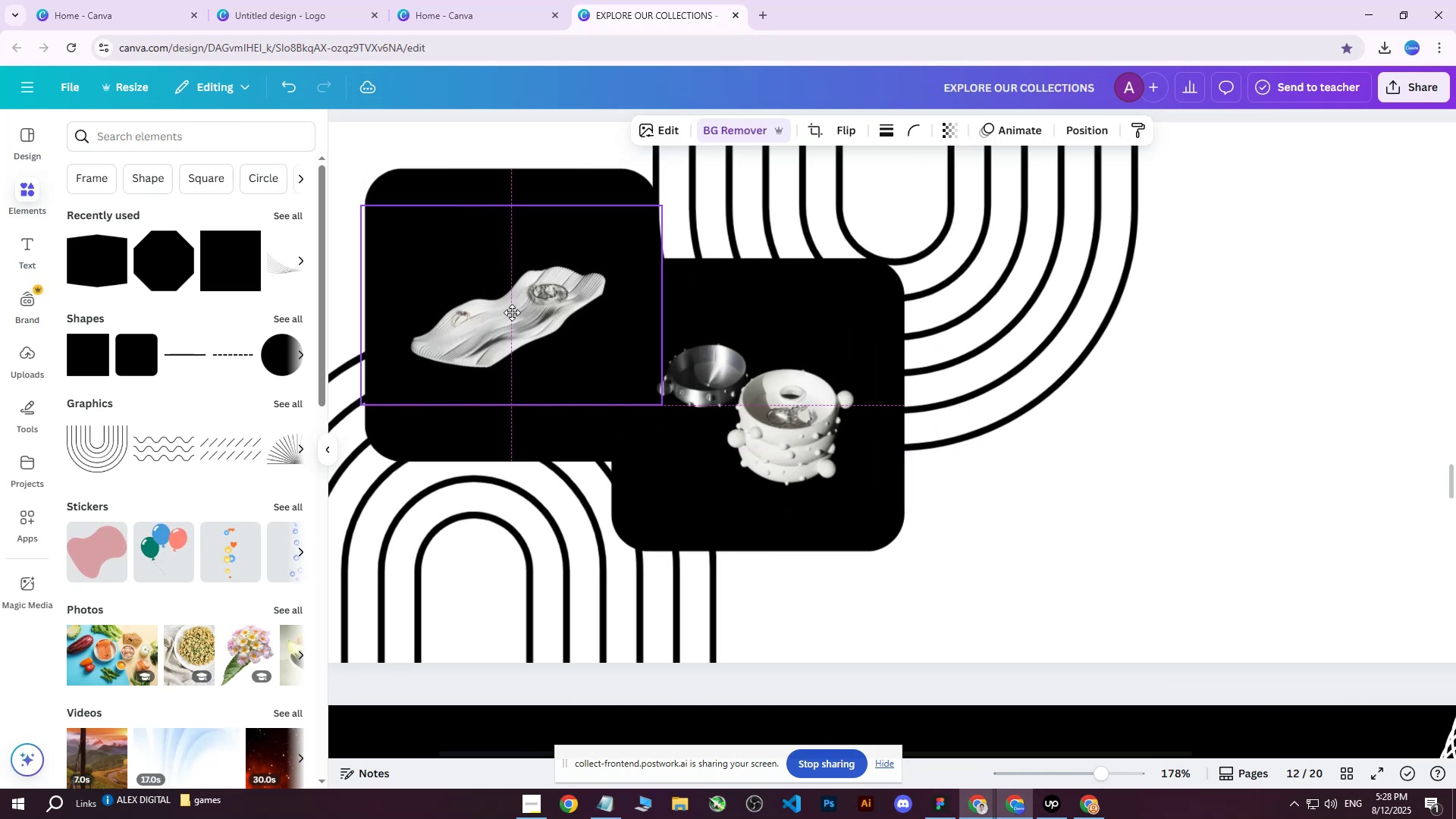 
hold_key(key=ControlLeft, duration=0.43)
scroll: coordinate [943, 425], scroll_direction: down, amount: 6.0
 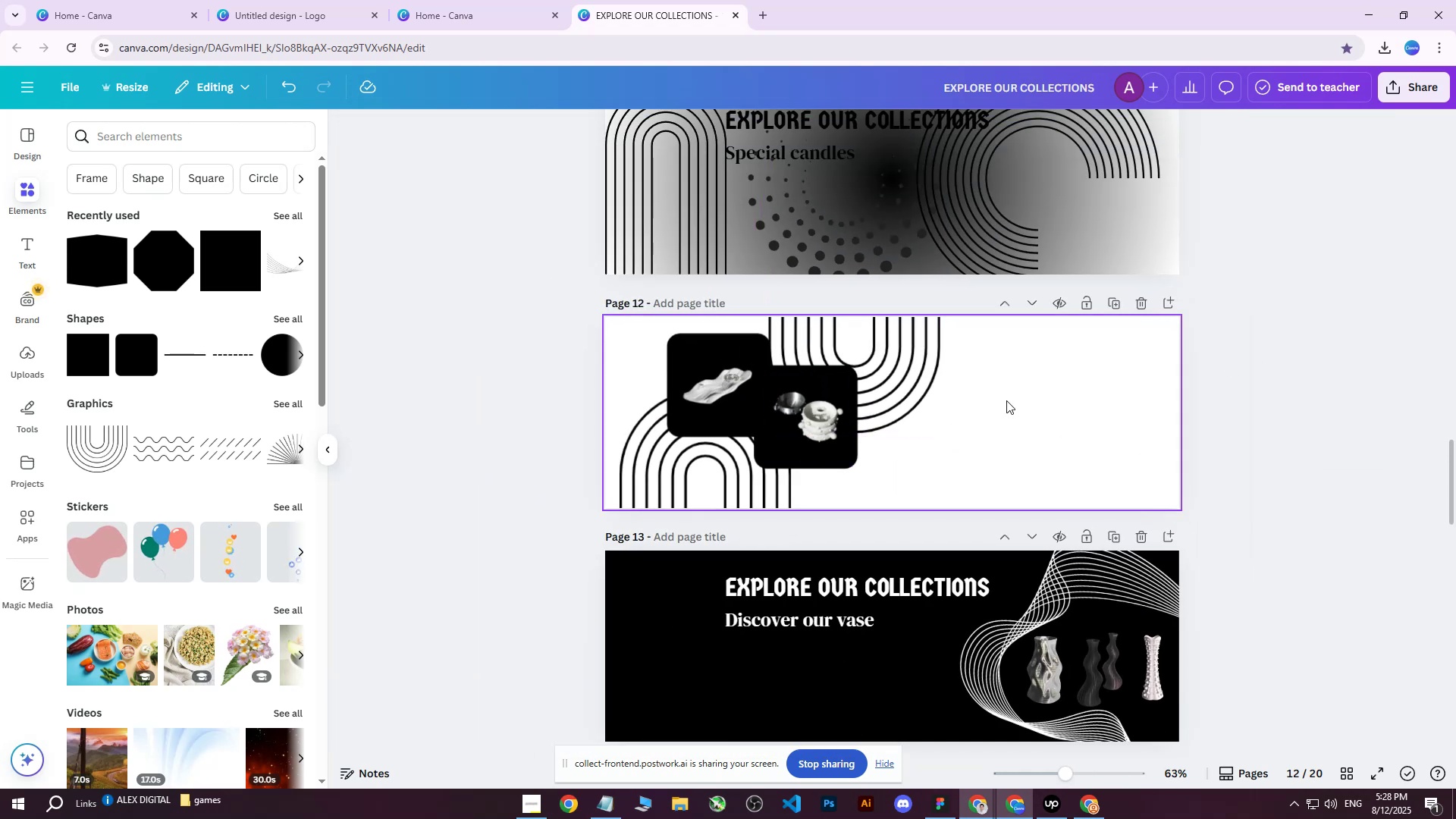 
double_click([1006, 400])
 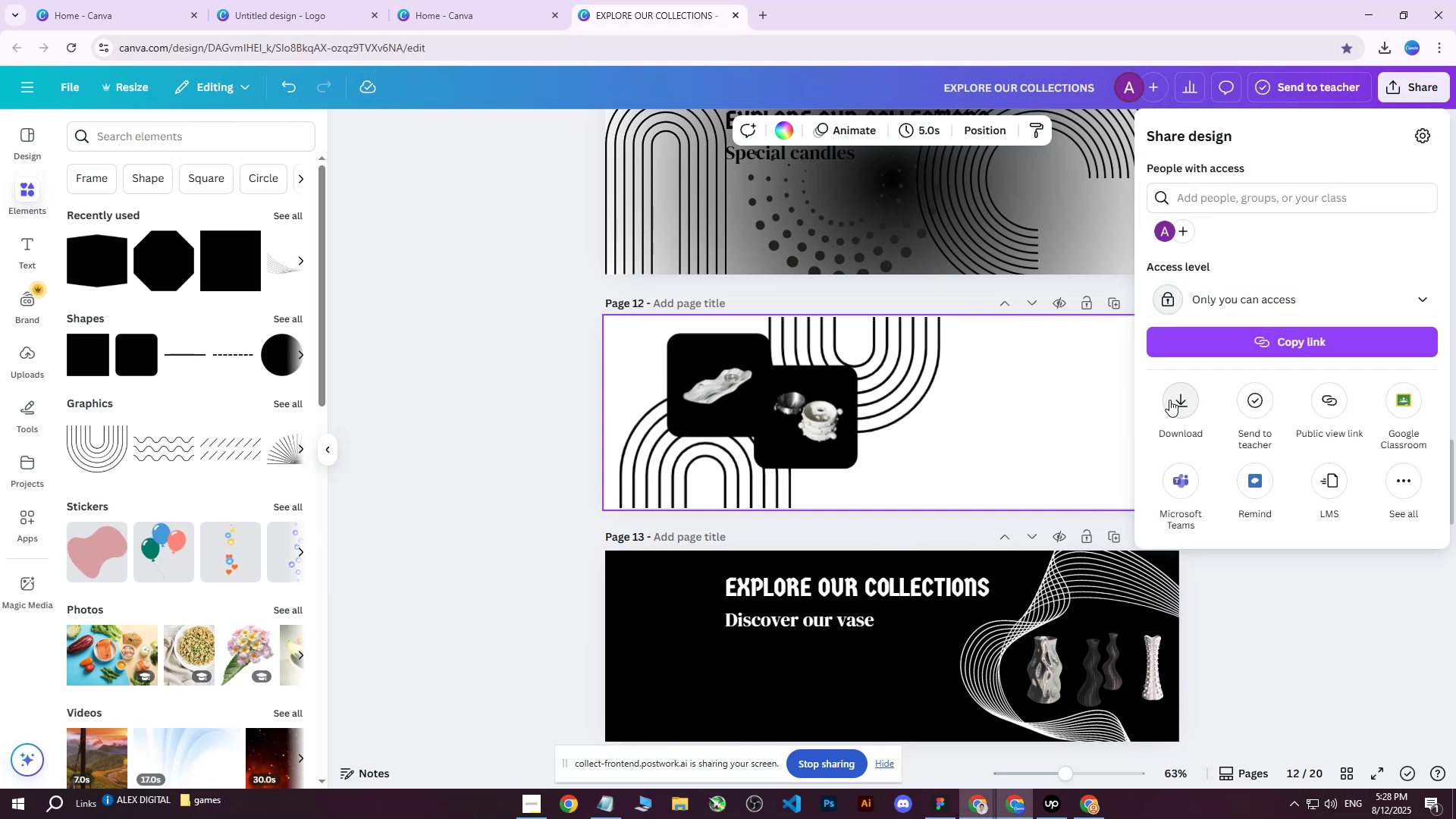 
double_click([1181, 409])
 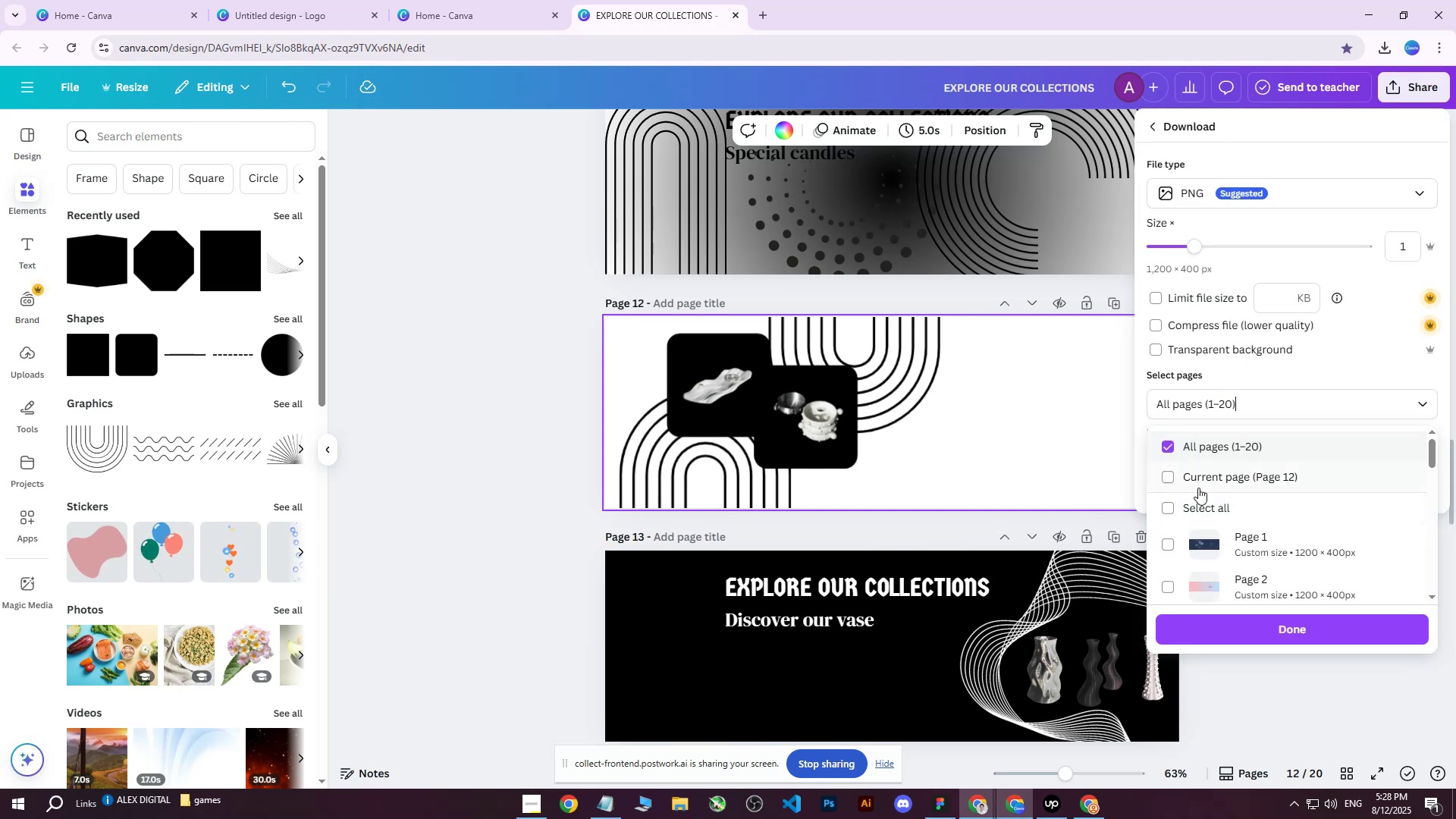 
triple_click([1198, 488])
 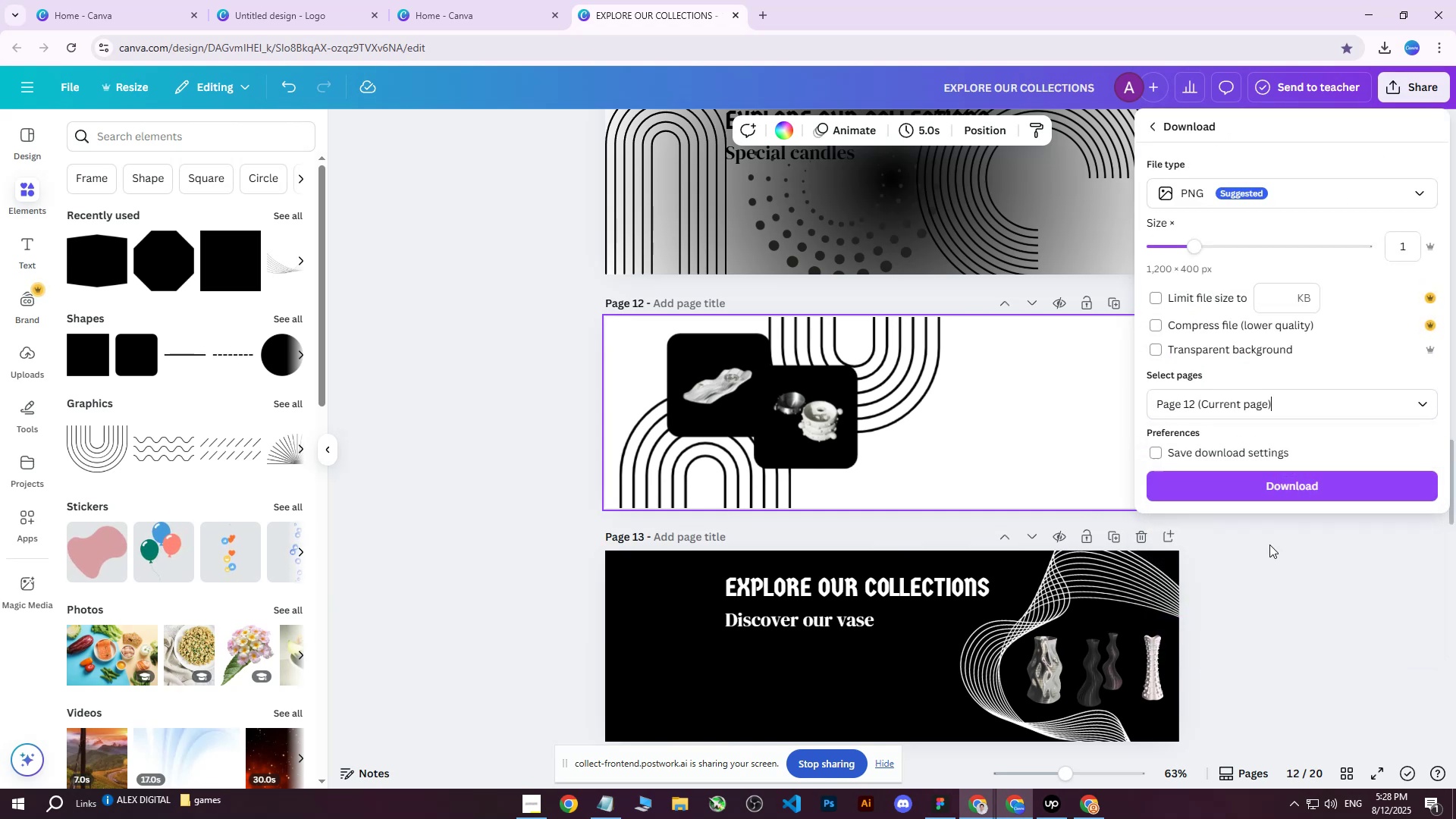 
double_click([1247, 490])
 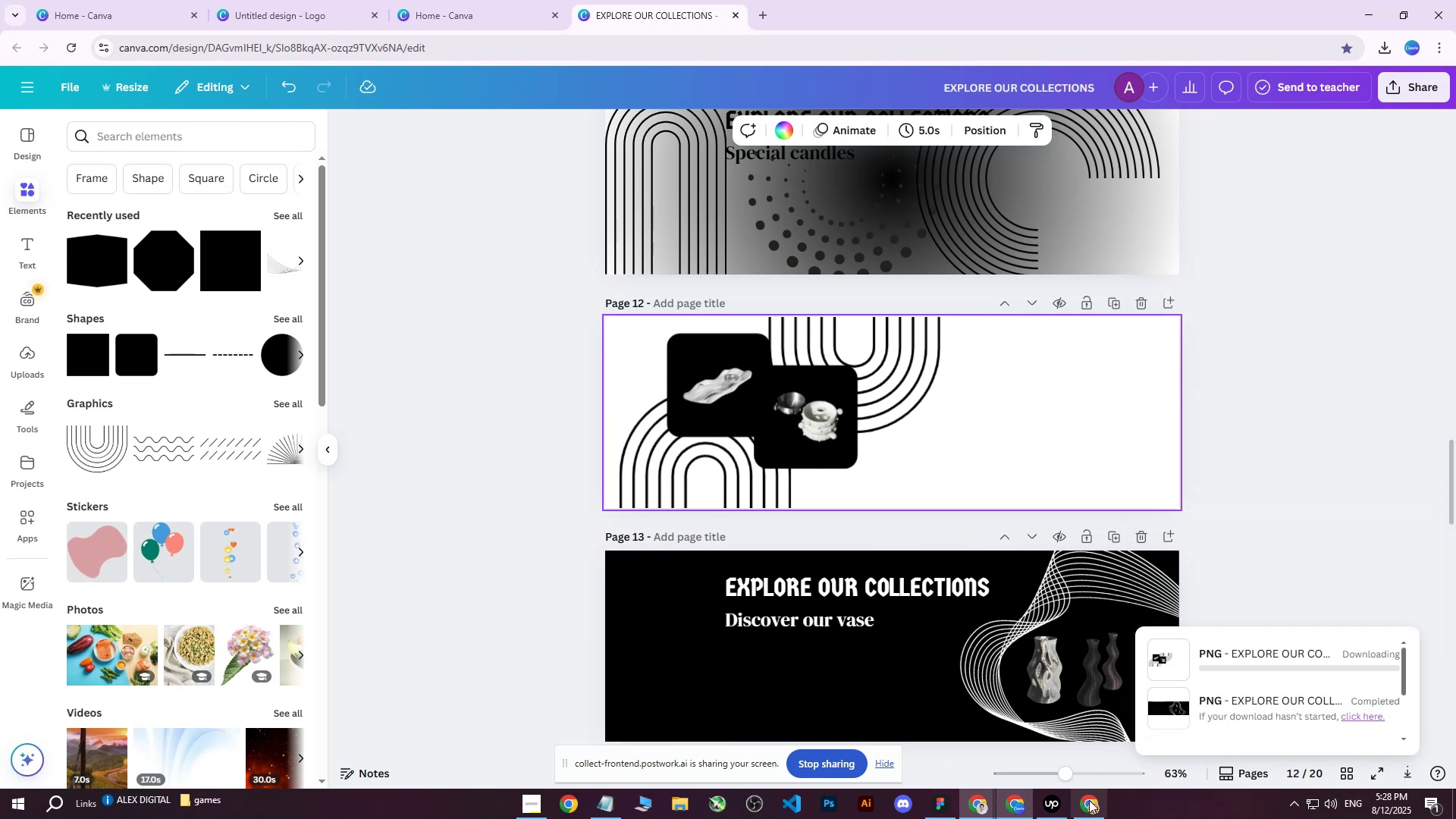 
left_click([1084, 807])
 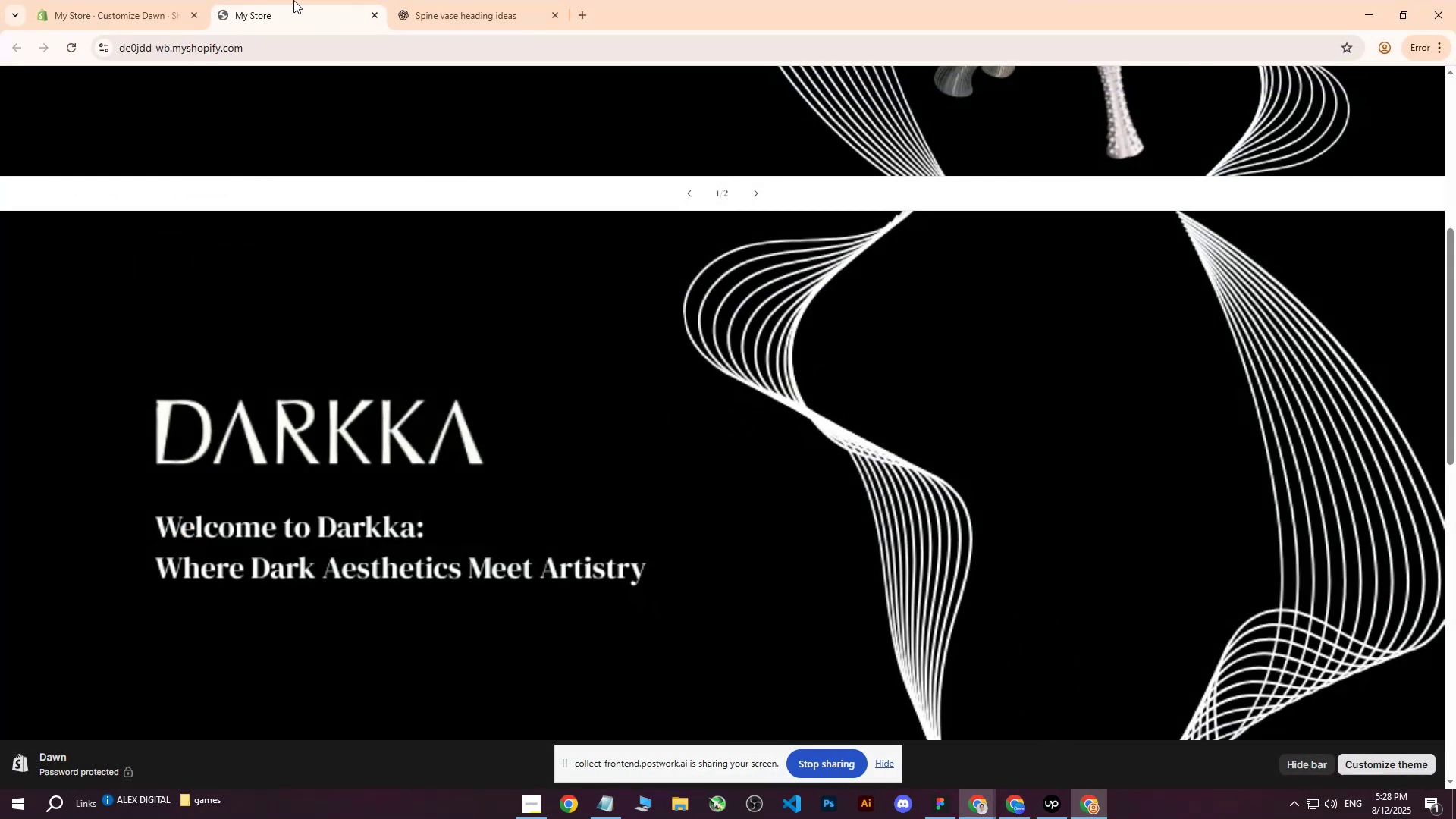 
left_click([102, 0])
 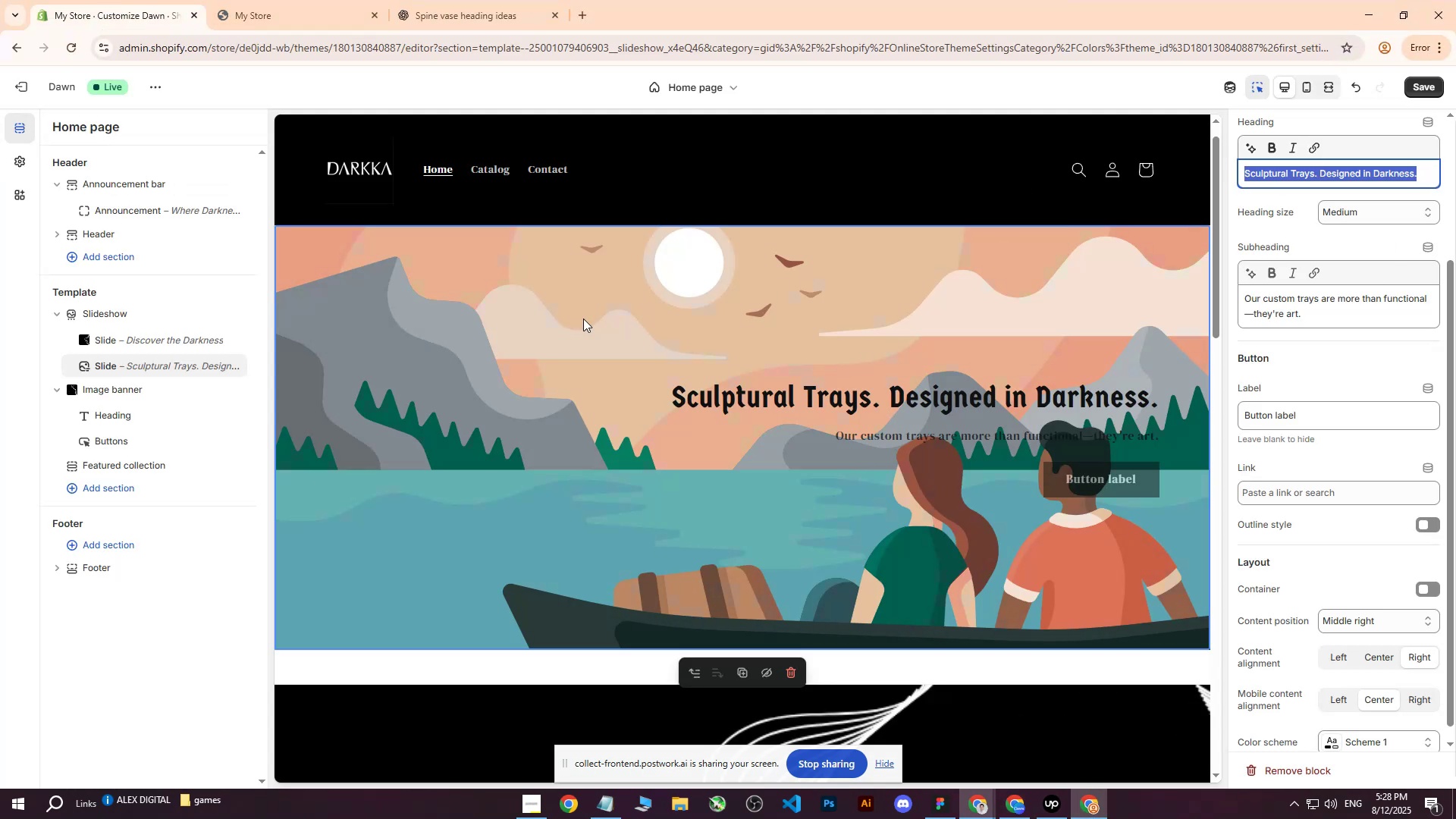 
left_click([140, 373])
 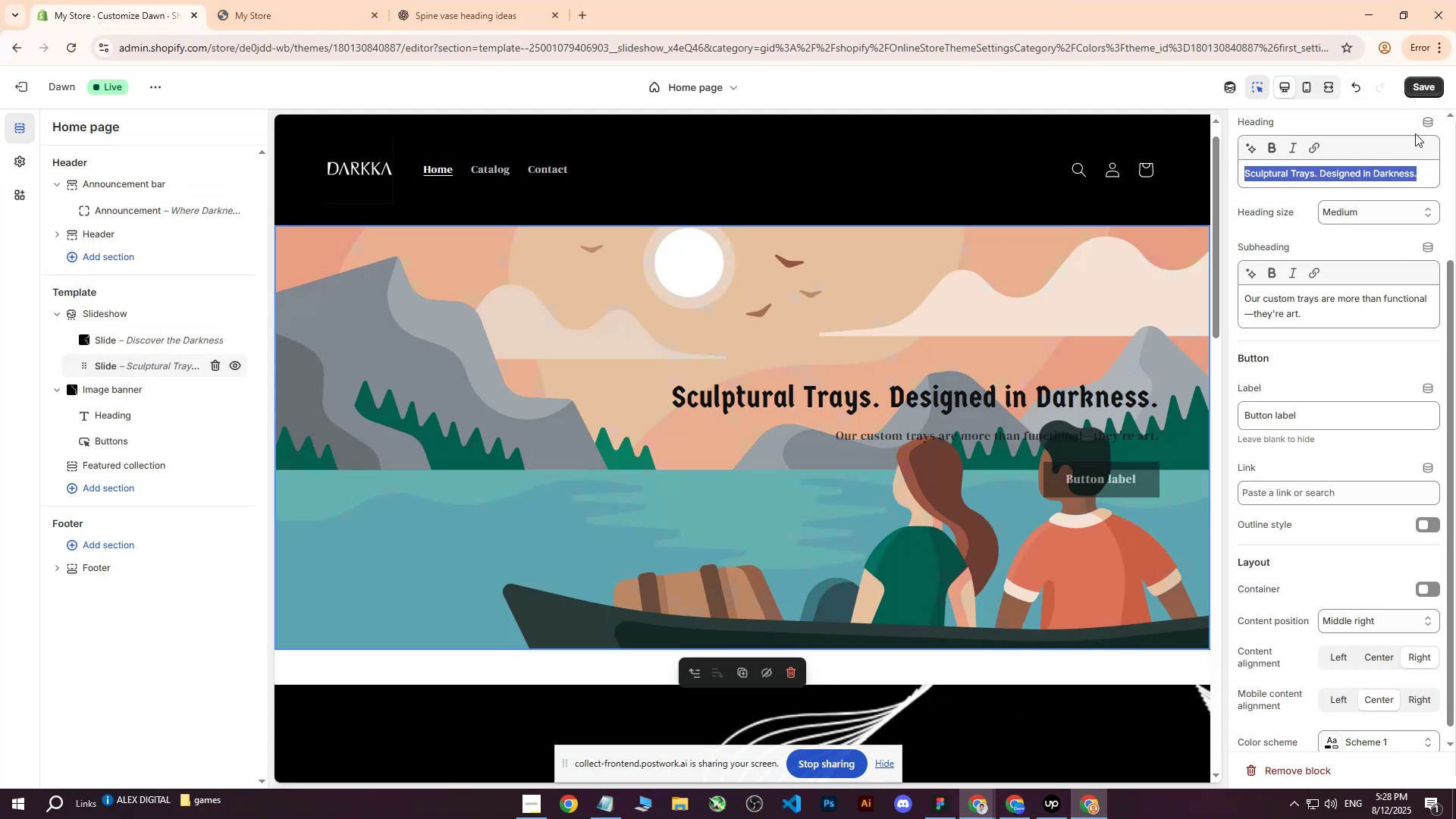 
scroll: coordinate [1331, 253], scroll_direction: up, amount: 13.0
 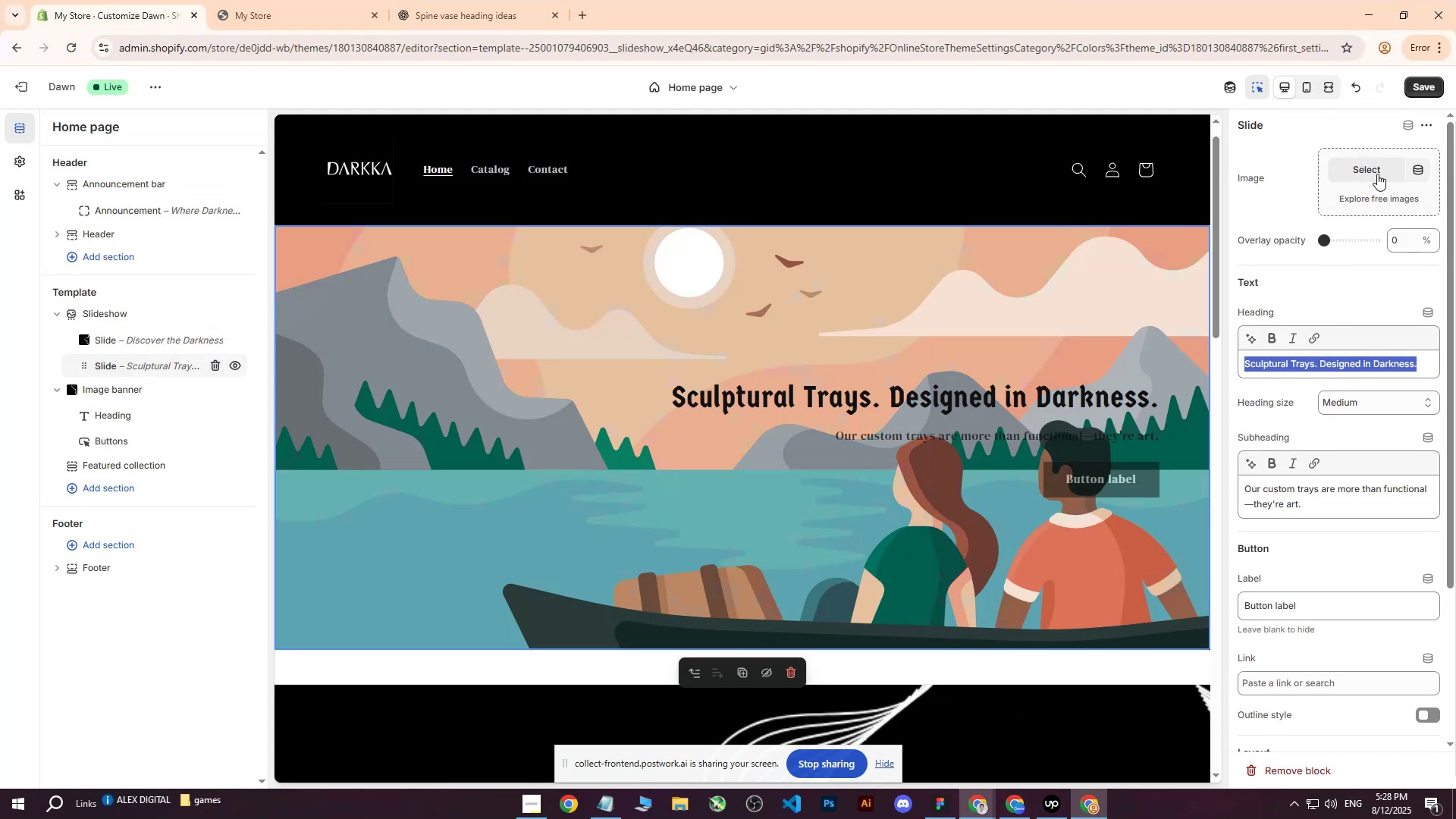 
left_click([1375, 172])
 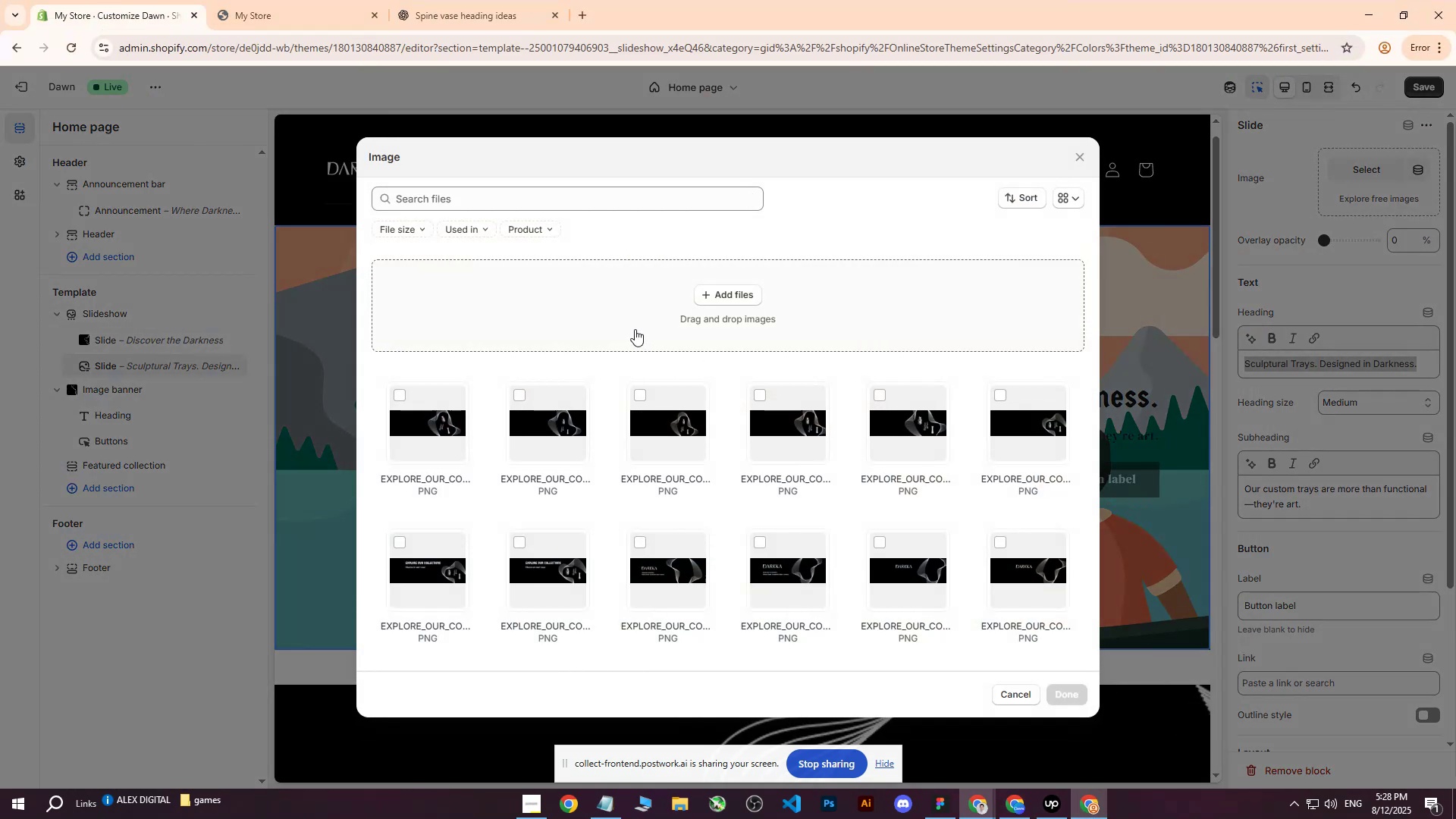 
left_click([722, 297])
 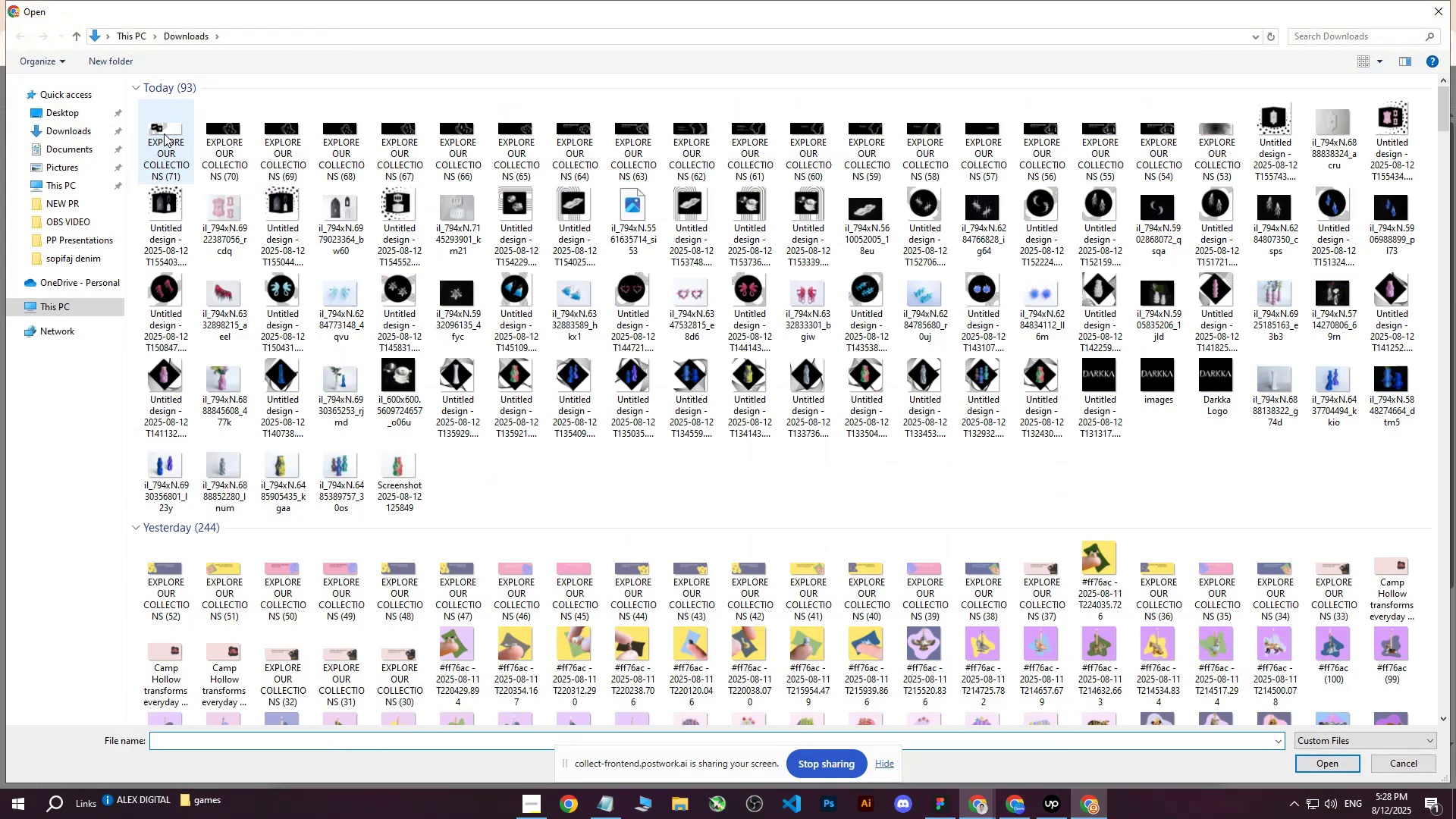 
left_click([160, 131])
 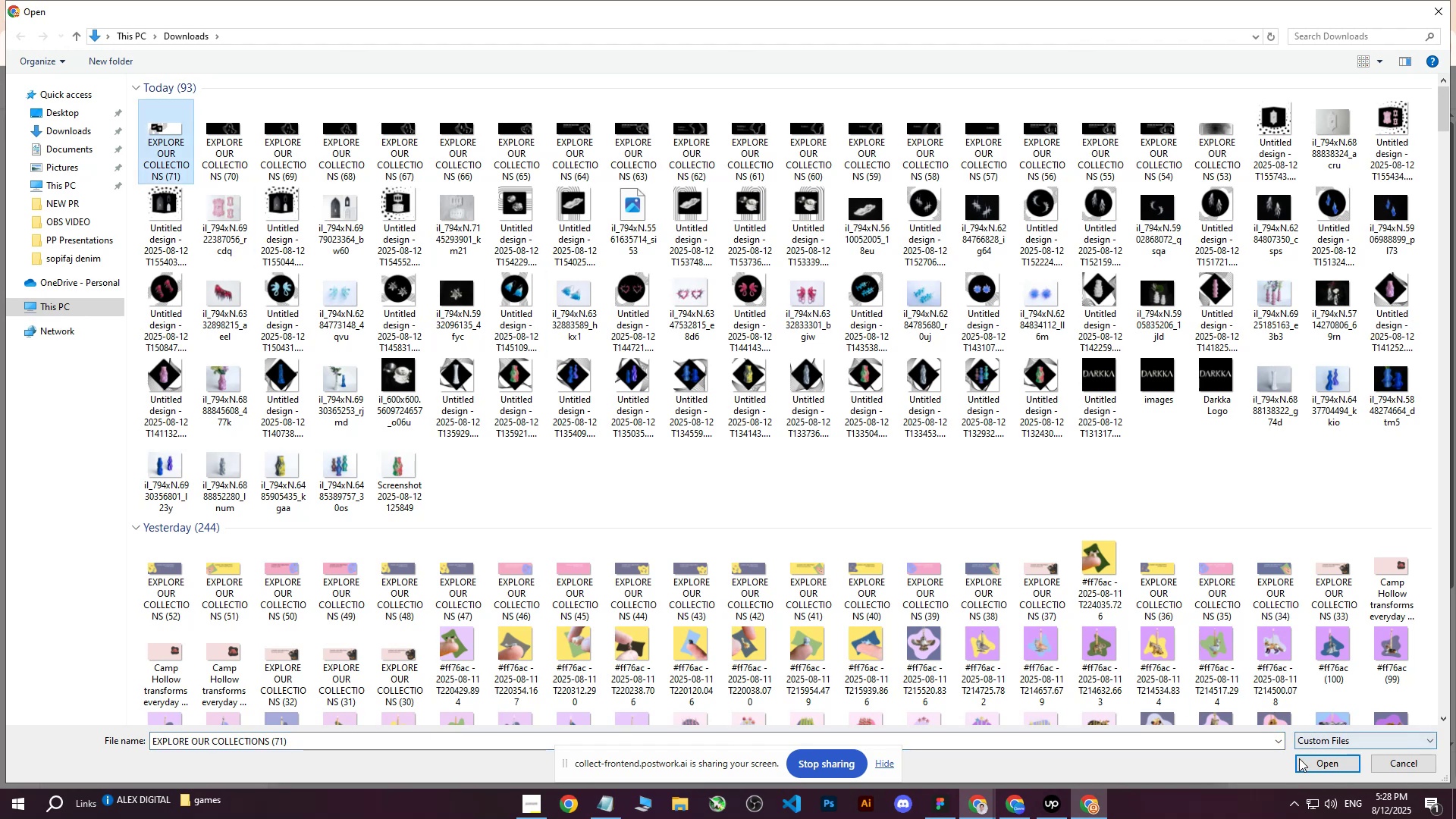 
left_click([1299, 761])
 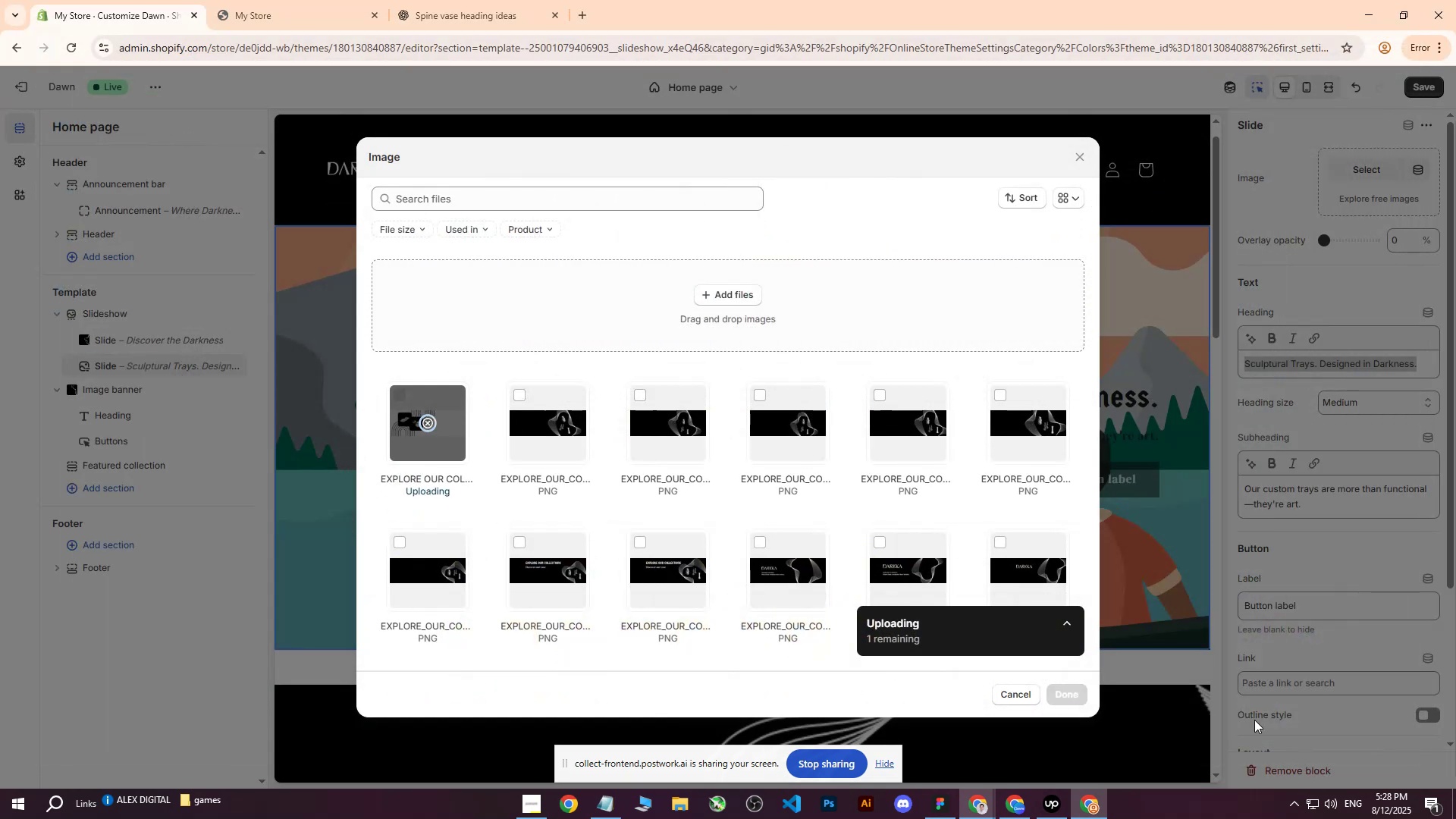 
mouse_move([1102, 563])
 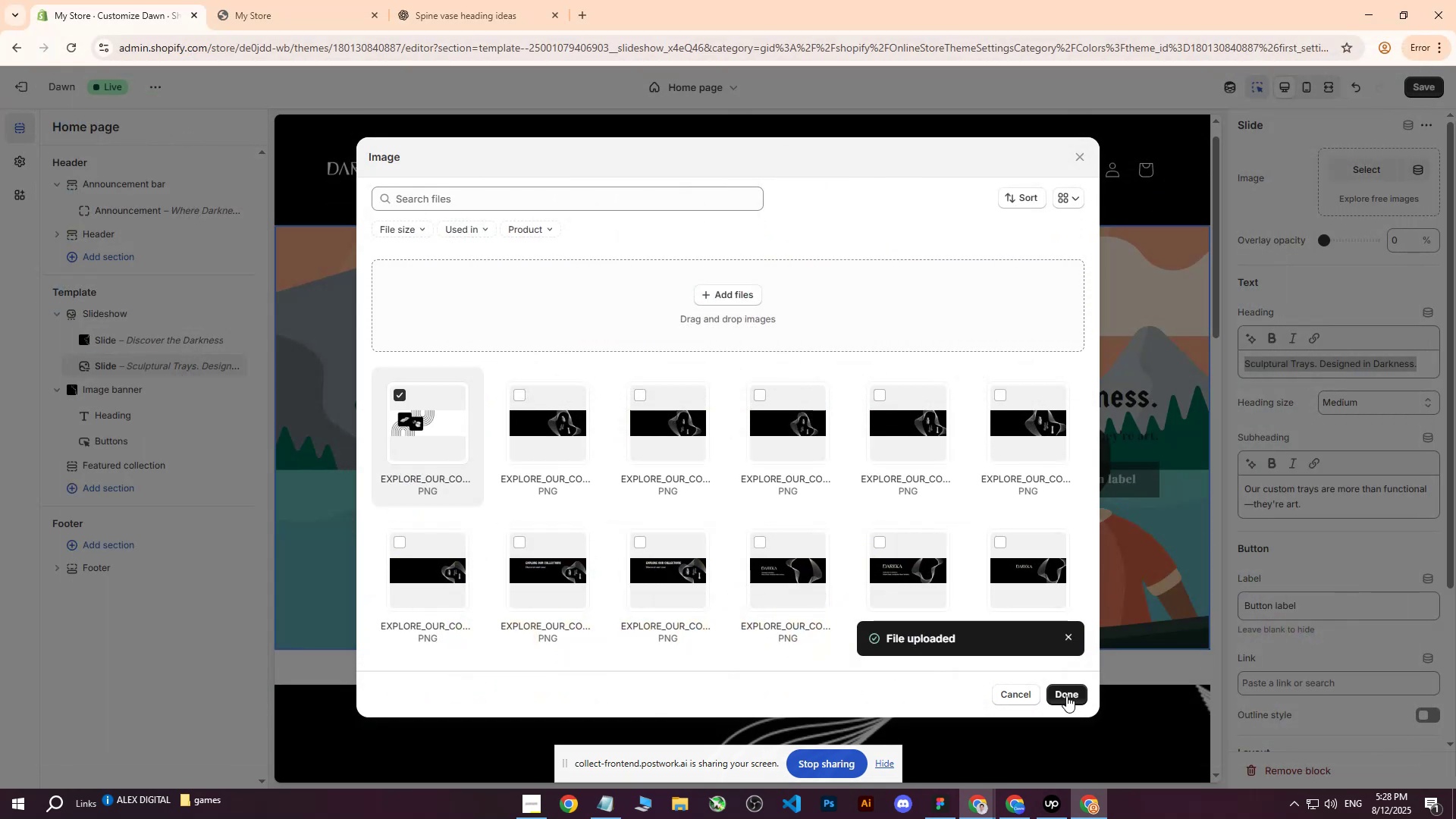 
left_click([1066, 695])
 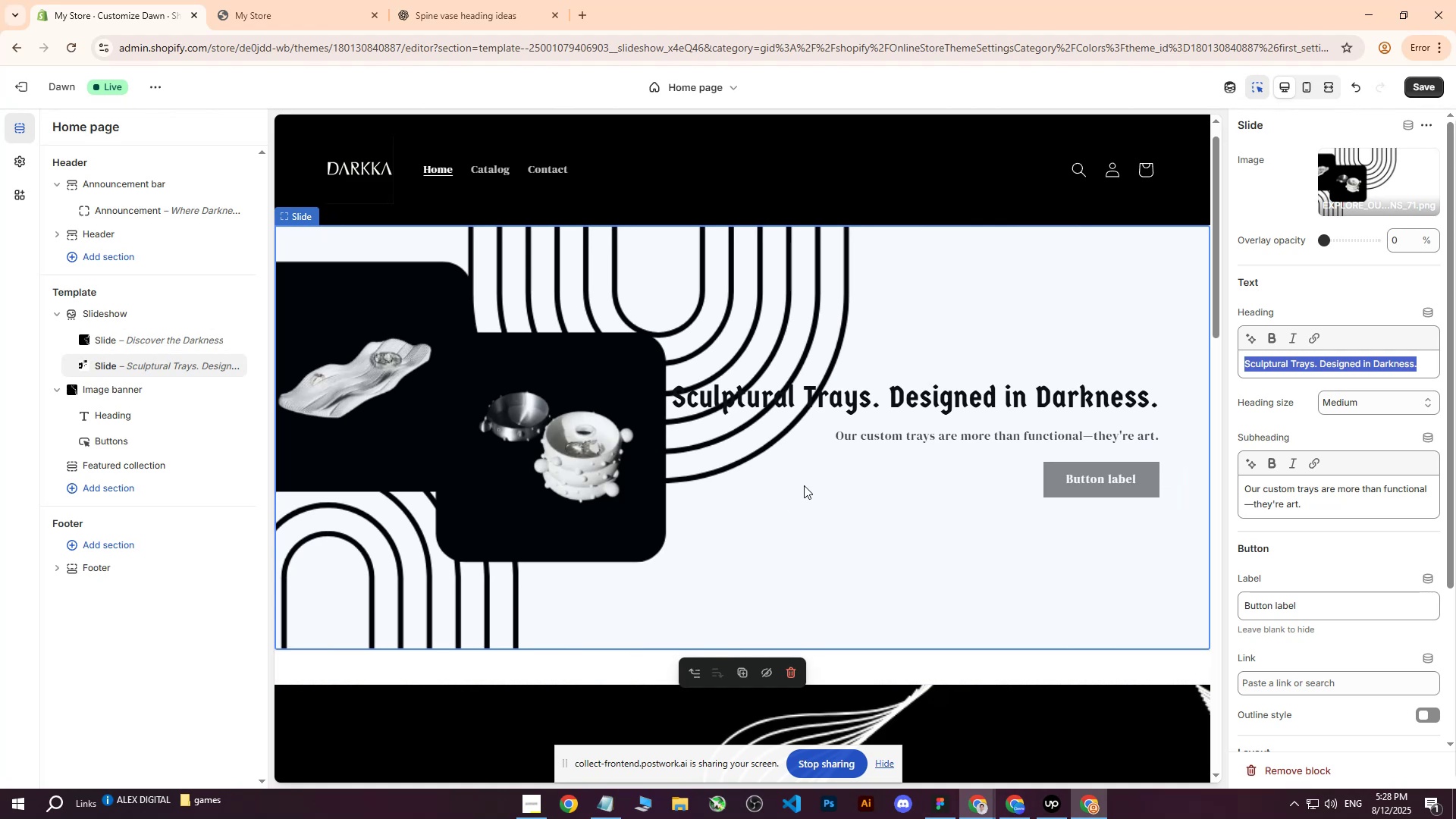 
wait(6.0)
 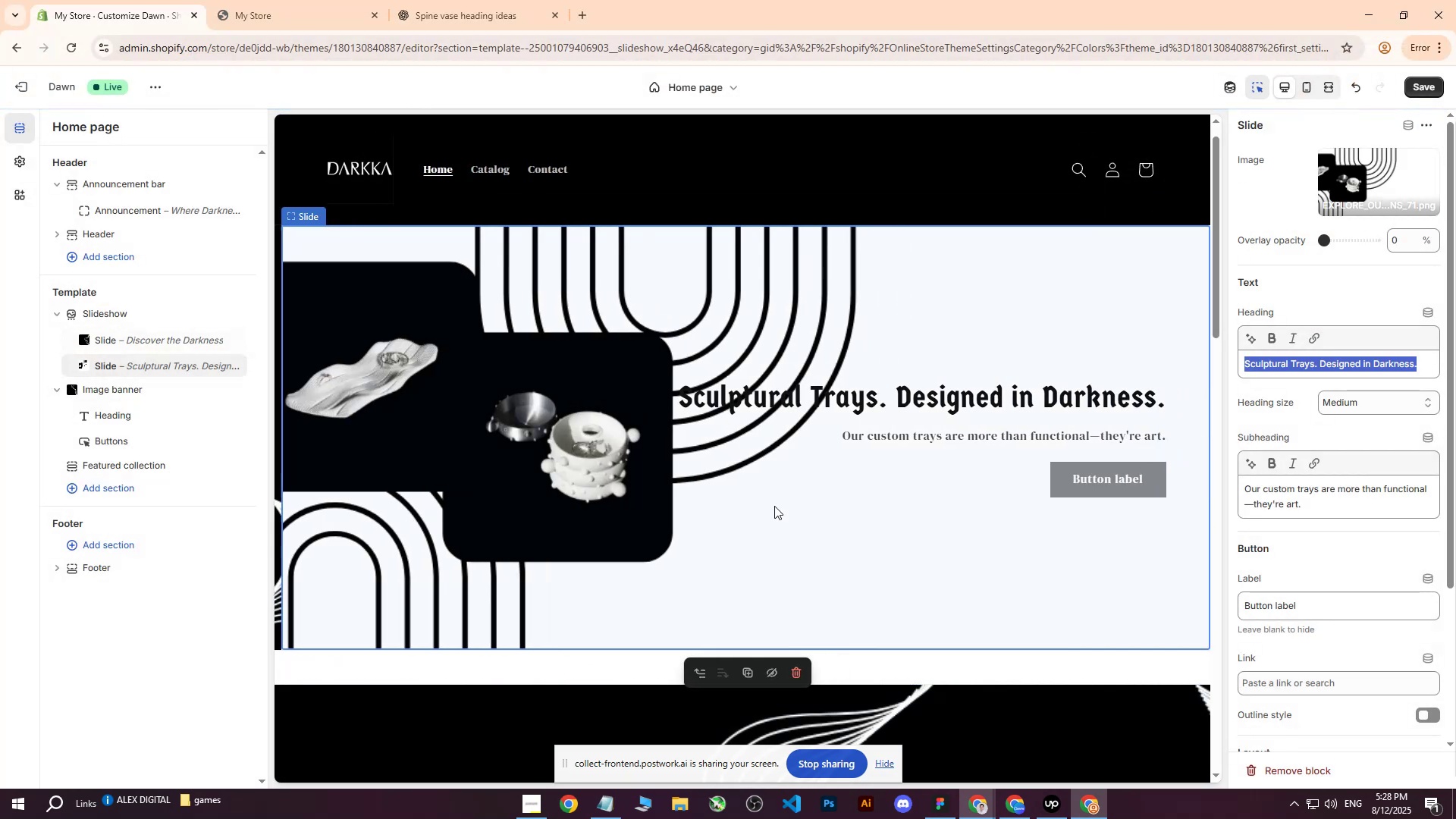 
left_click([1404, 86])
 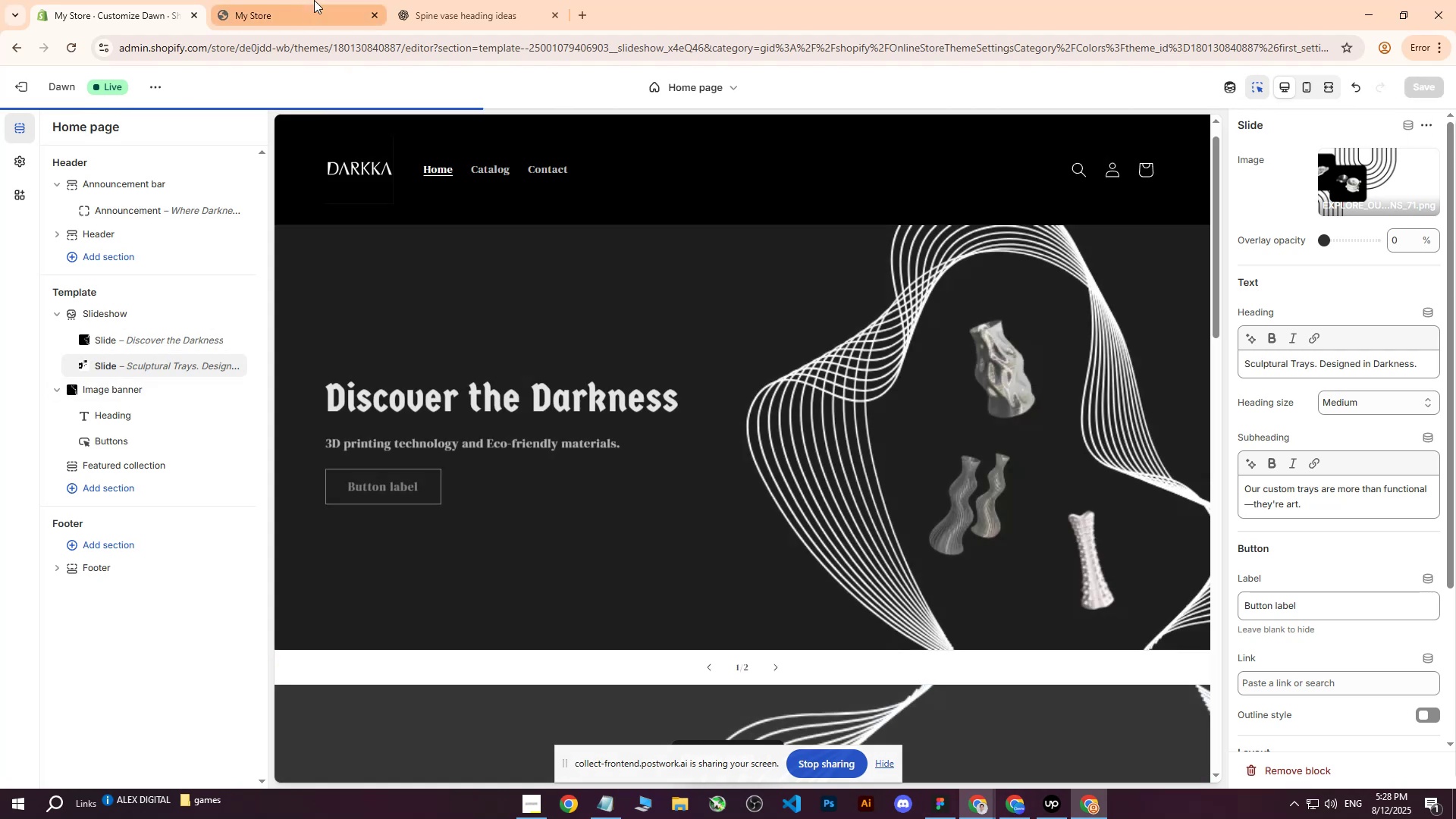 
left_click([314, 0])
 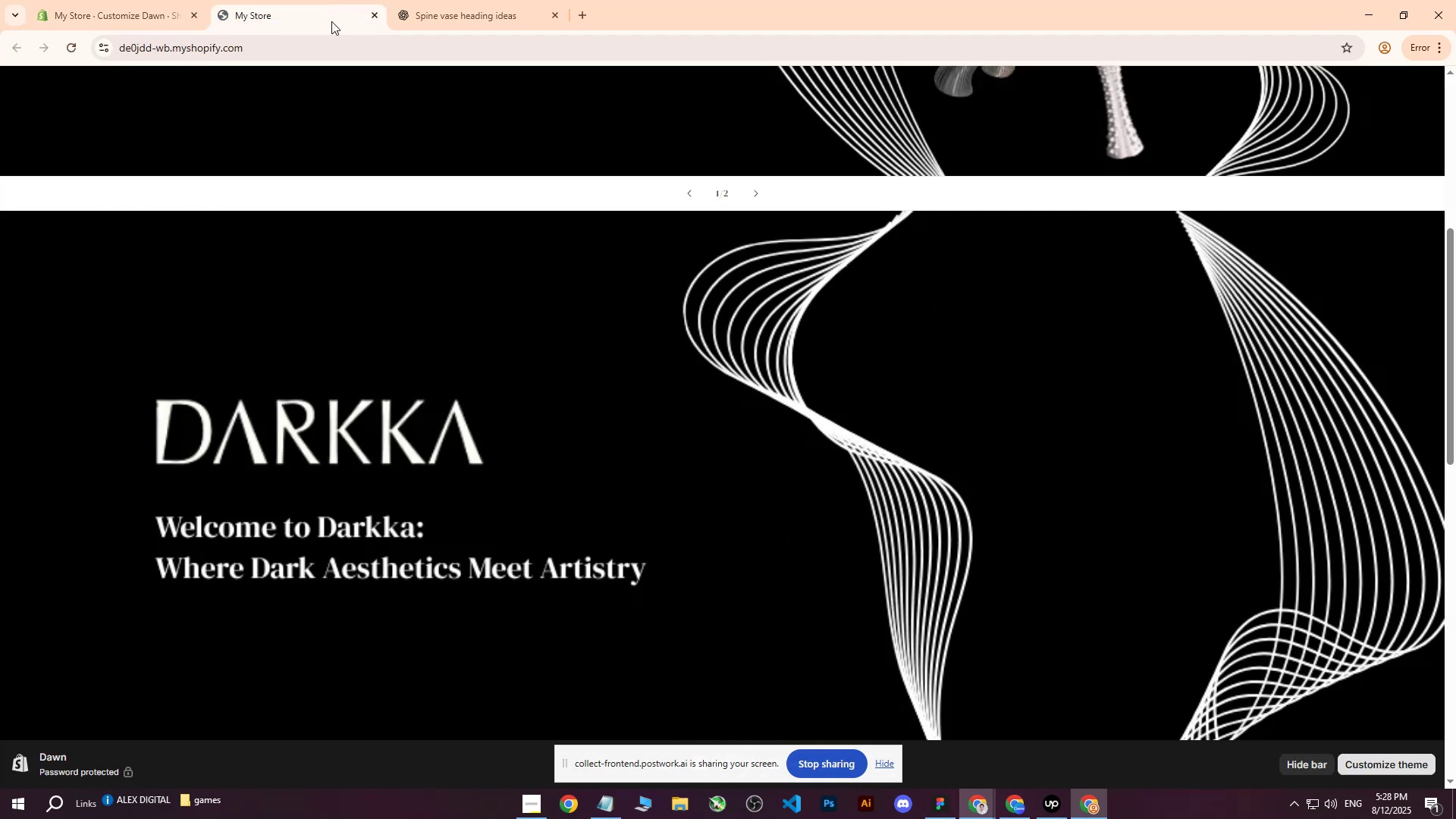 
scroll: coordinate [719, 286], scroll_direction: up, amount: 4.0
 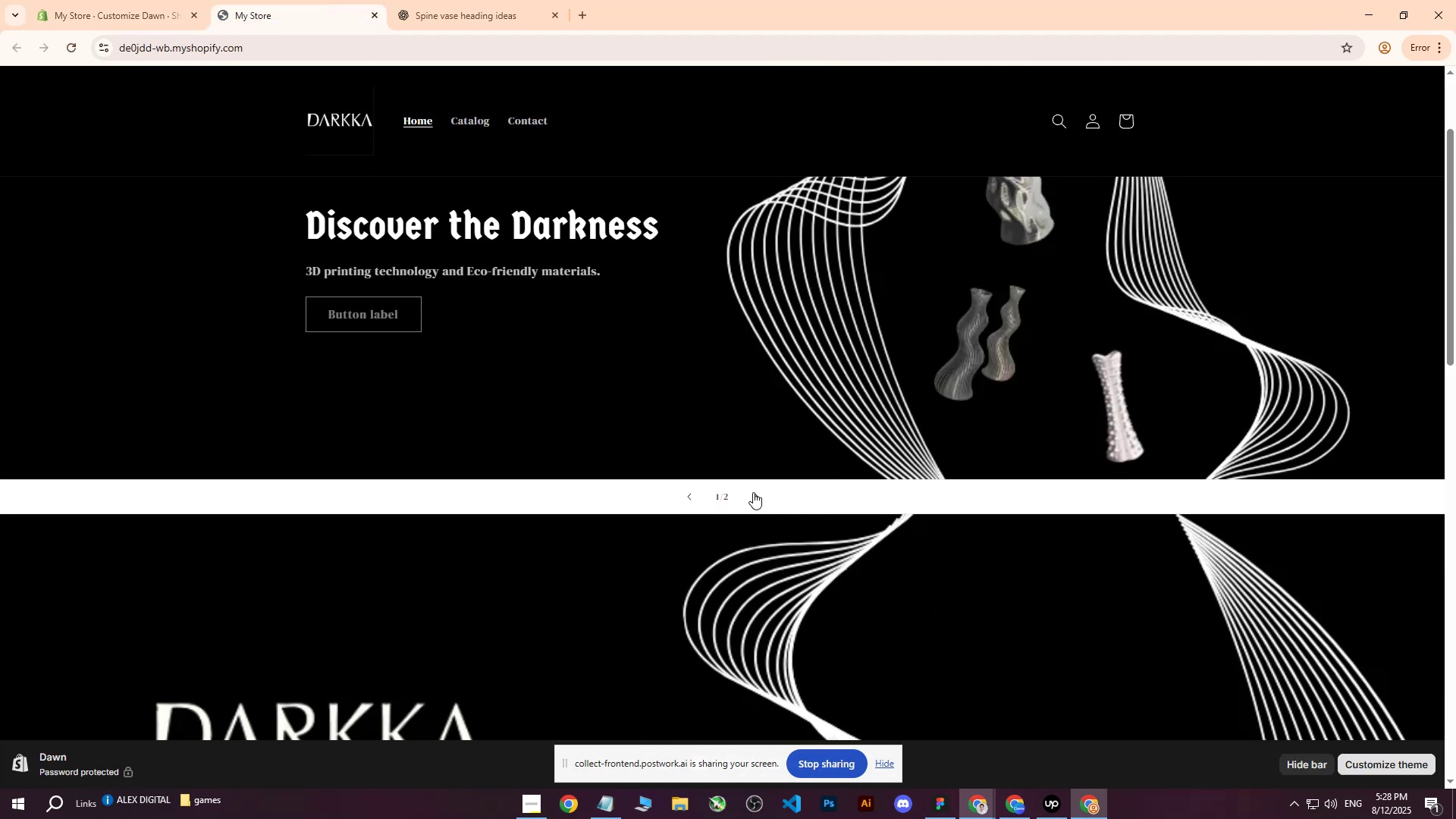 
left_click([753, 492])
 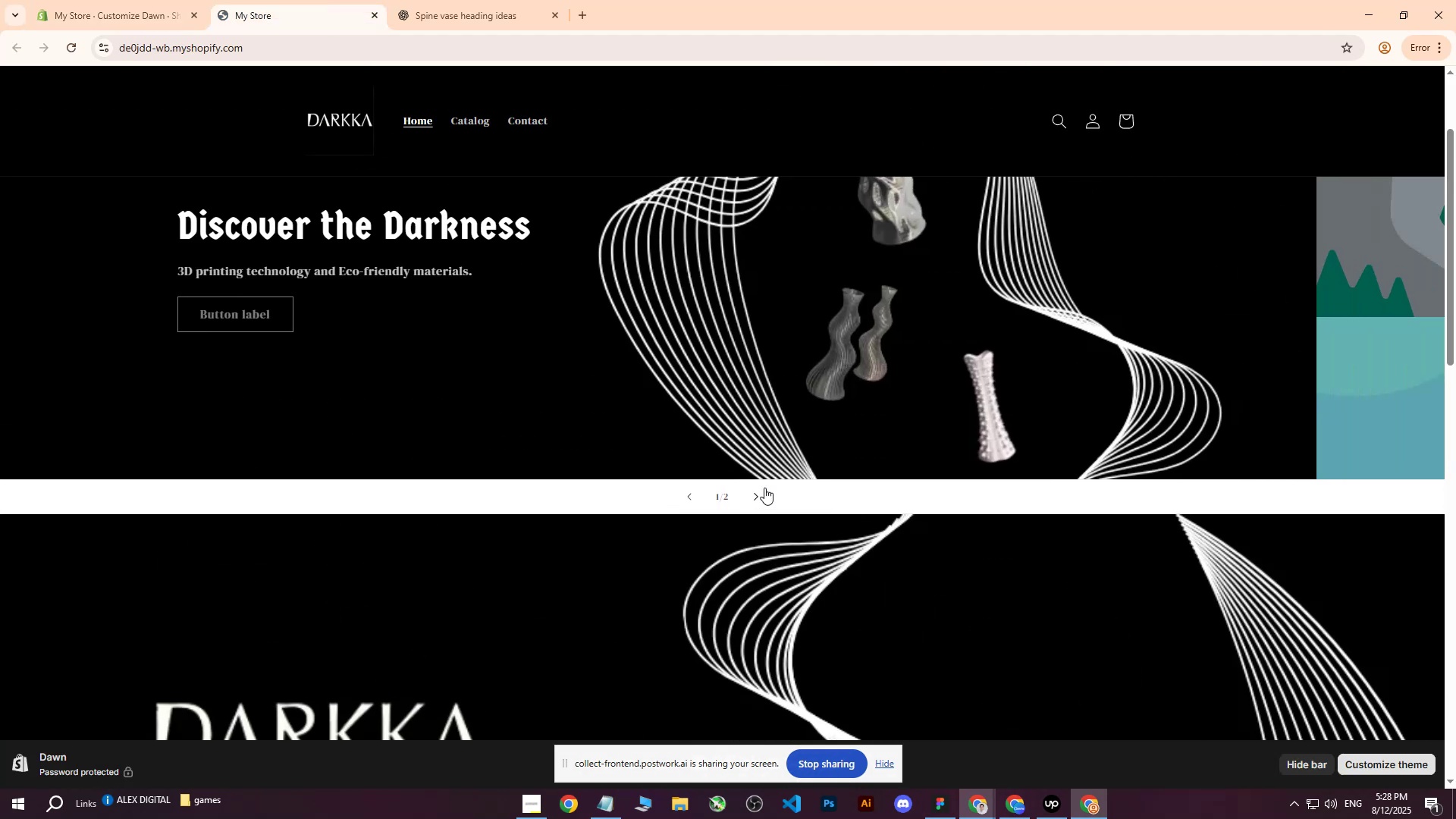 
scroll: coordinate [768, 486], scroll_direction: up, amount: 3.0
 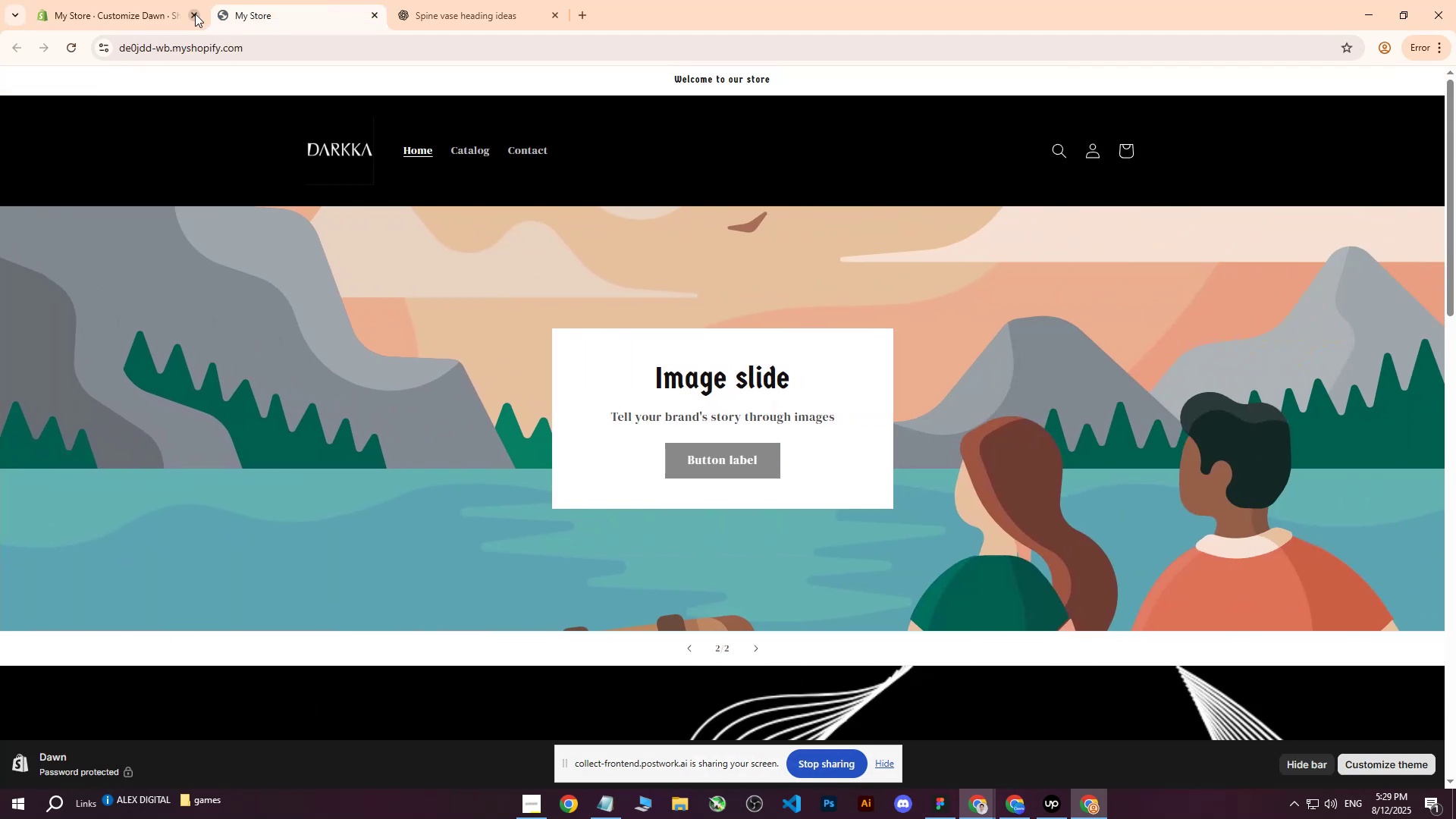 
left_click([80, 46])
 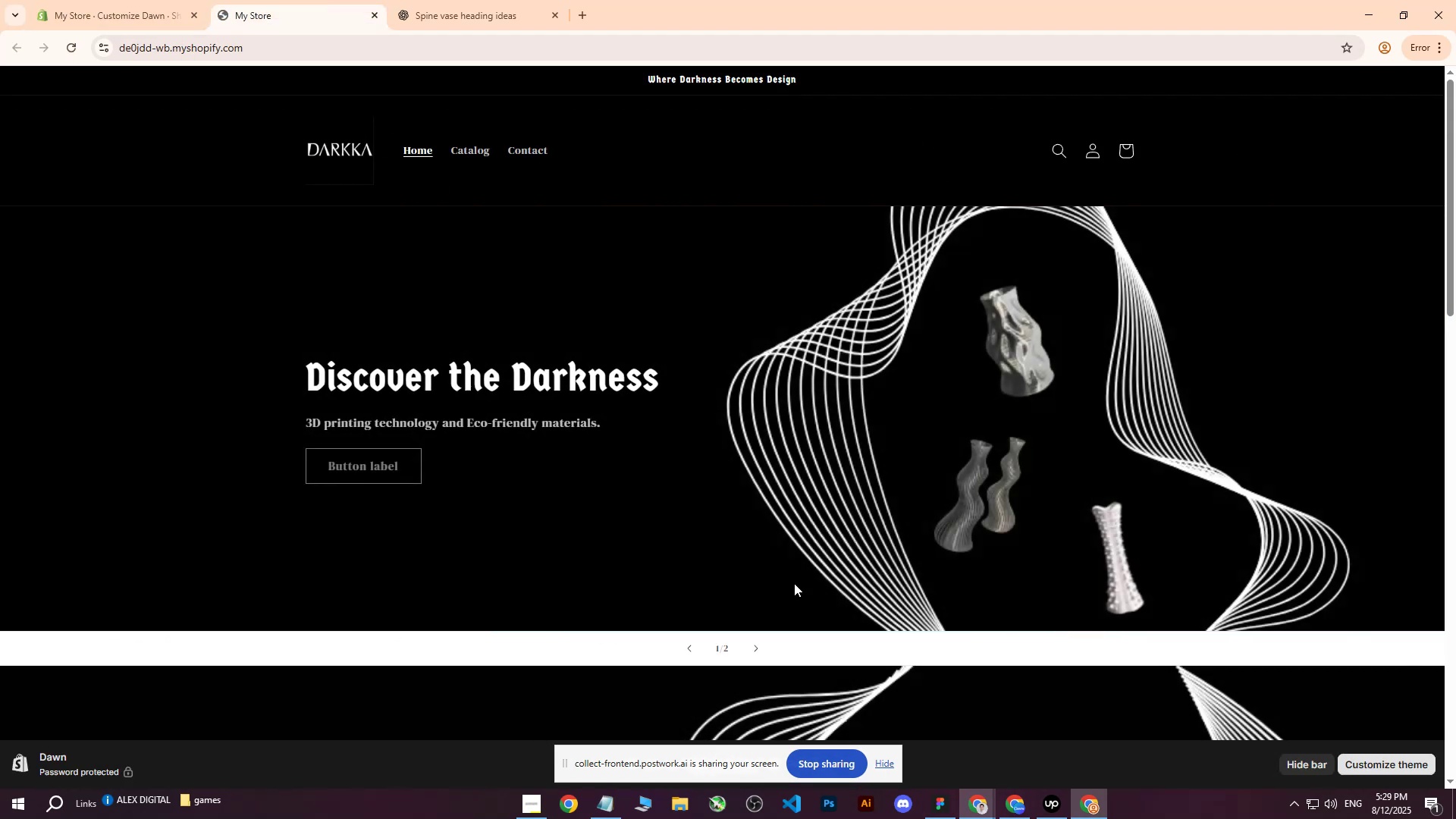 
left_click([753, 647])
 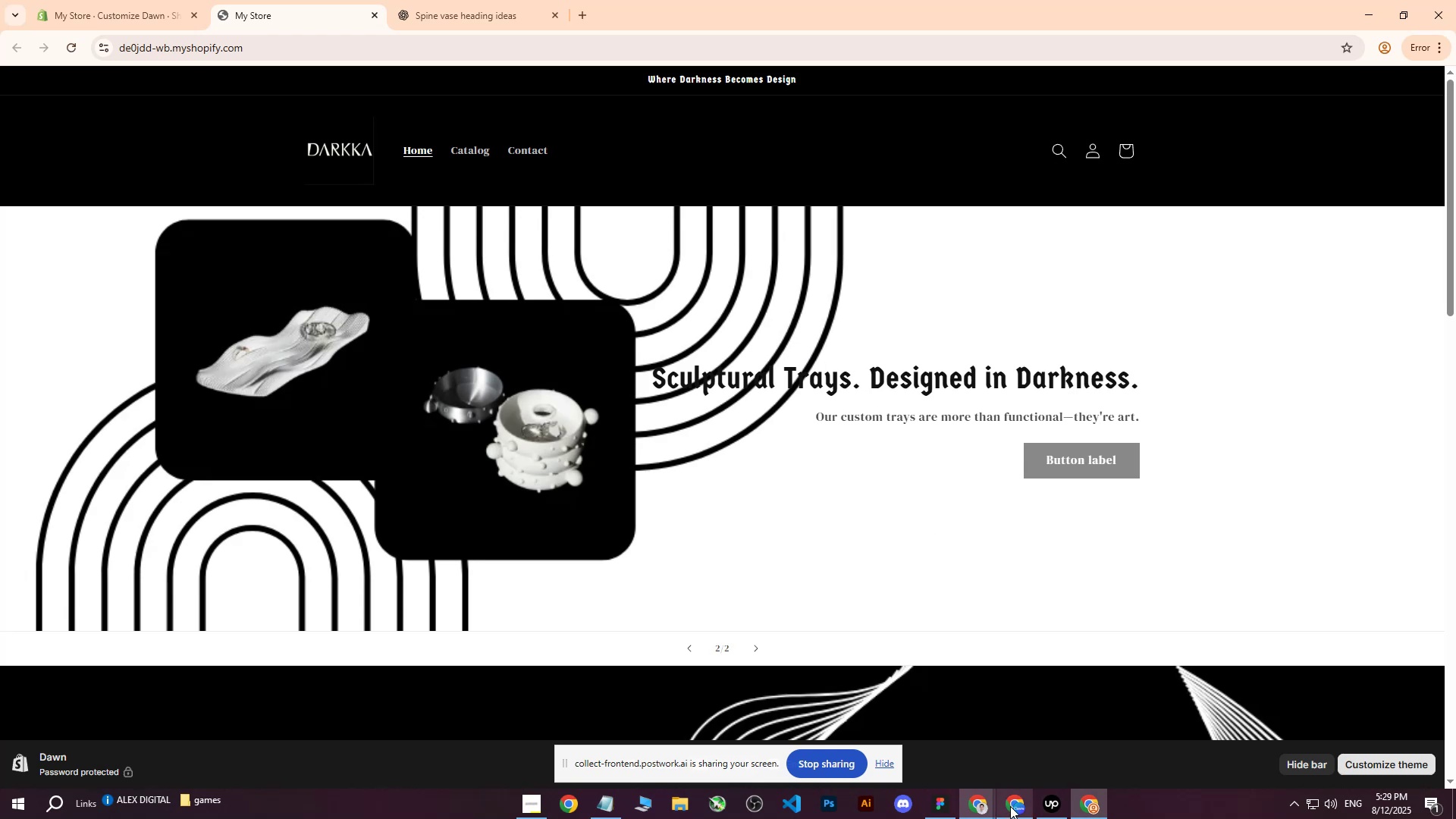 
wait(6.24)
 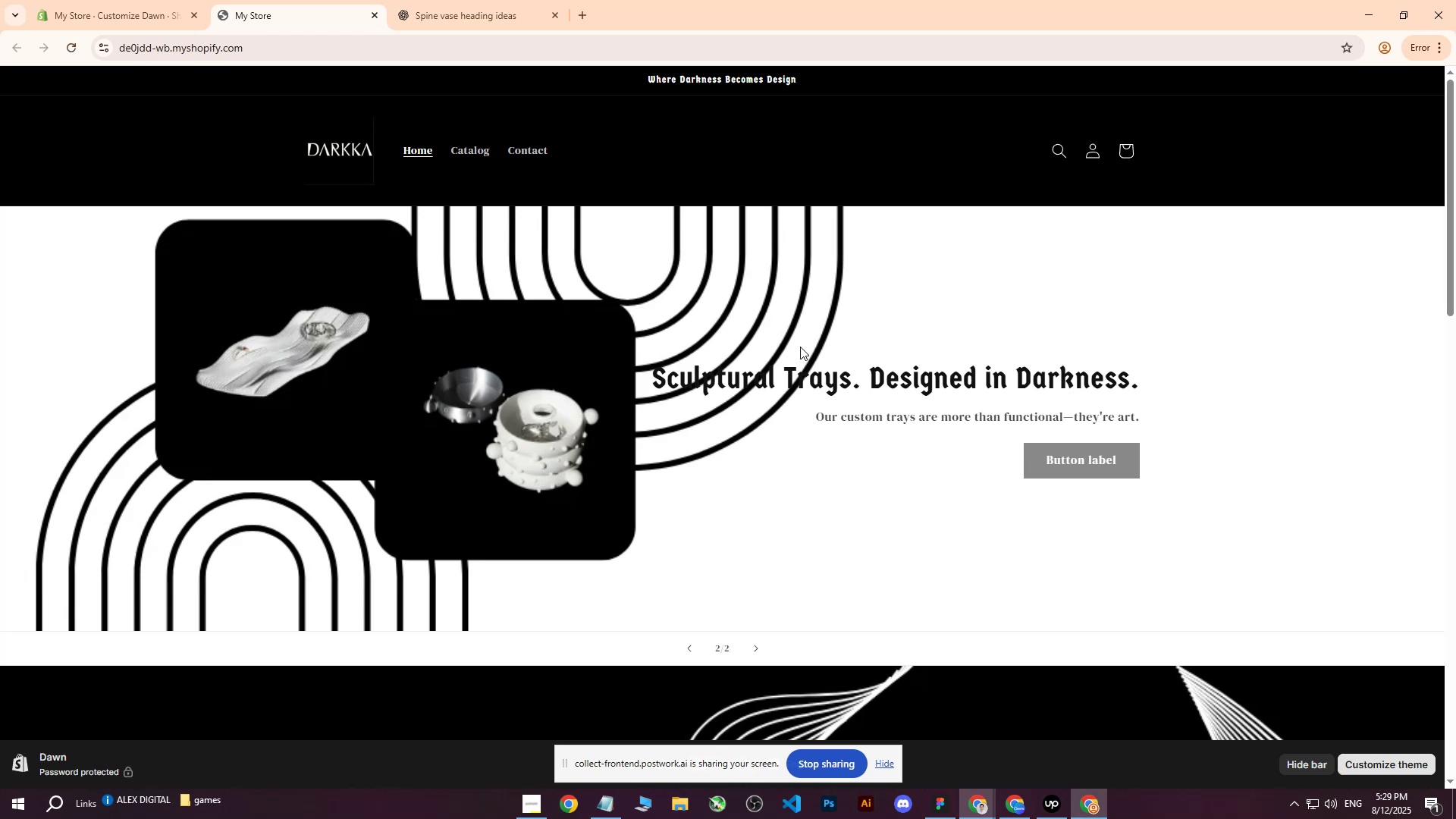 
left_click([1010, 806])
 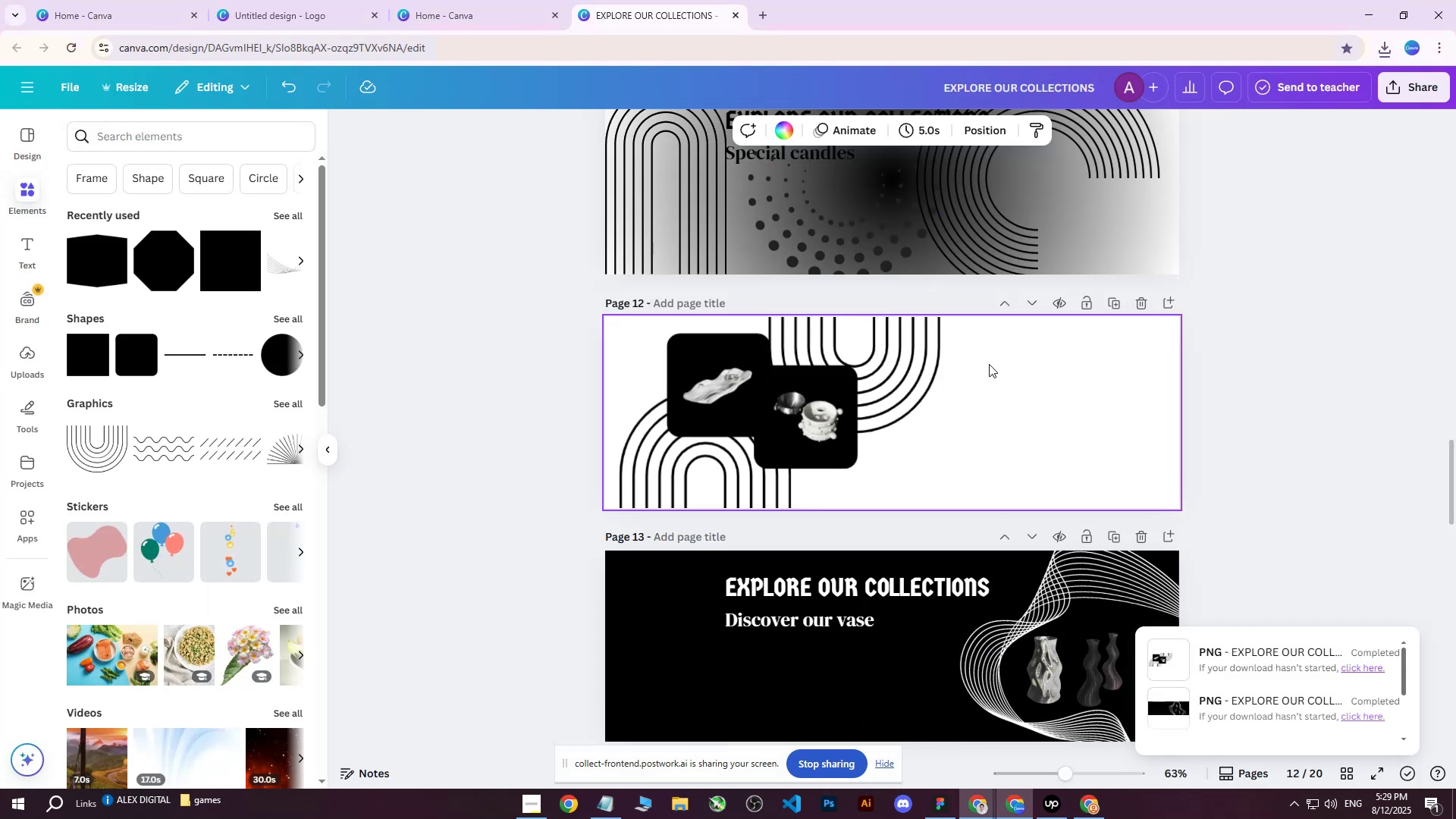 
left_click([863, 350])
 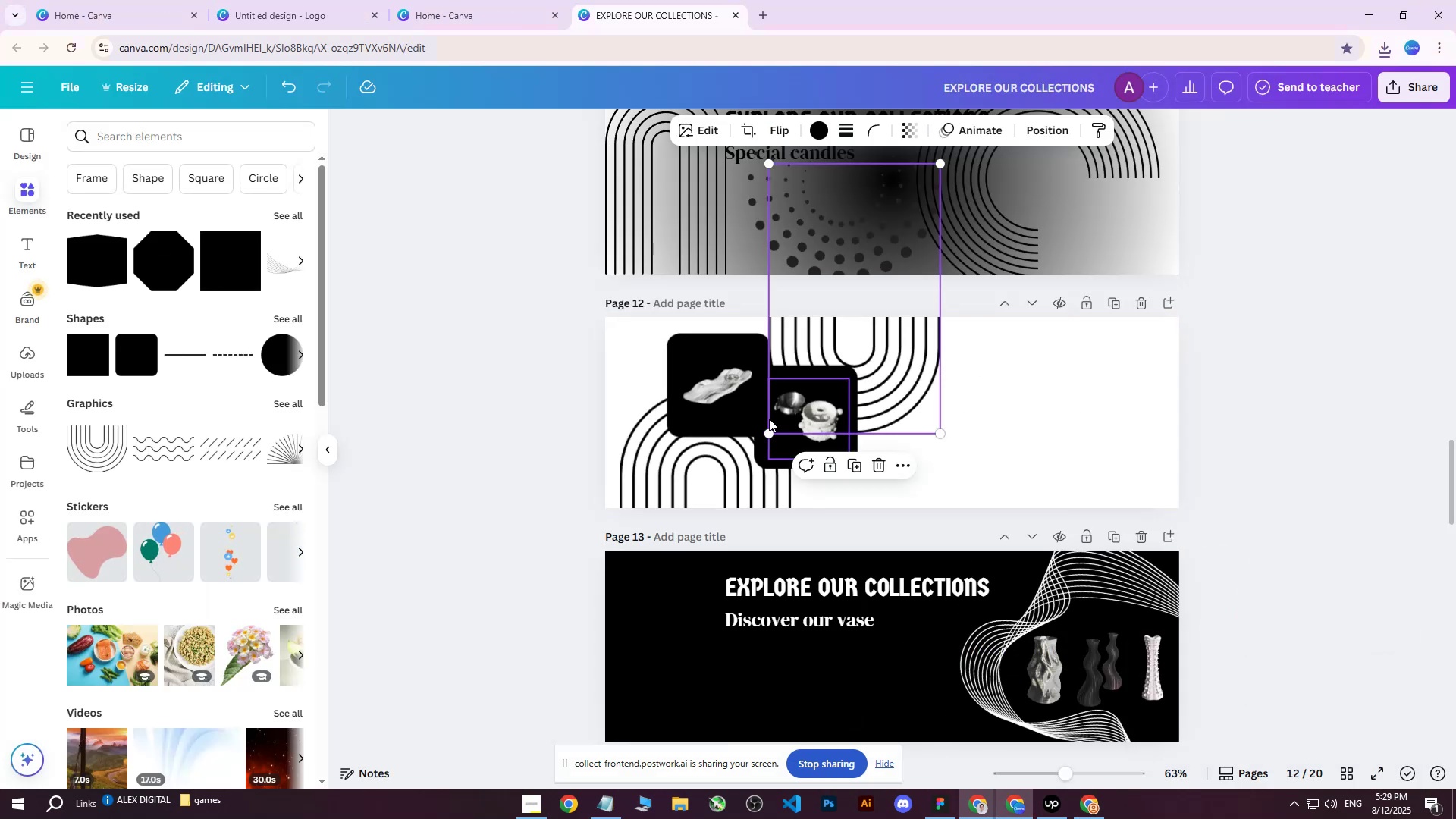 
hold_key(key=ShiftLeft, duration=0.32)
 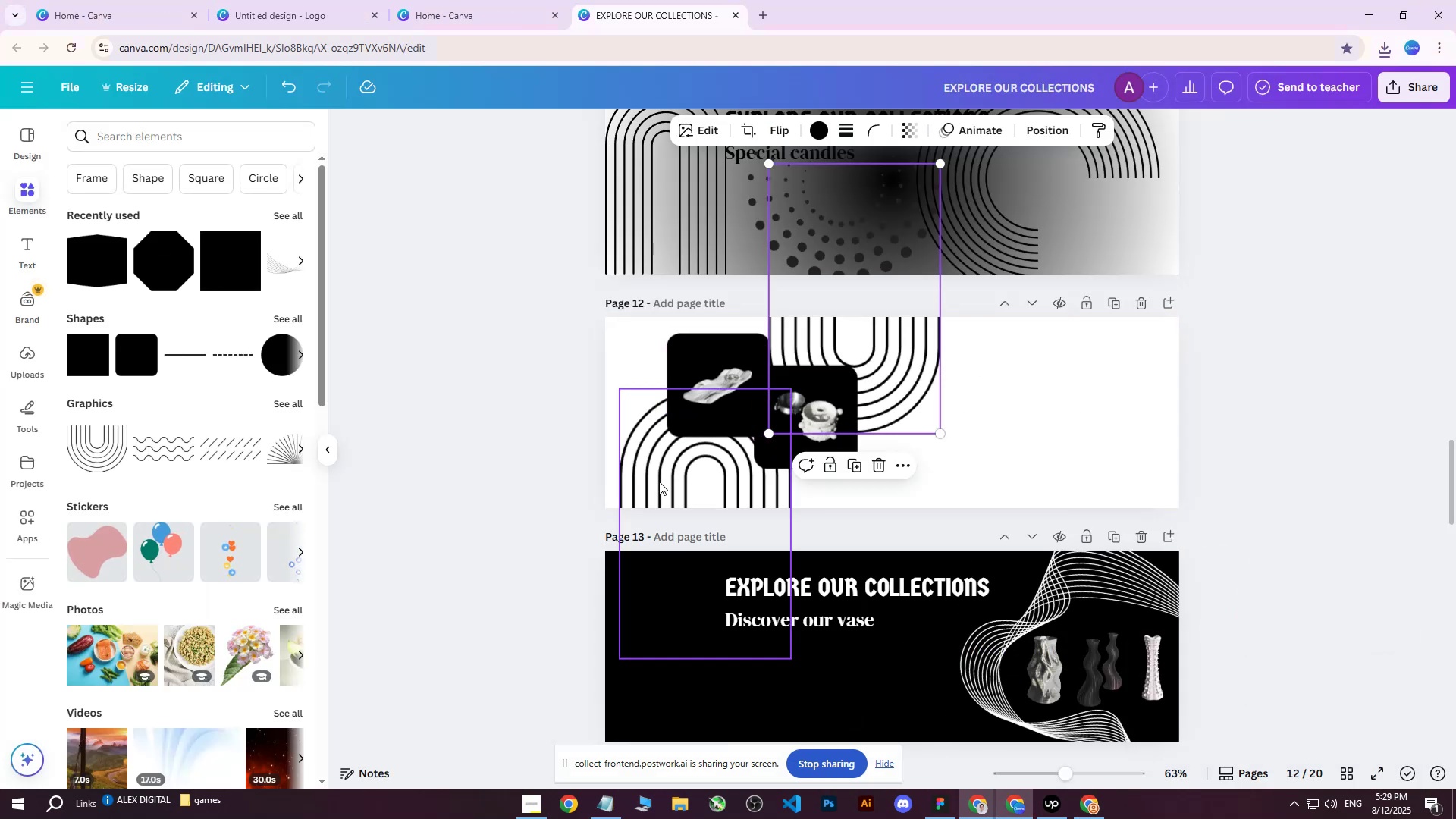 
left_click([659, 482])
 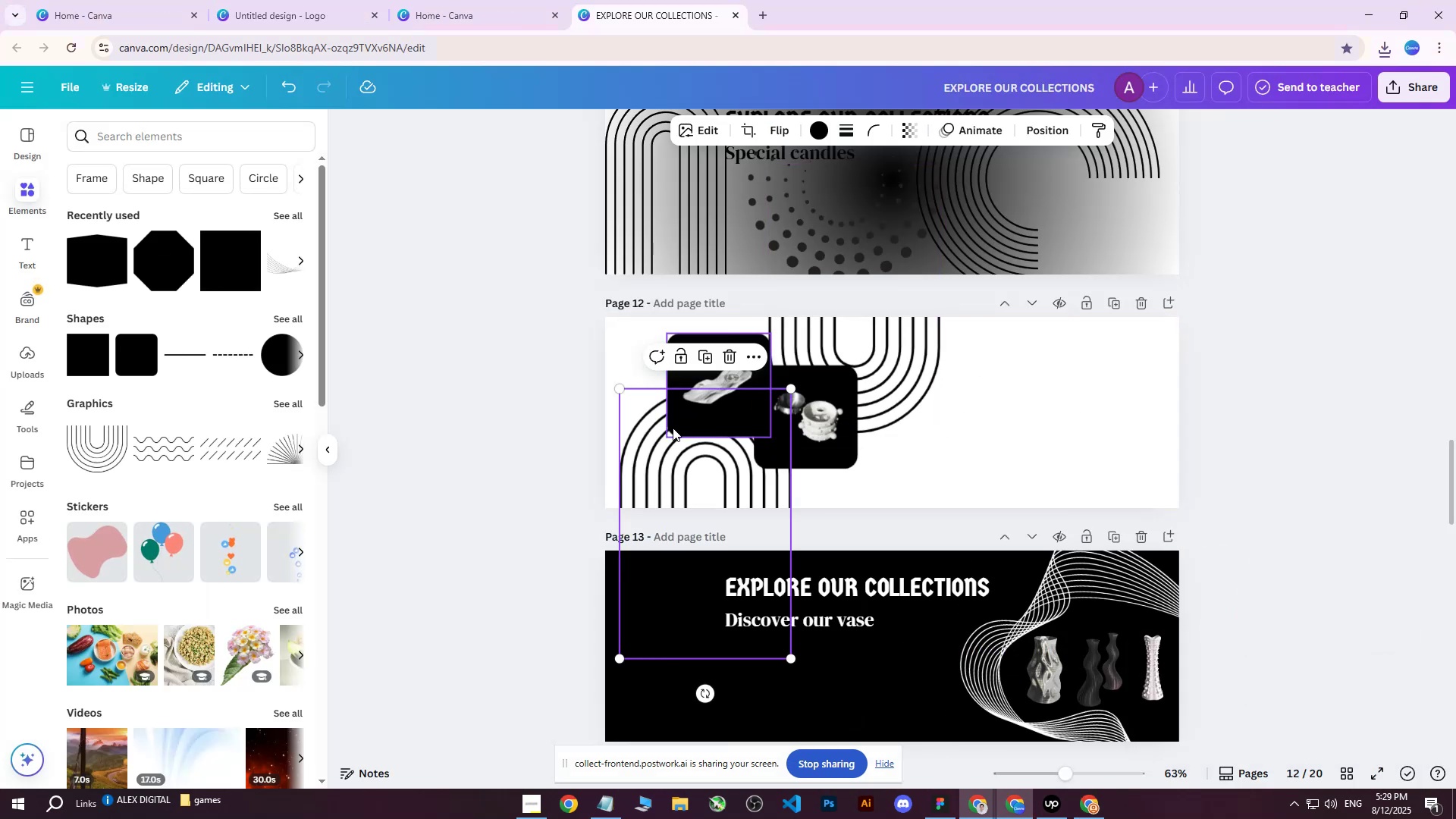 
hold_key(key=ShiftLeft, duration=0.99)
left_click([681, 347])
 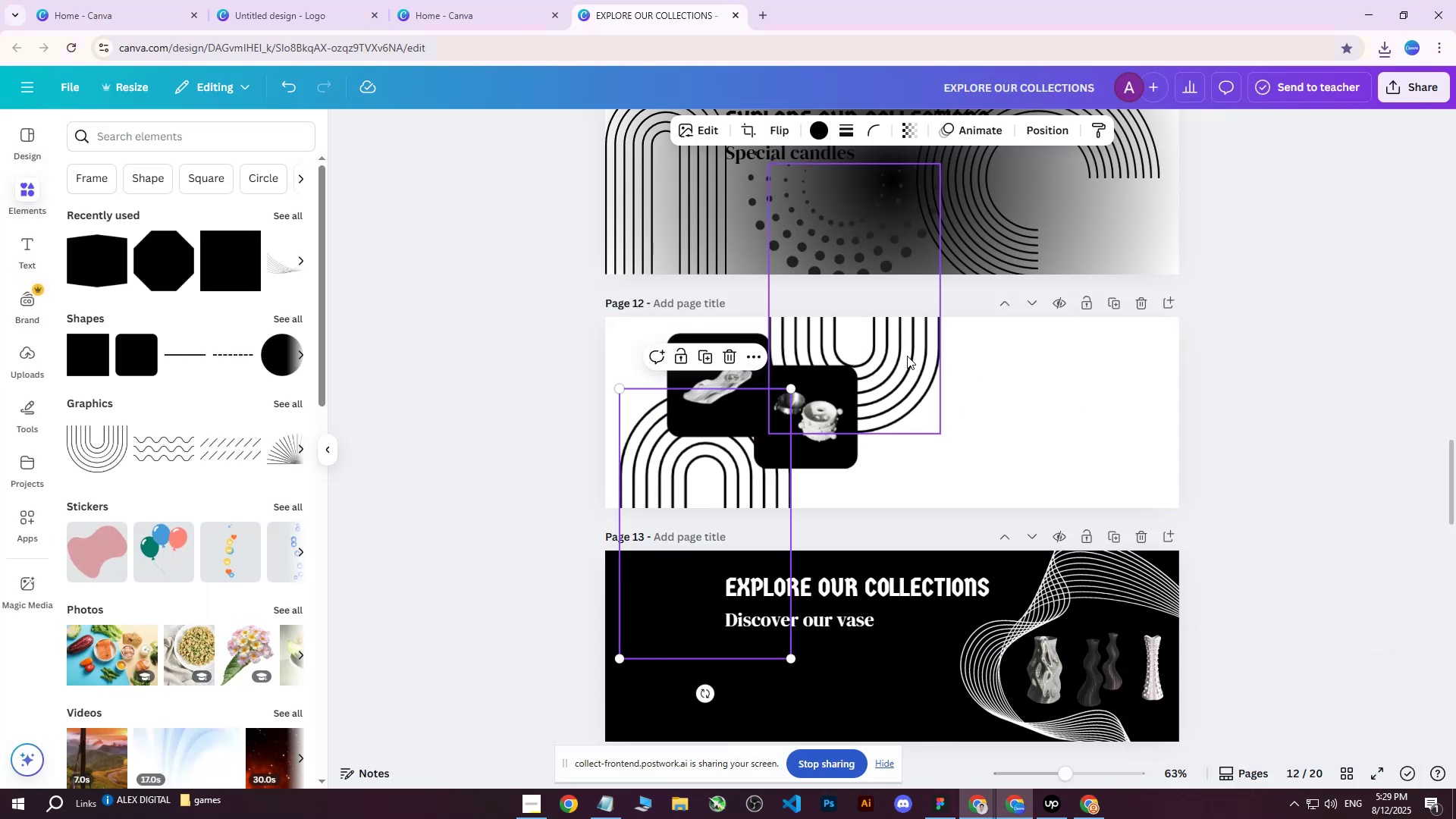 
left_click([902, 362])
 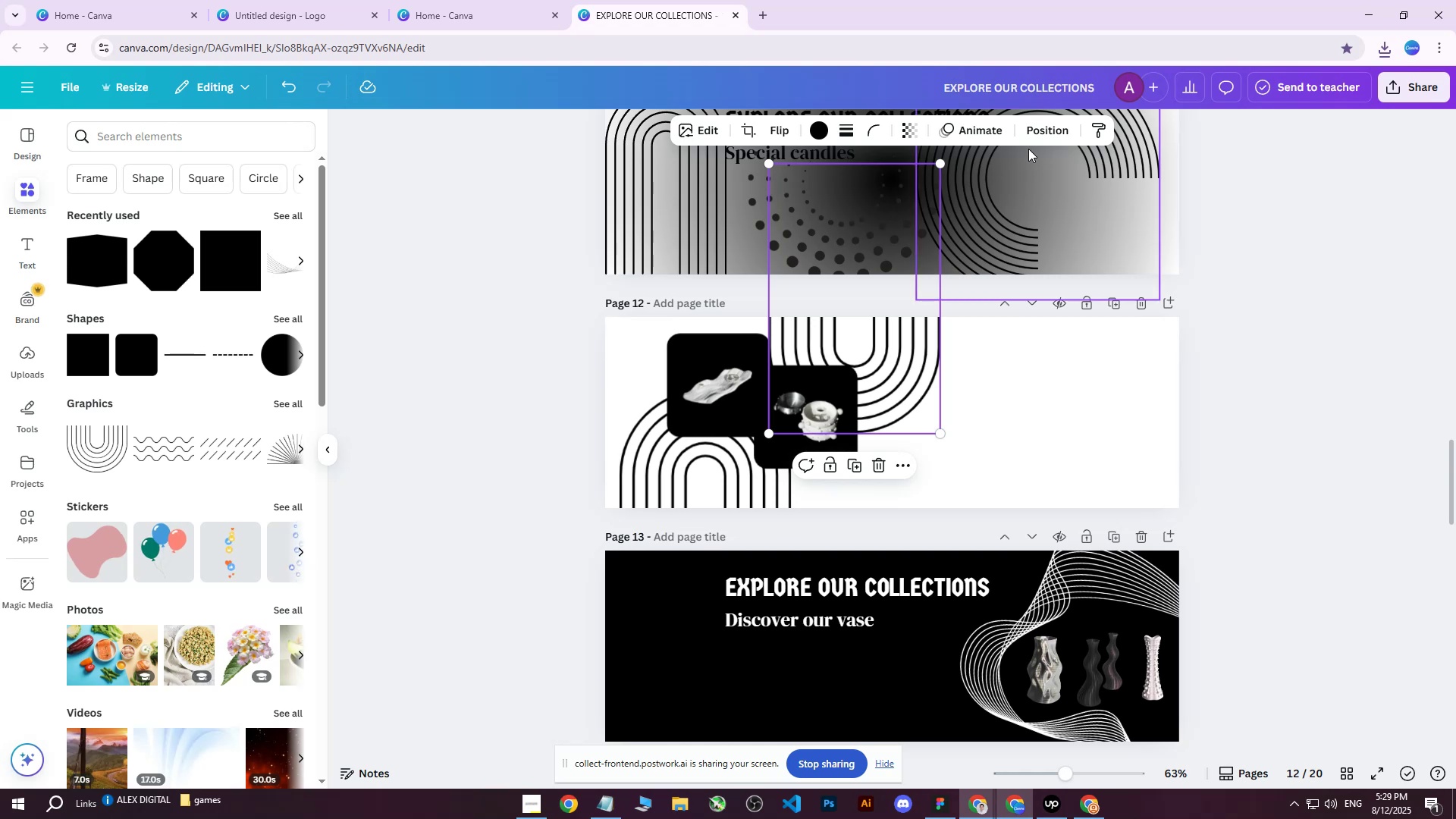 
left_click([1041, 133])
 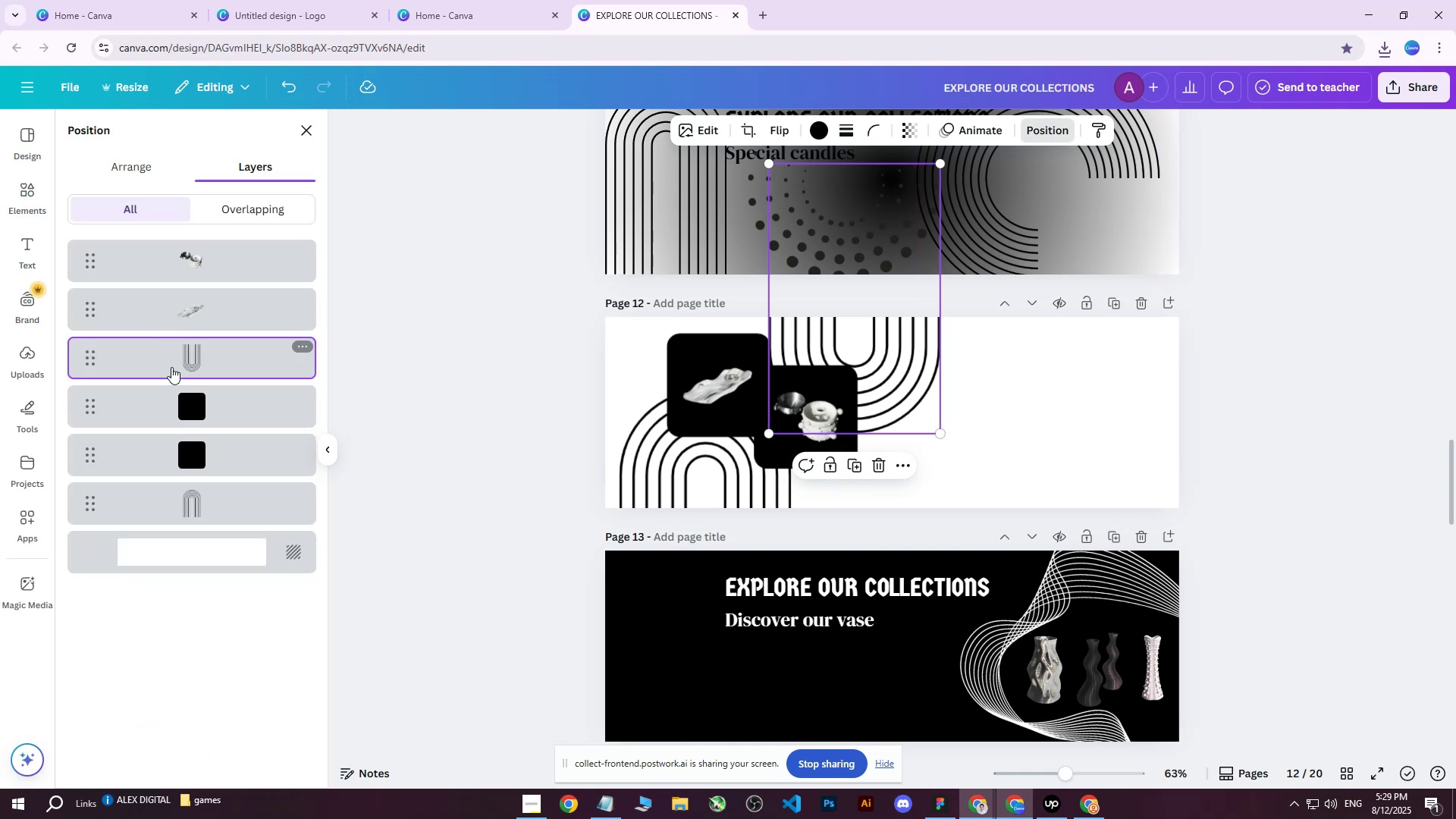 
hold_key(key=ControlLeft, duration=1.53)
left_click([202, 404])
 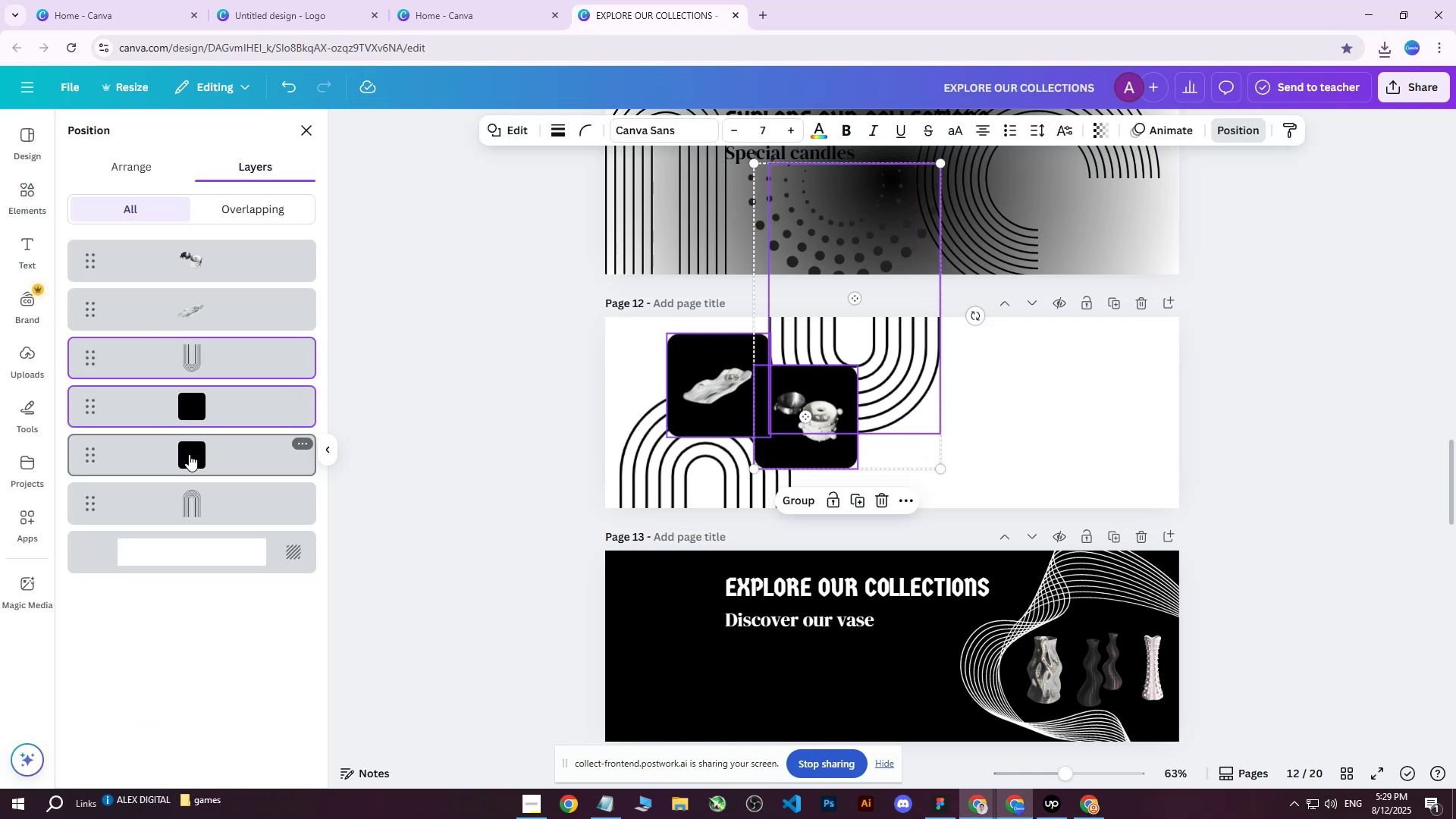 
double_click([189, 454])
 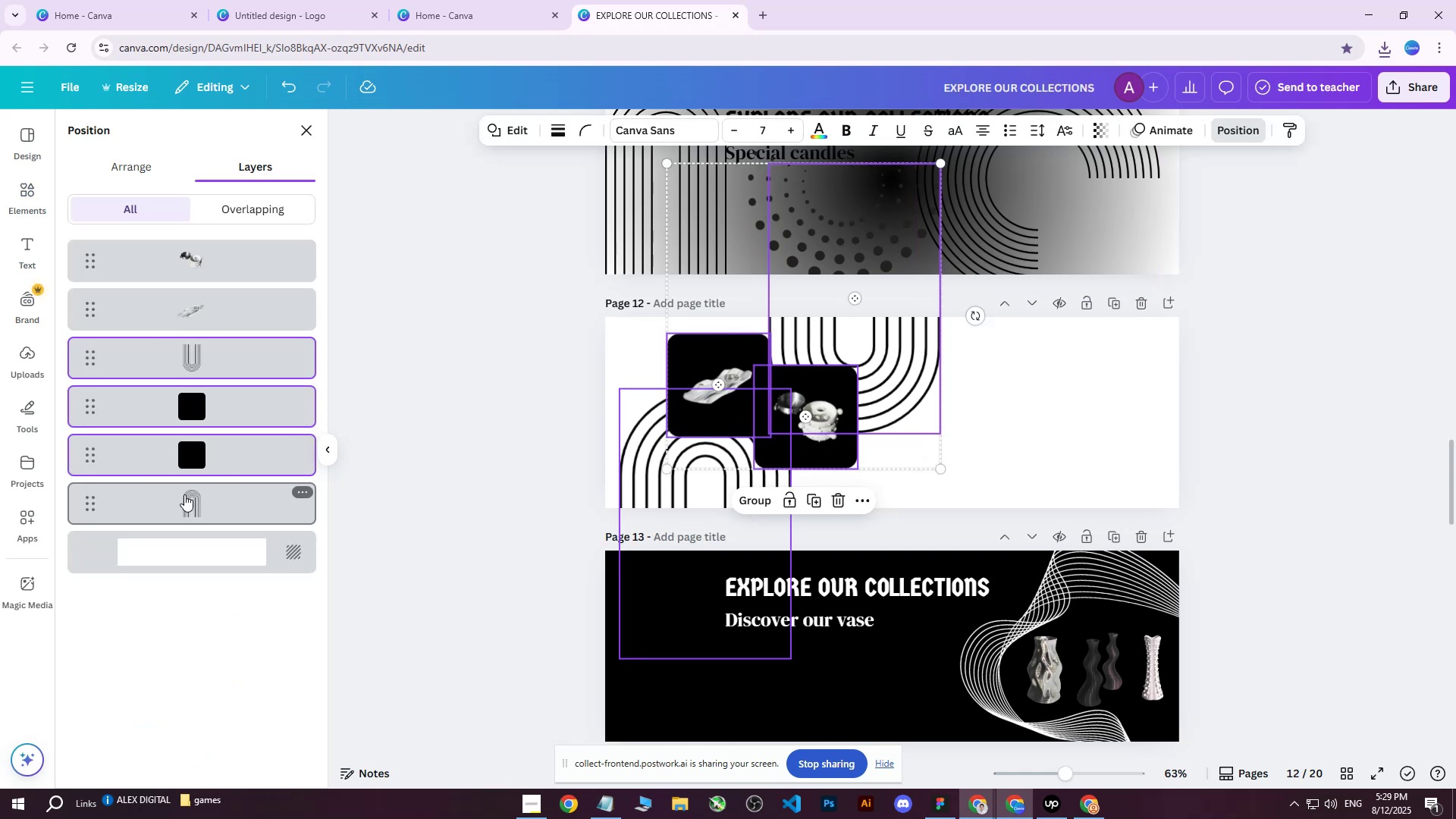 
triple_click([184, 494])
 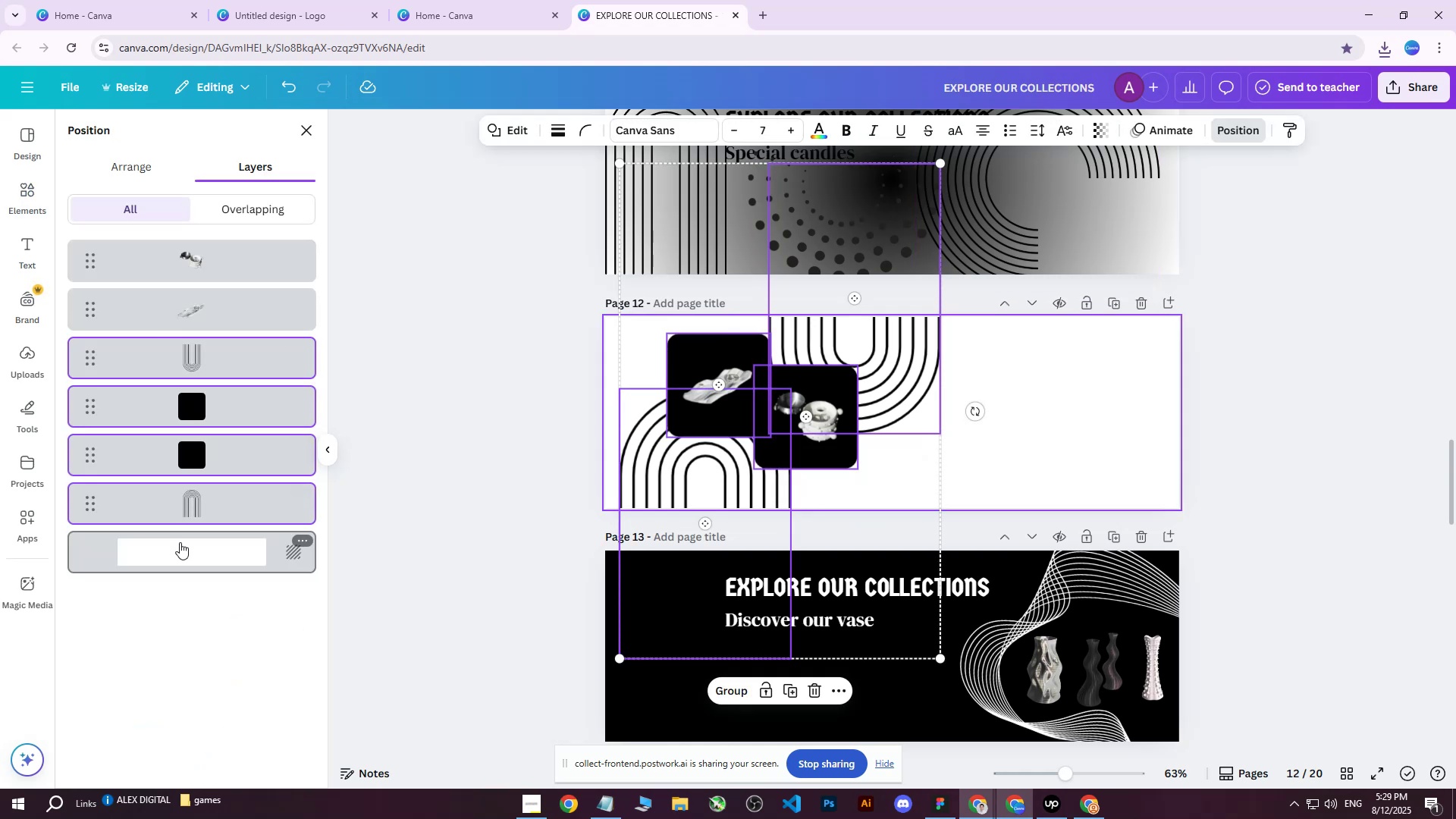 
triple_click([180, 542])
 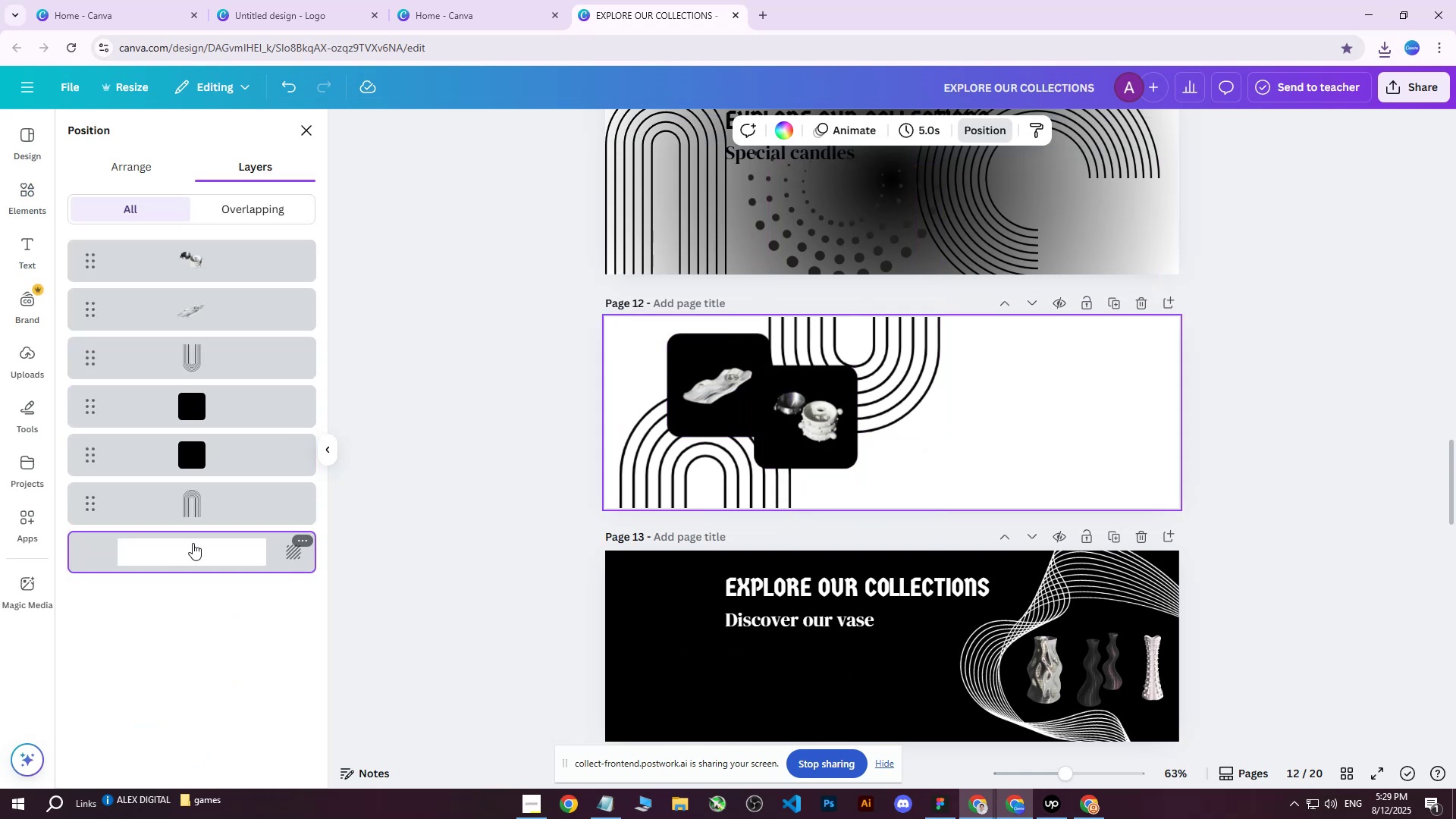 
key(Control+ControlLeft)
 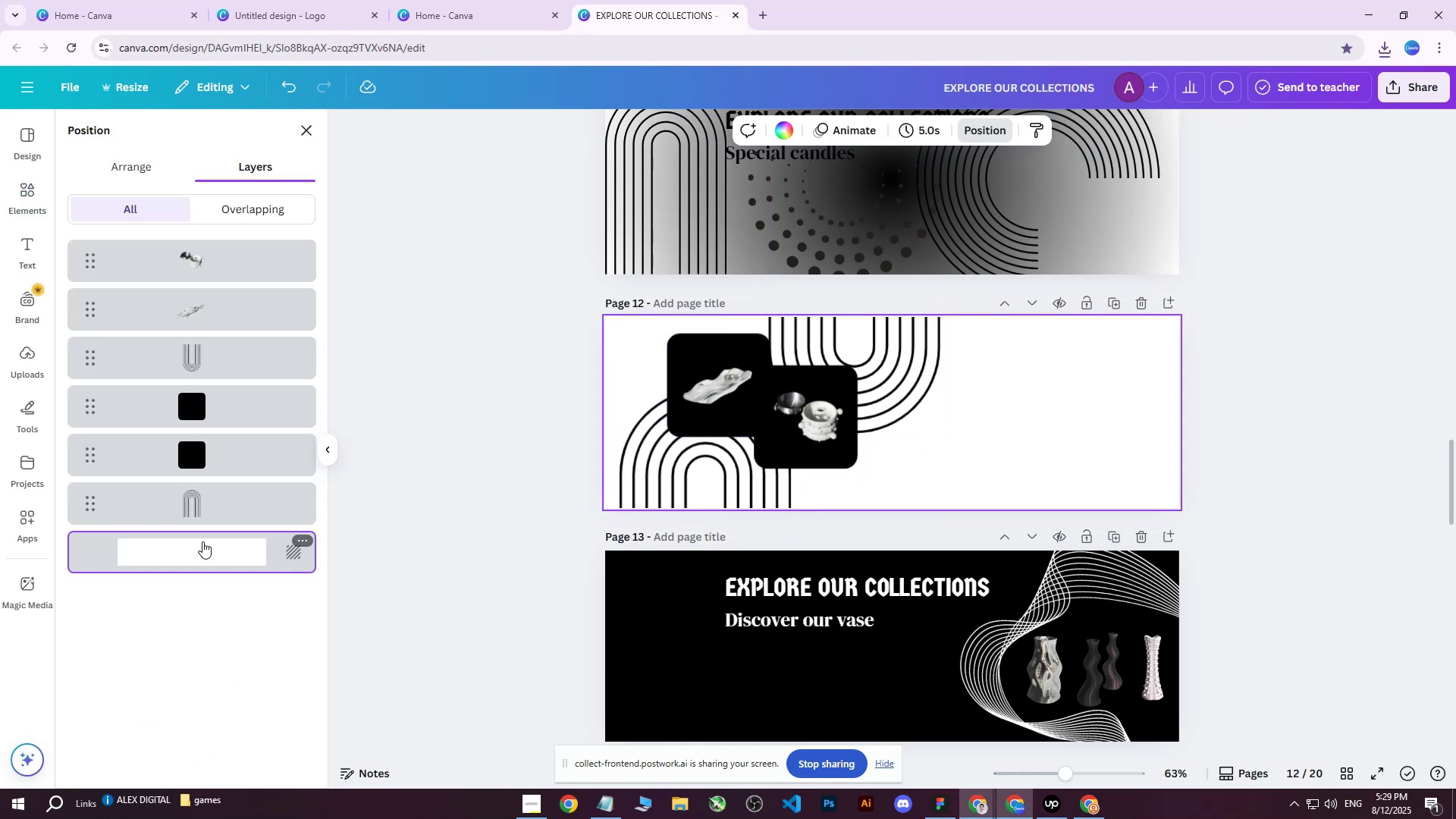 
key(Control+ControlLeft)
 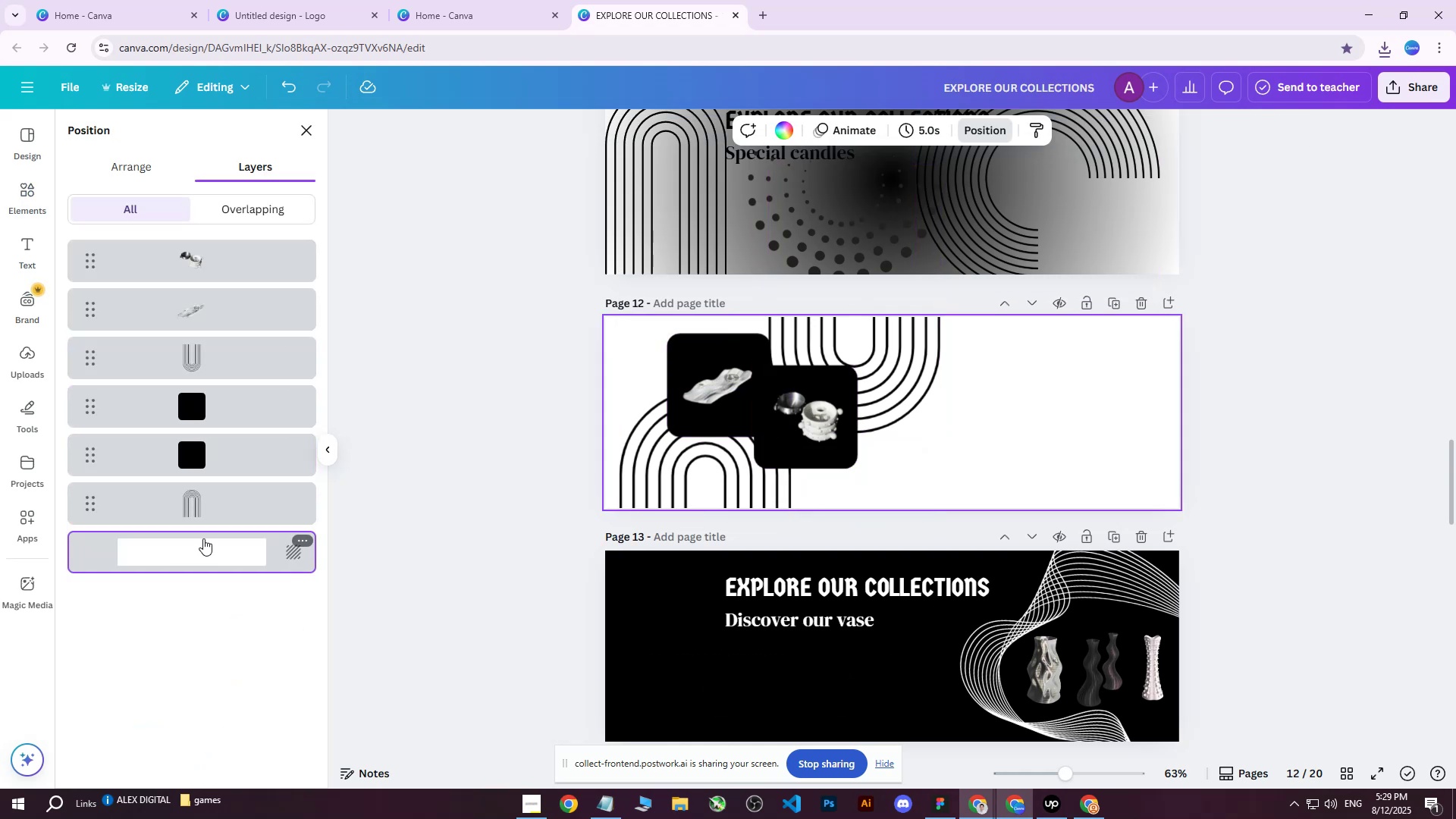 
key(Control+ControlLeft)
 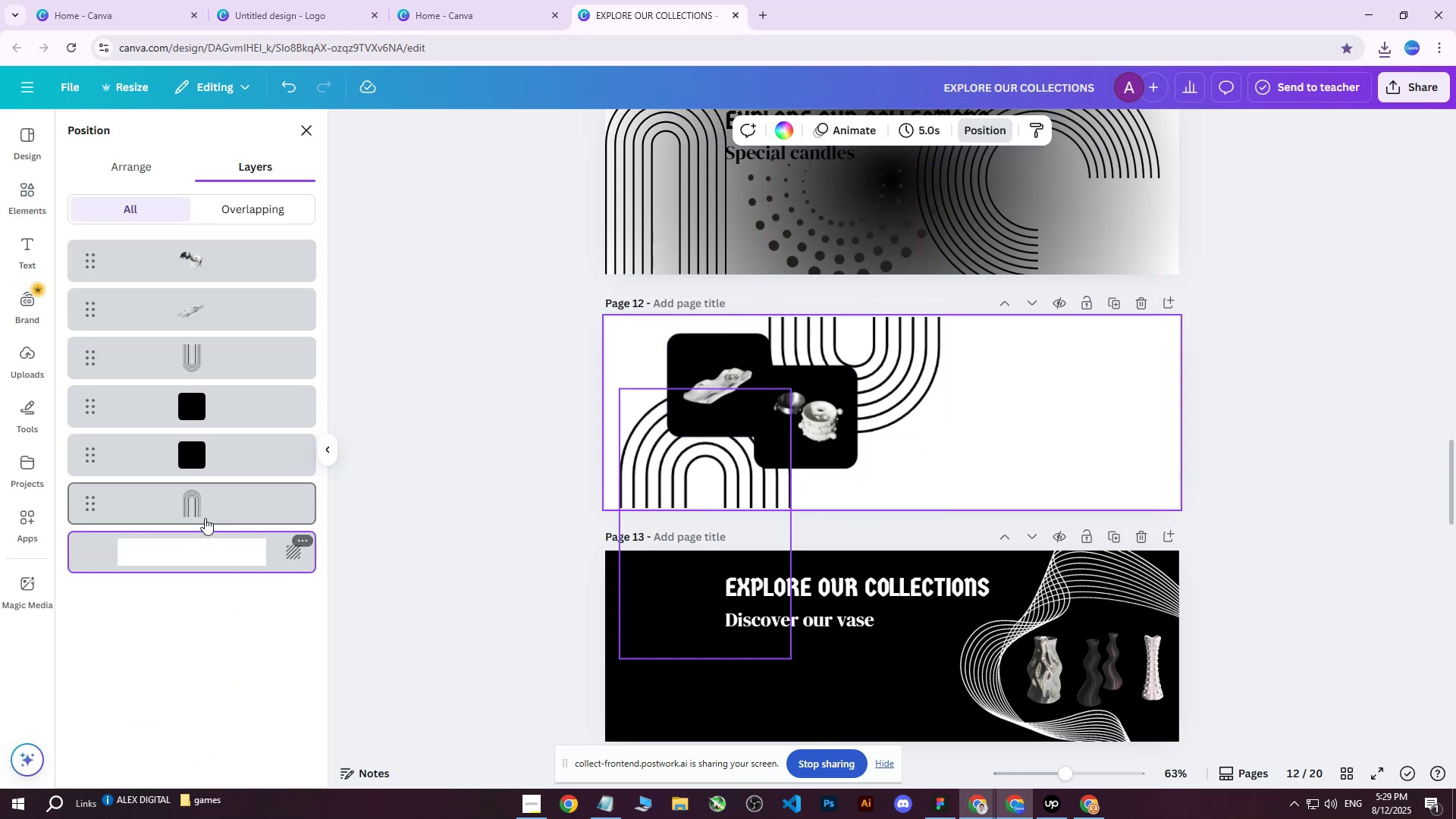 
key(Control+ControlLeft)
 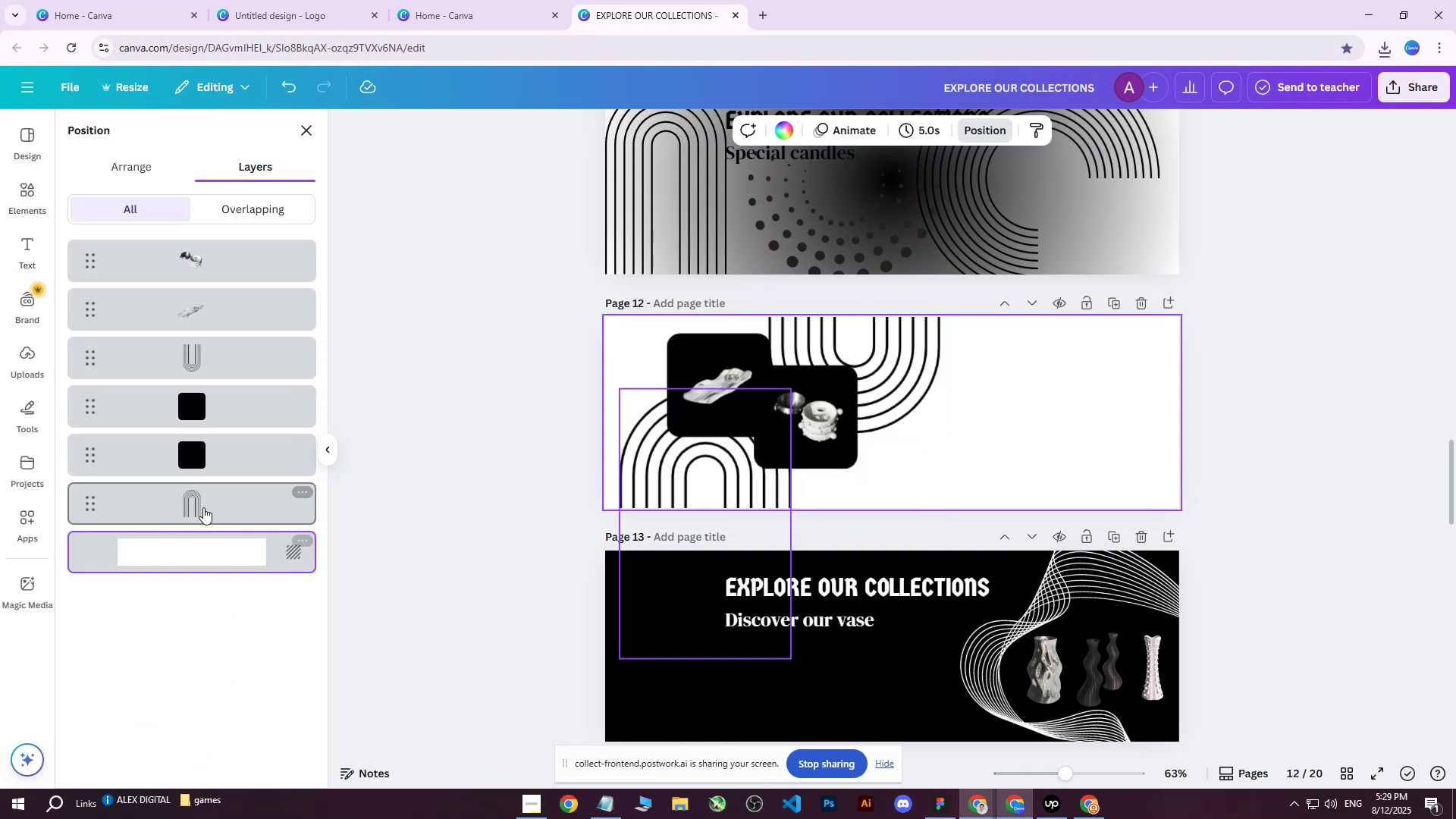 
key(Control+ControlLeft)
 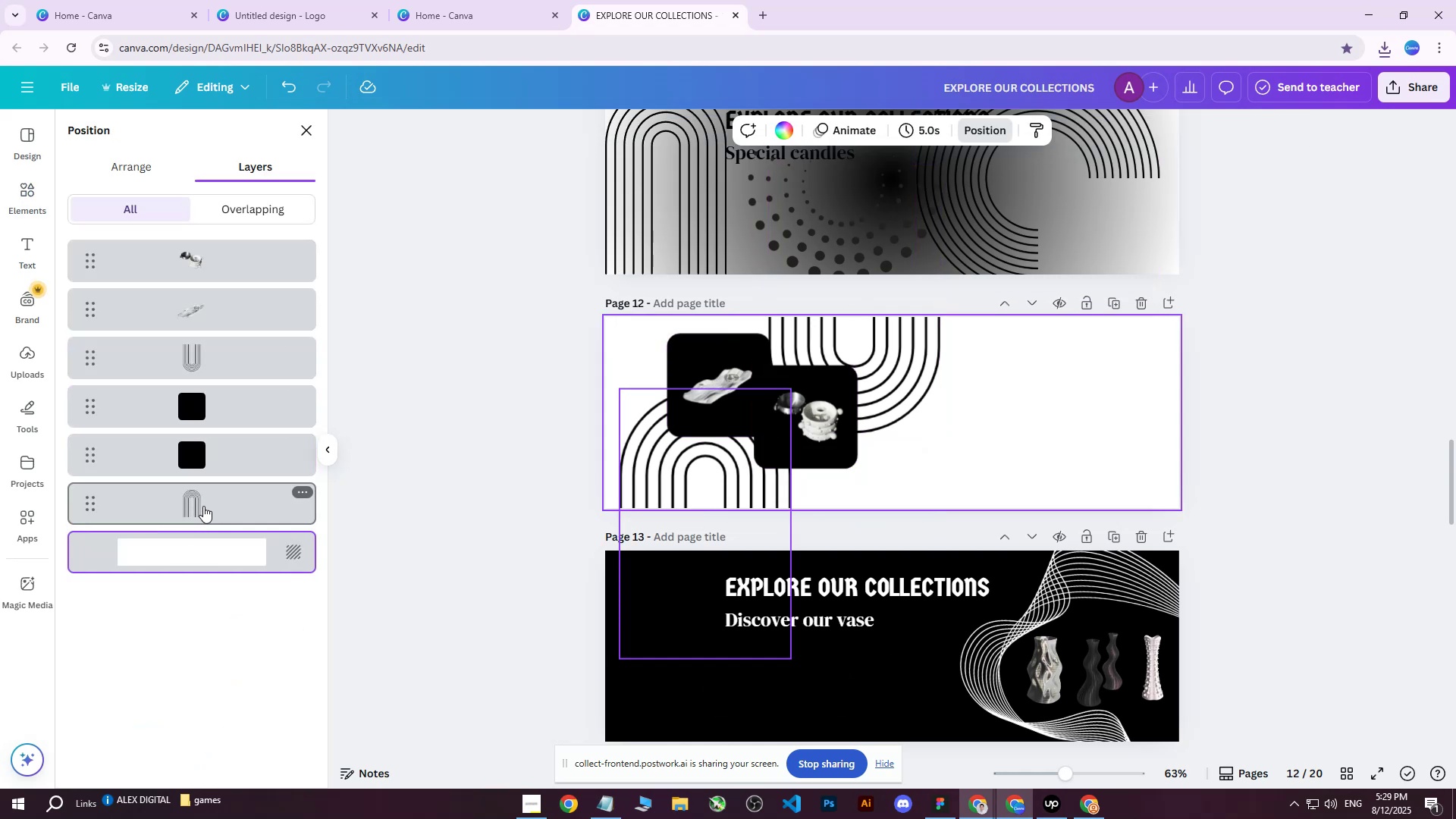 
key(Control+ControlLeft)
 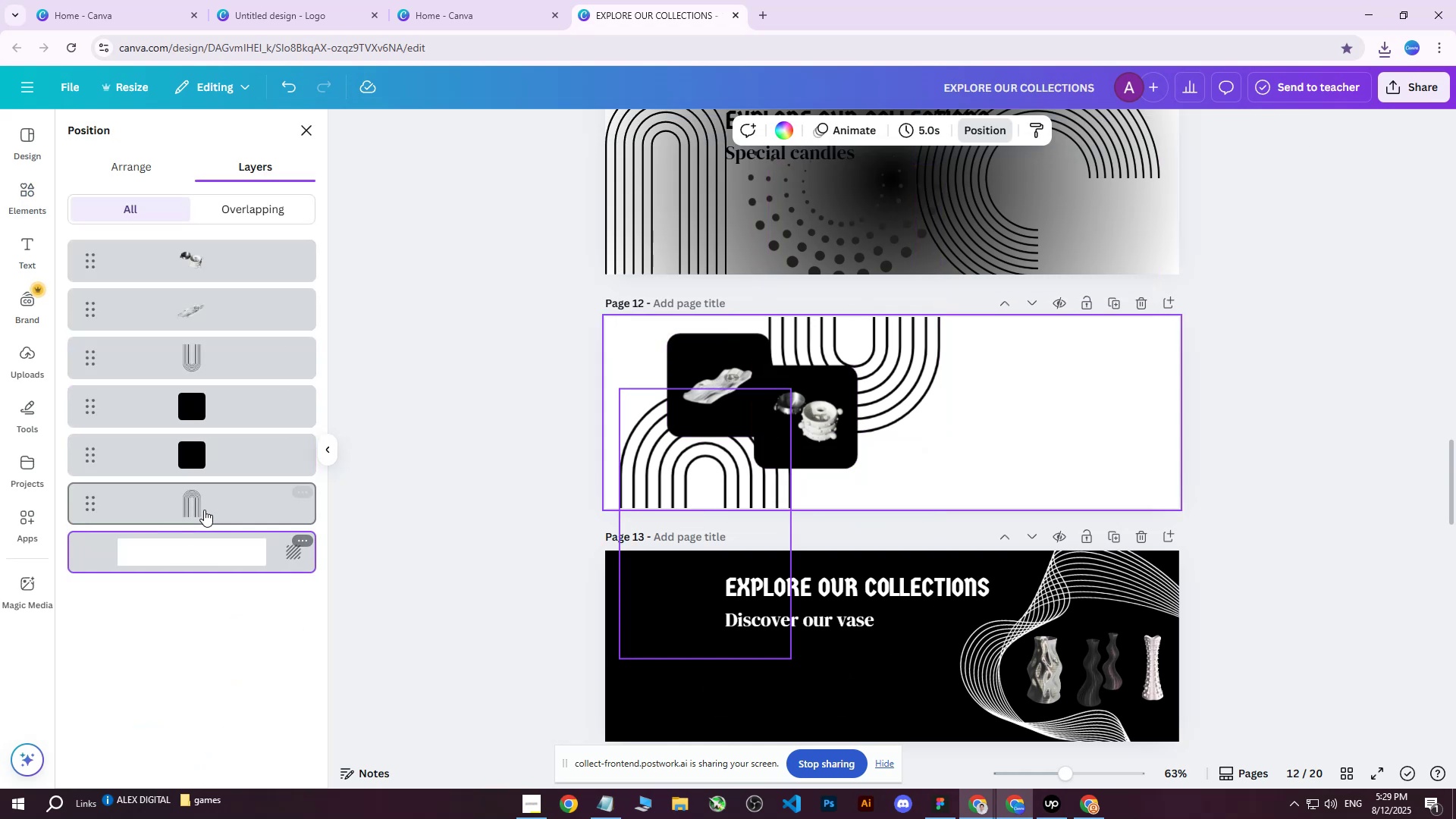 
key(Control+ControlLeft)
 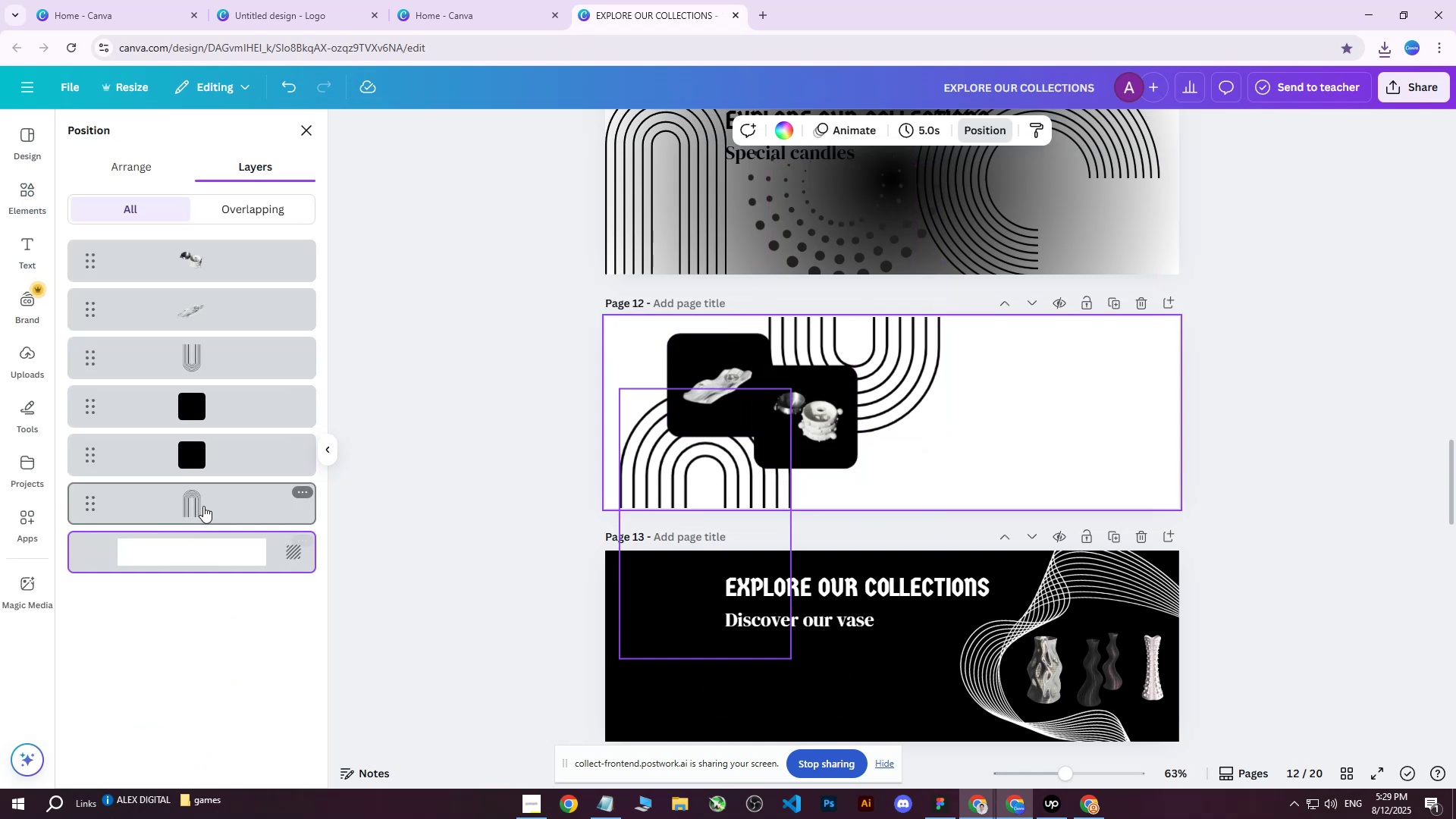 
key(Control+ControlLeft)
 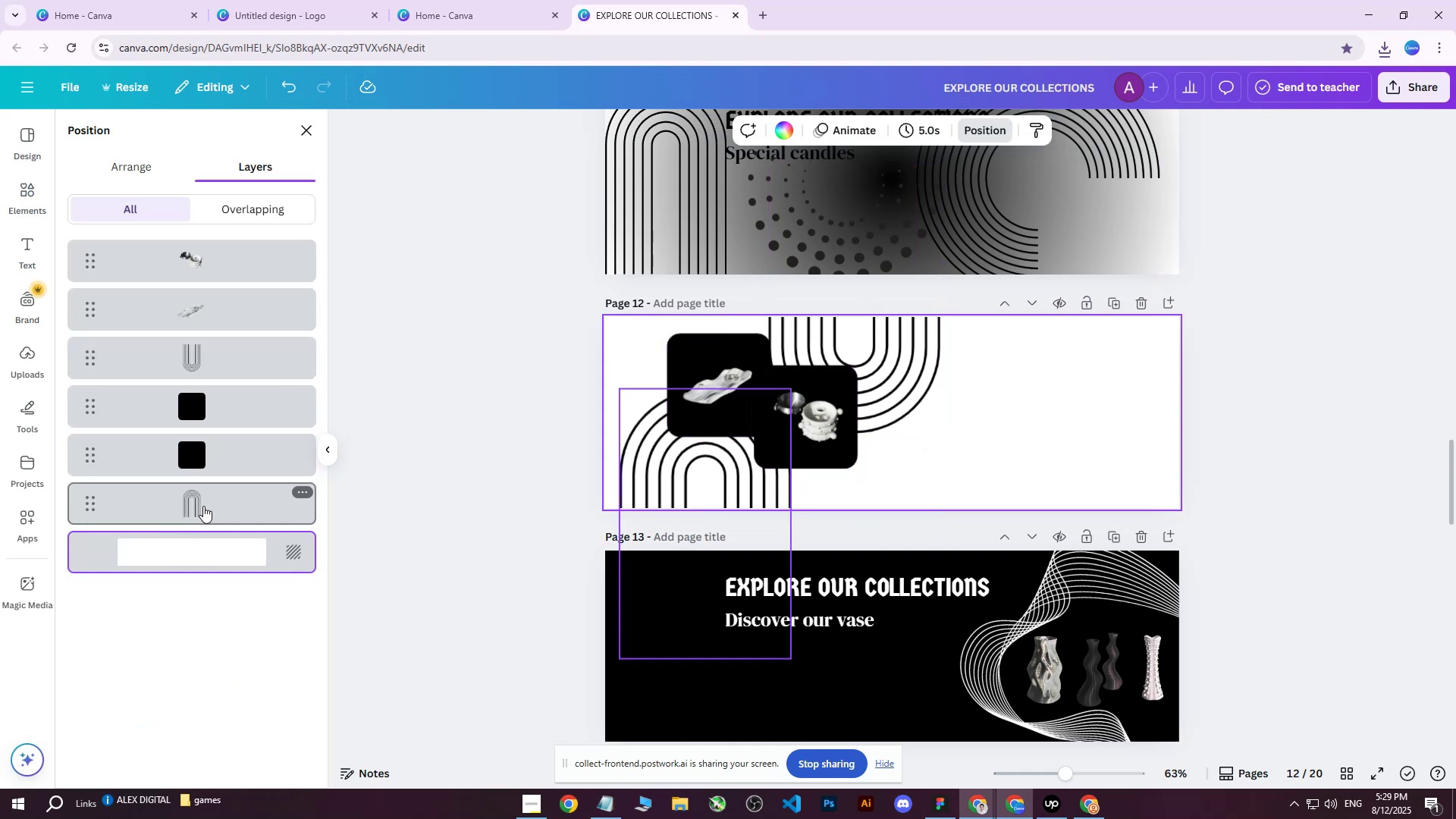 
left_click([203, 506])
 